 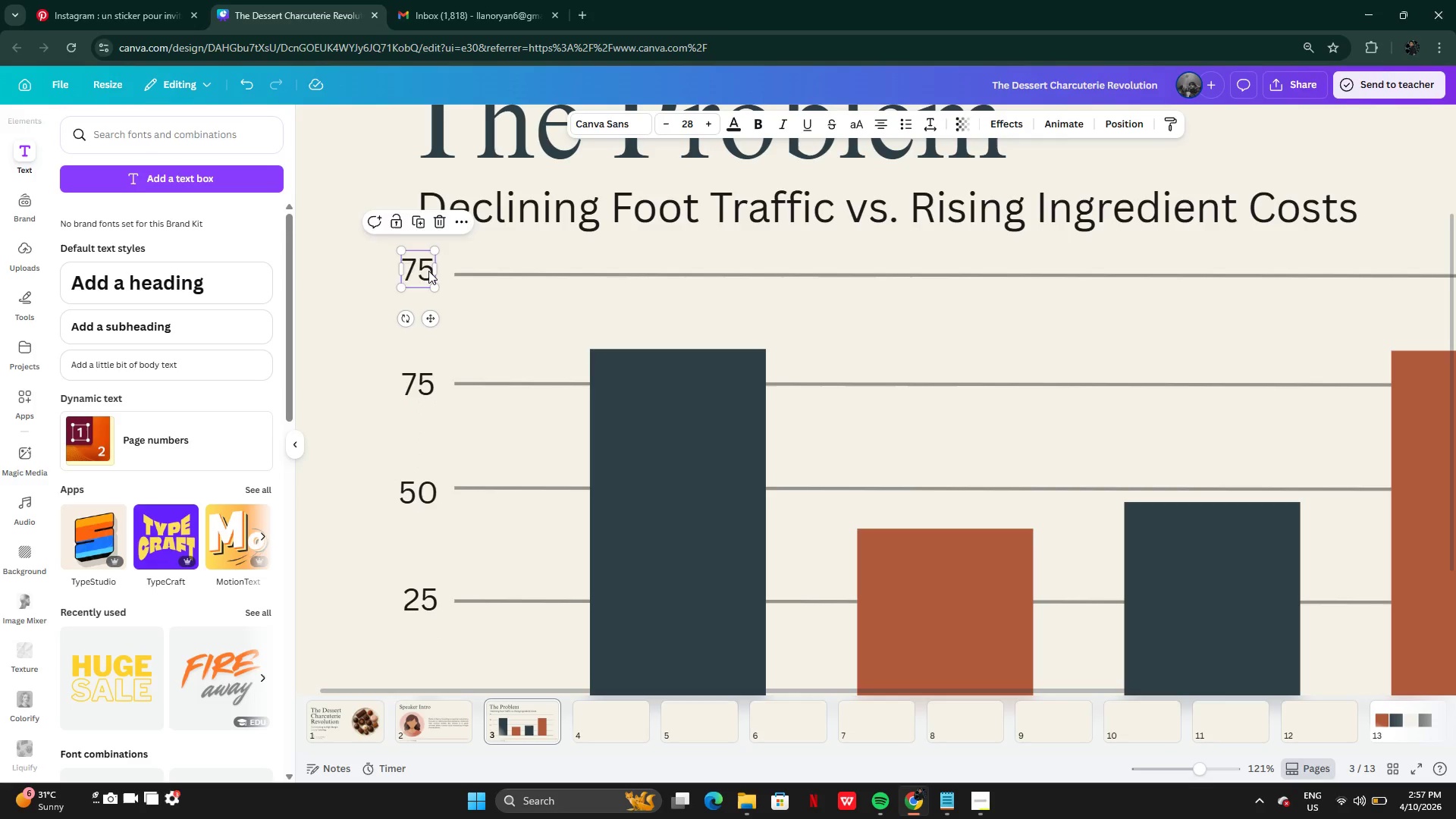 
left_click([428, 271])
 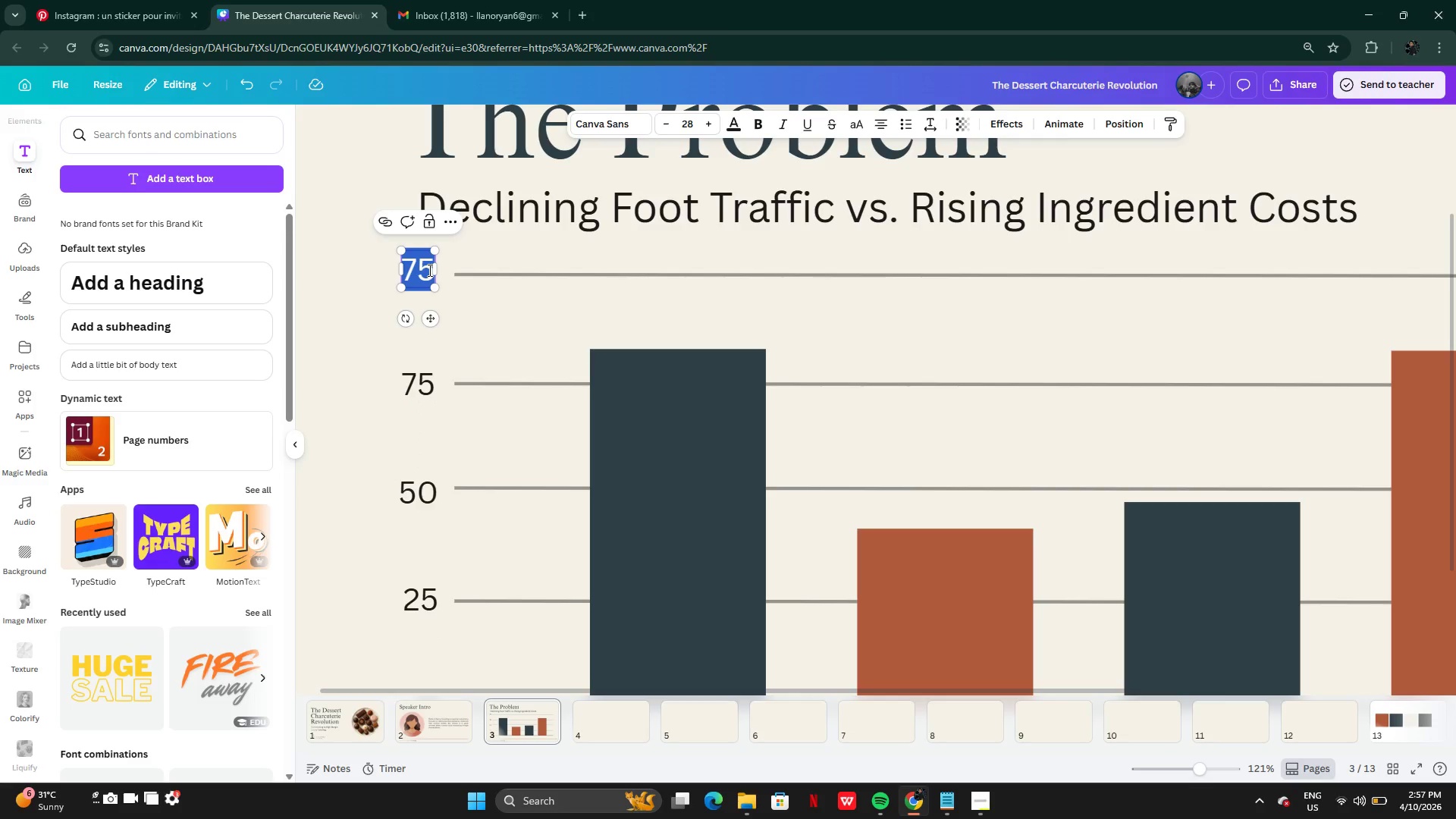 
type(50)
 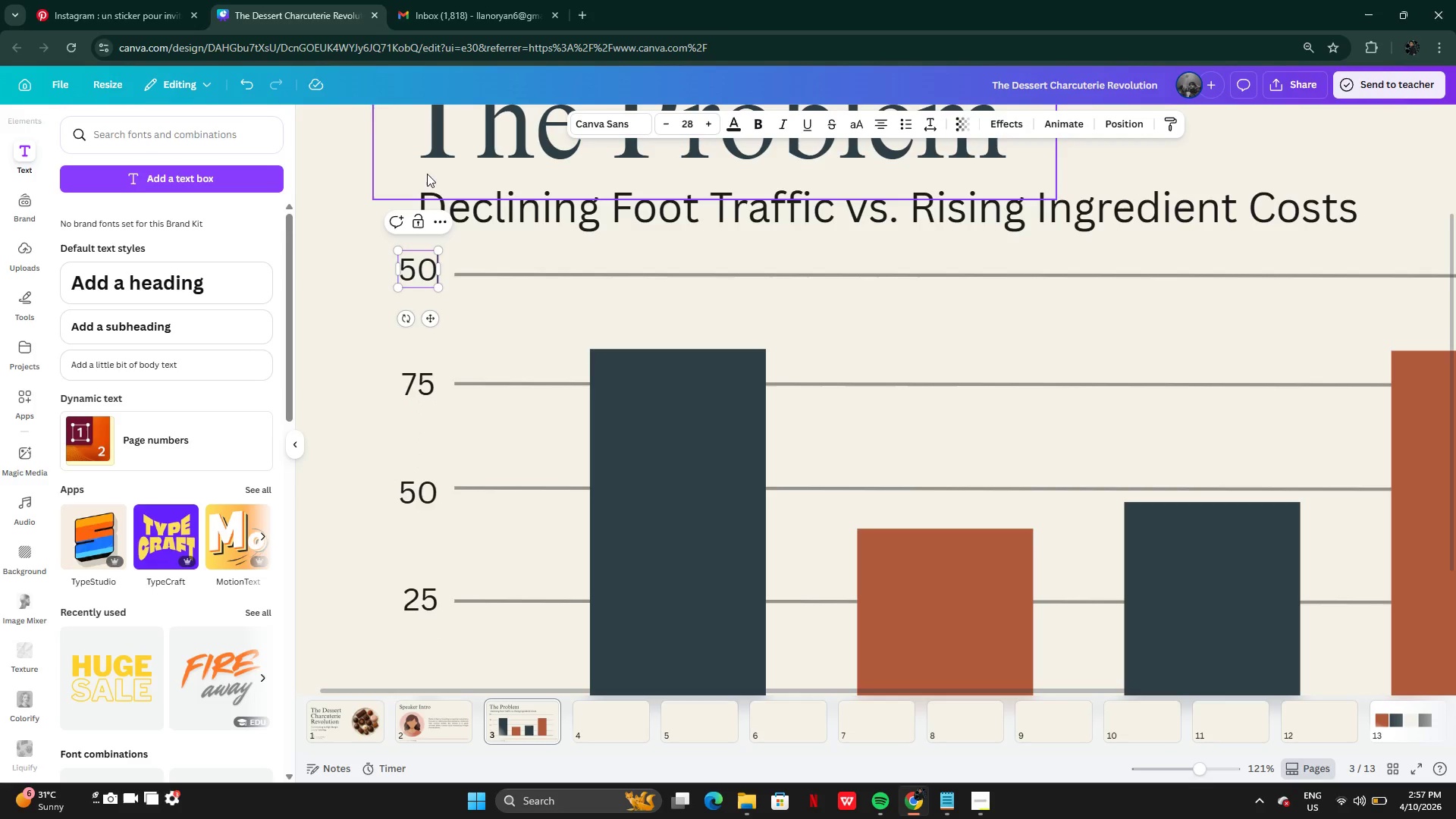 
left_click([335, 309])
 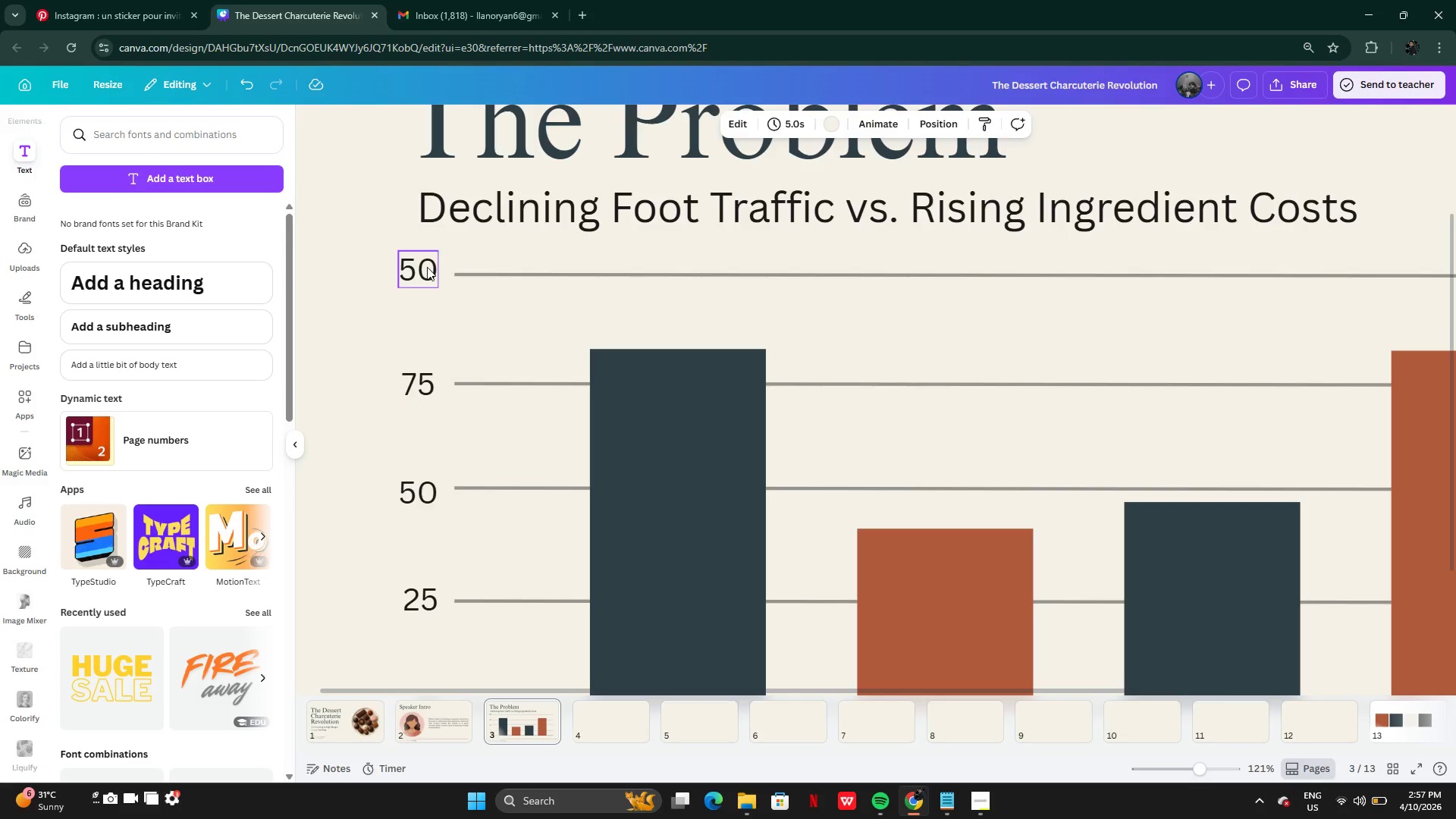 
left_click([427, 267])
 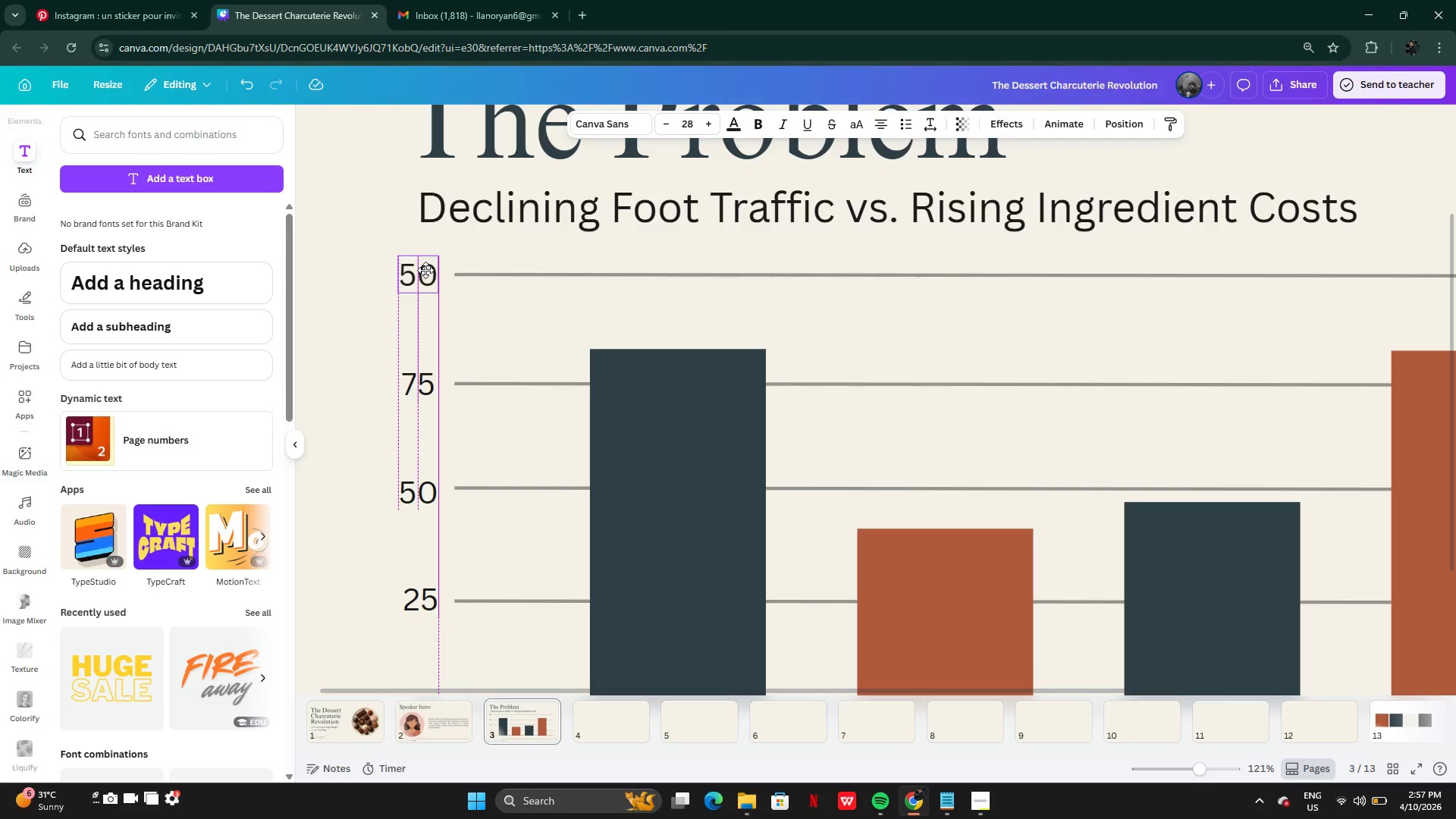 
wait(5.16)
 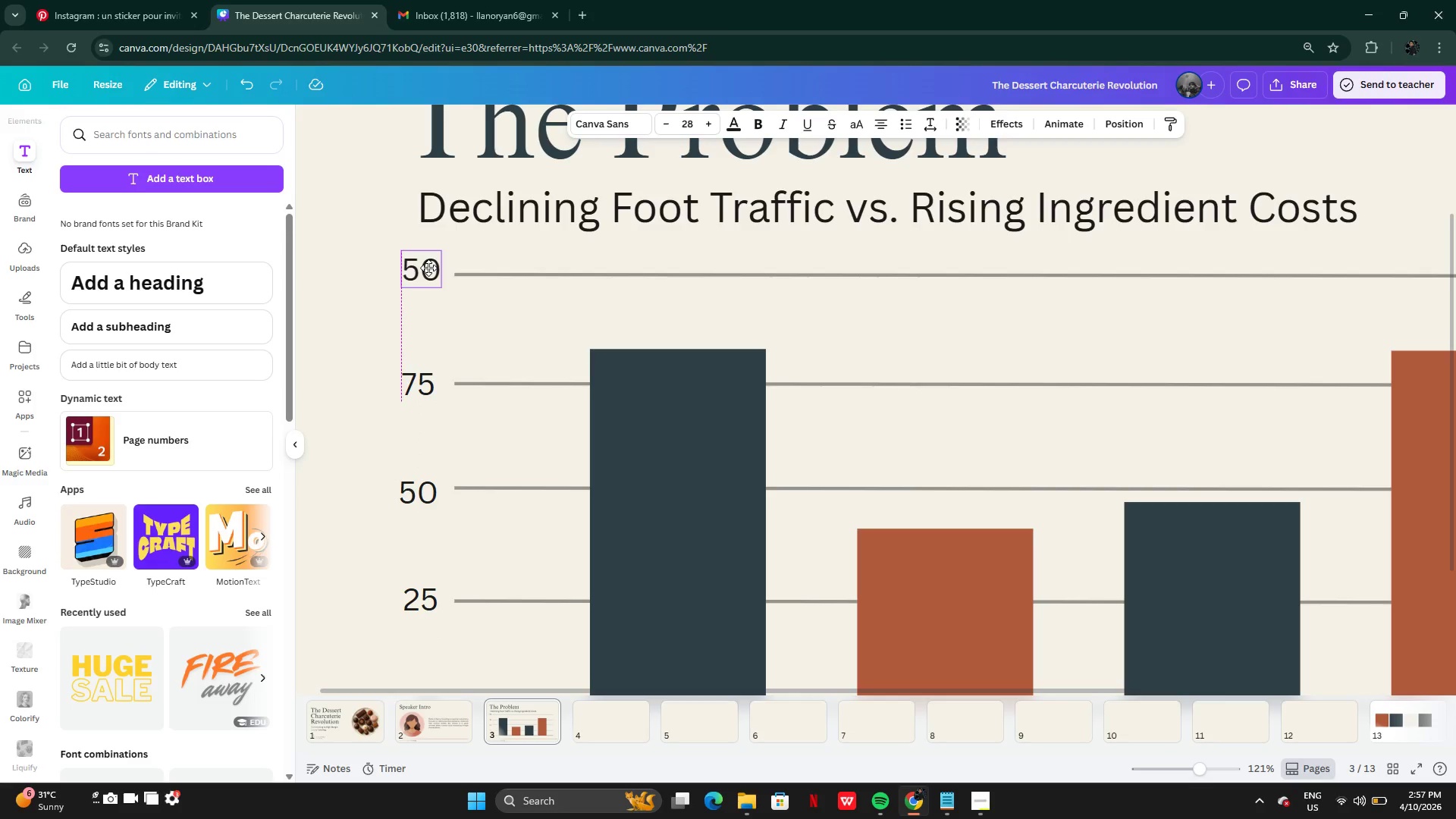 
left_click([353, 370])
 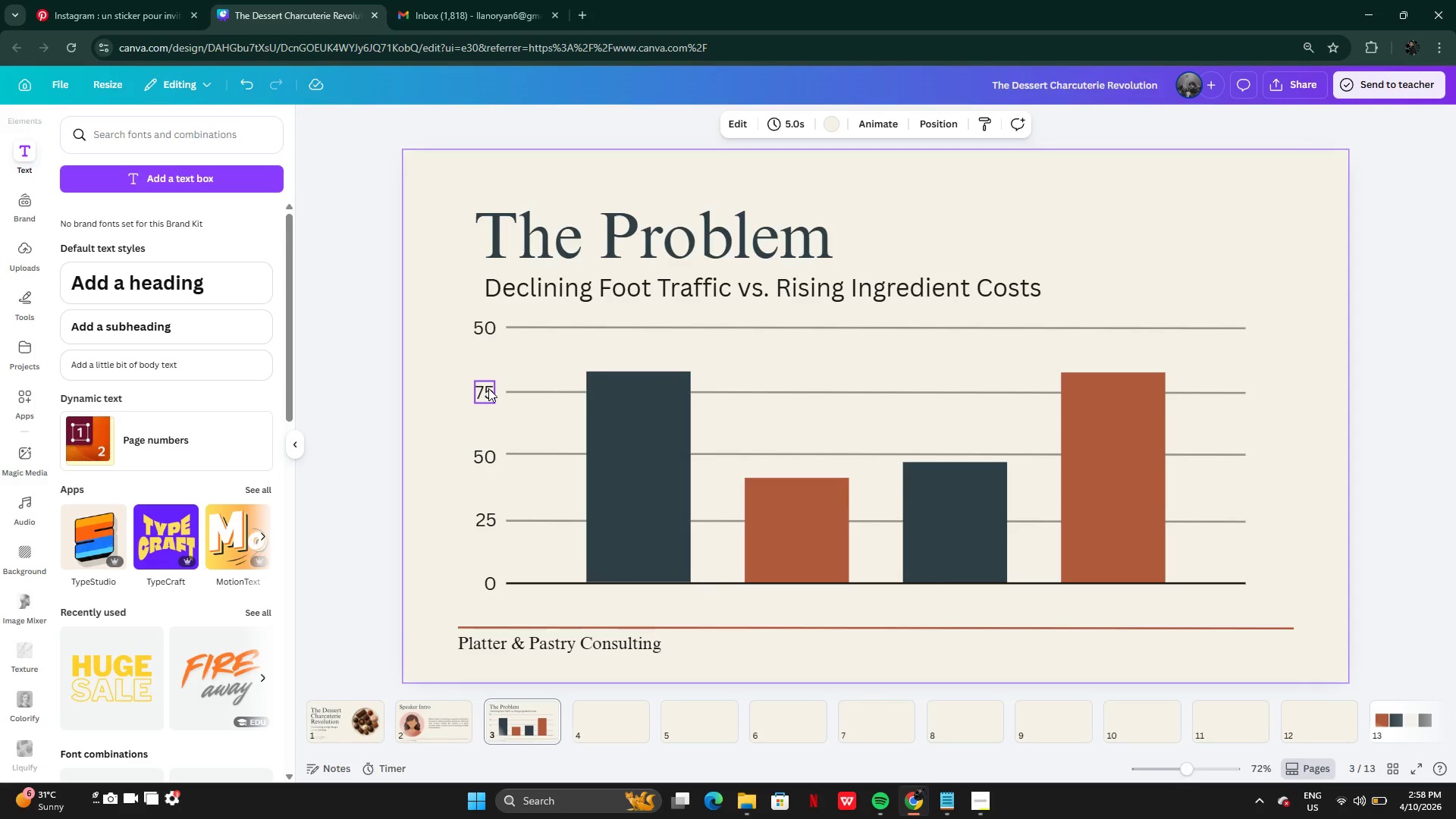 
wait(40.62)
 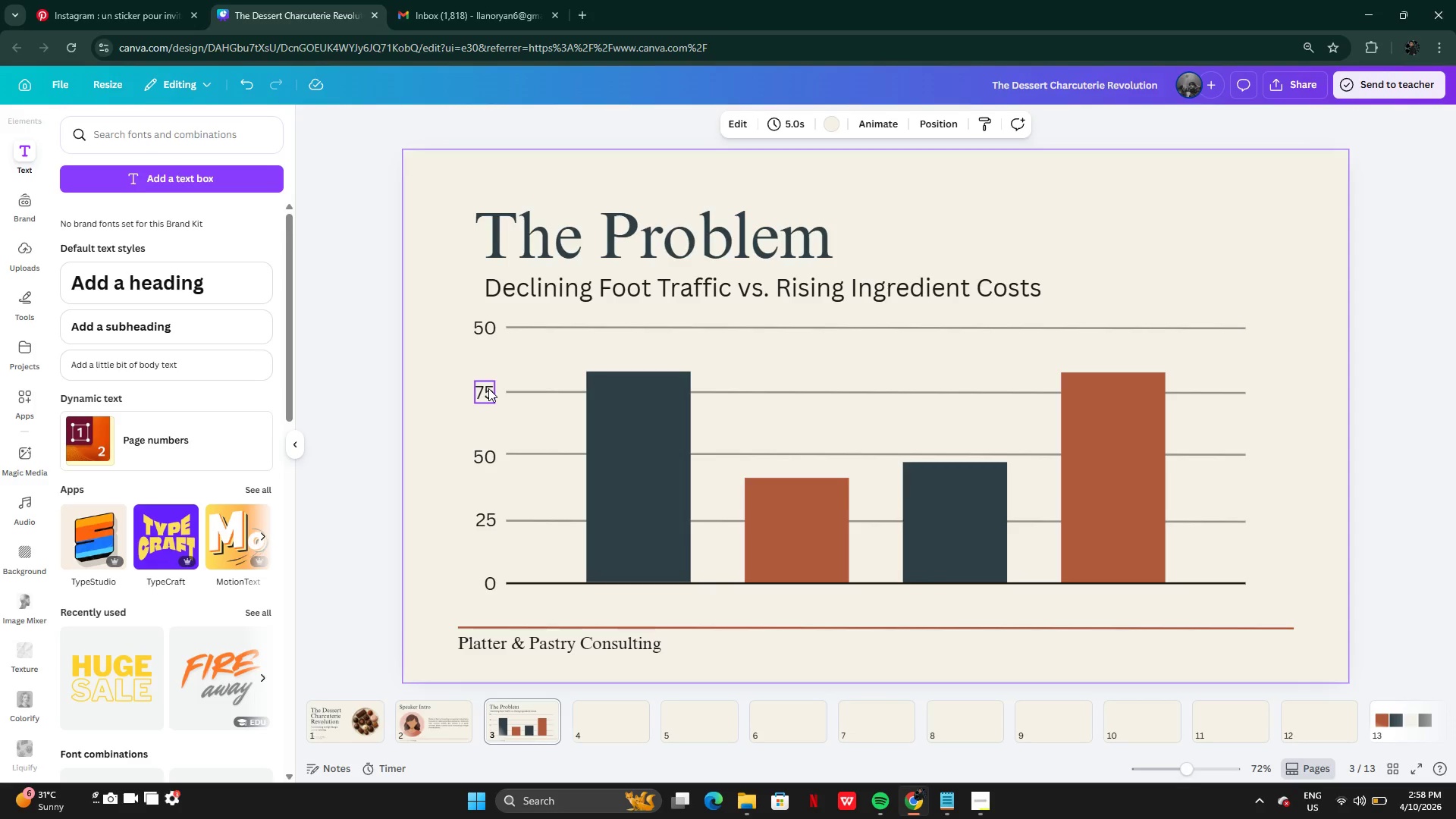 
left_click_drag(start_coordinate=[459, 314], to_coordinate=[485, 533])
 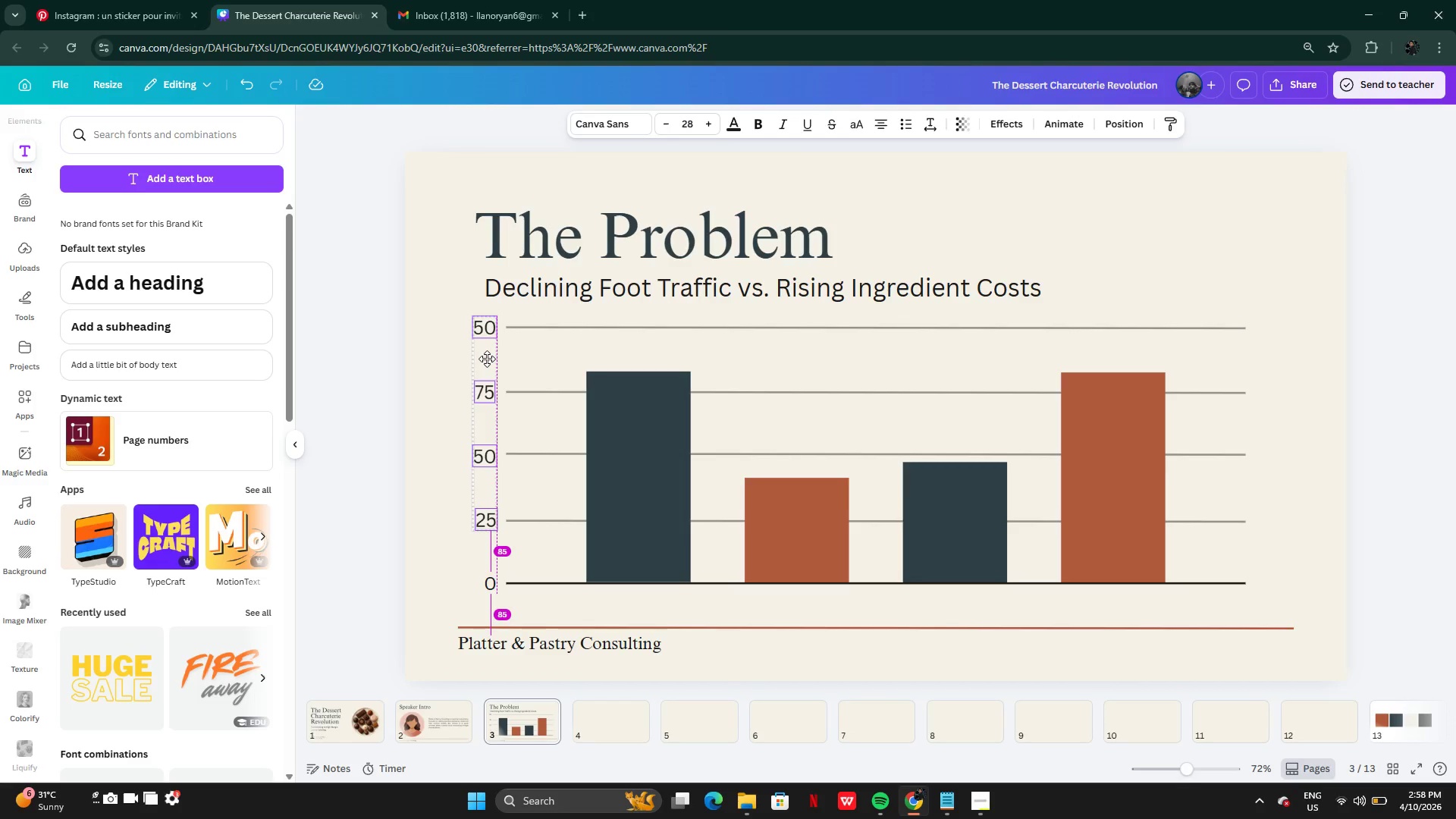 
wait(10.22)
 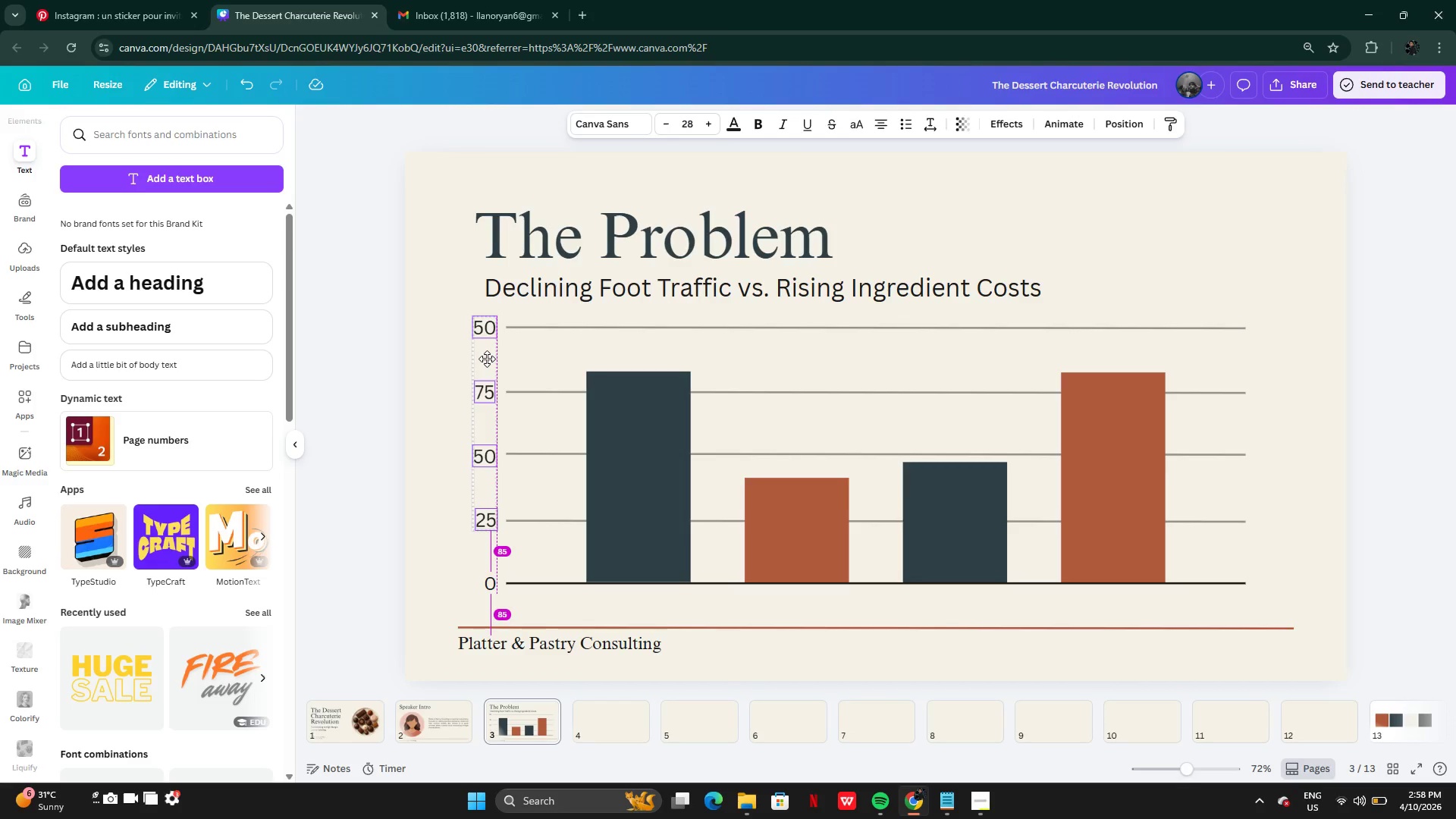 
left_click([381, 354])
 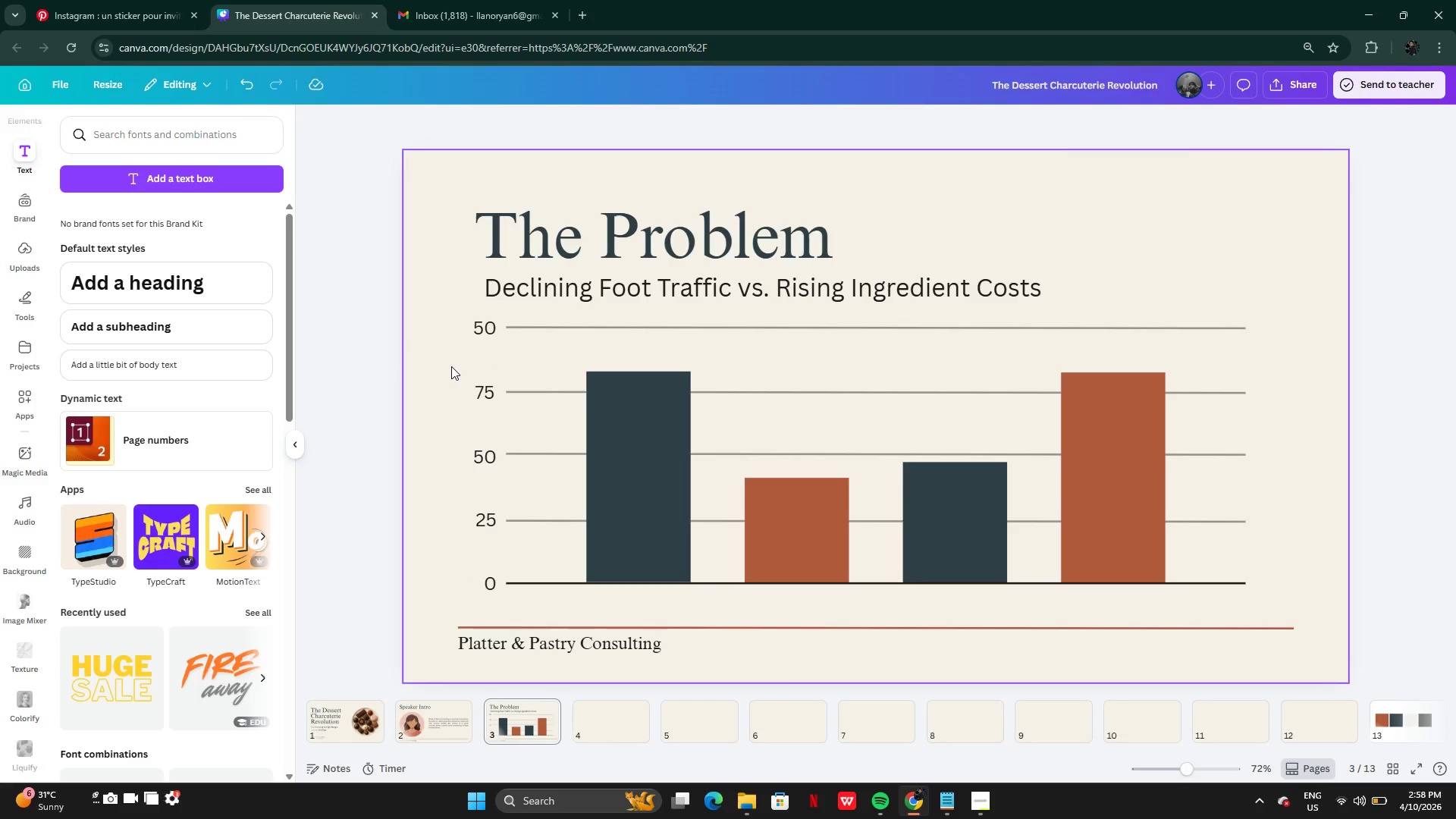 
wait(13.61)
 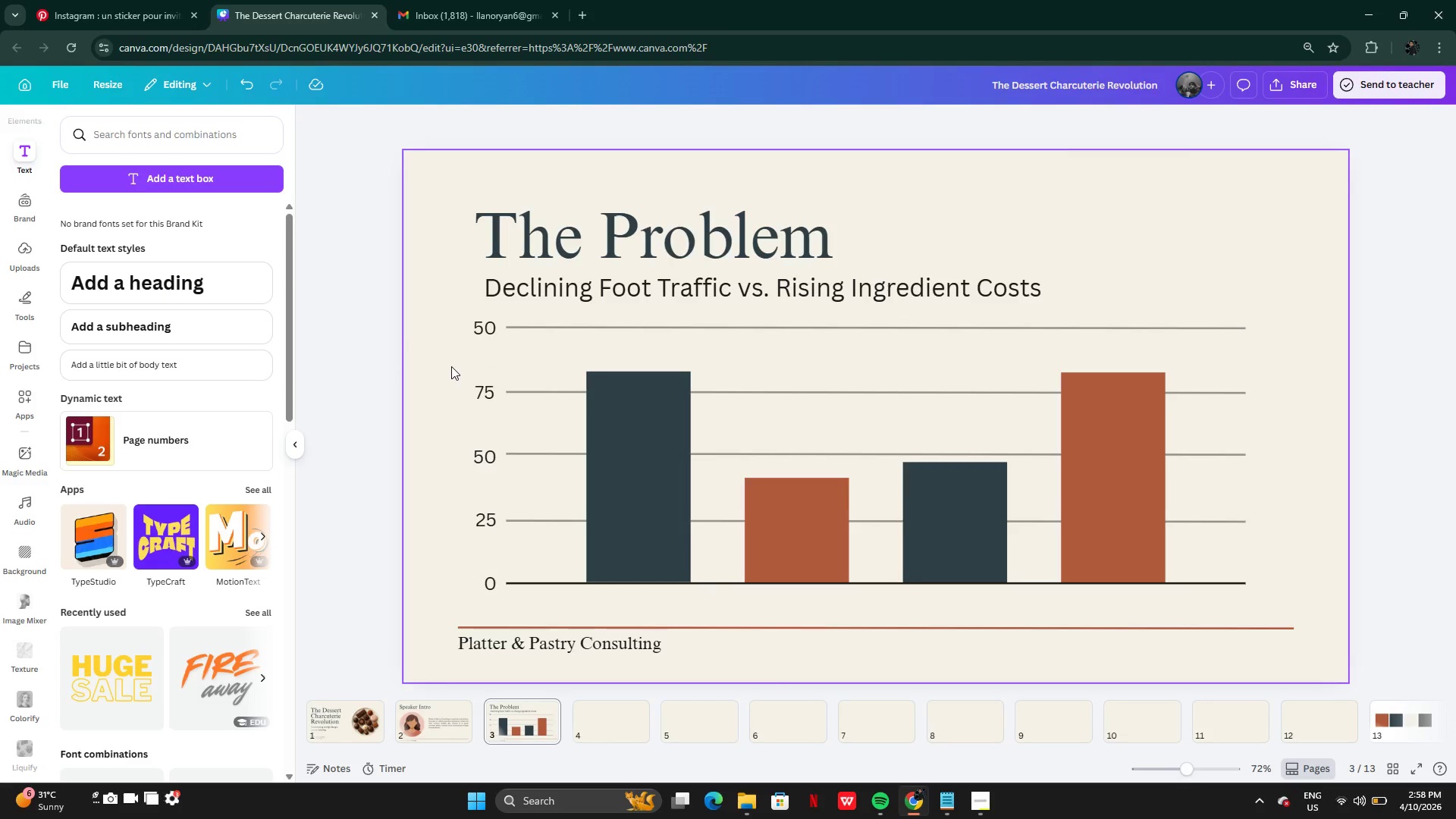 
hold_key(key=ShiftLeft, duration=1.5)
left_click([534, 388])
 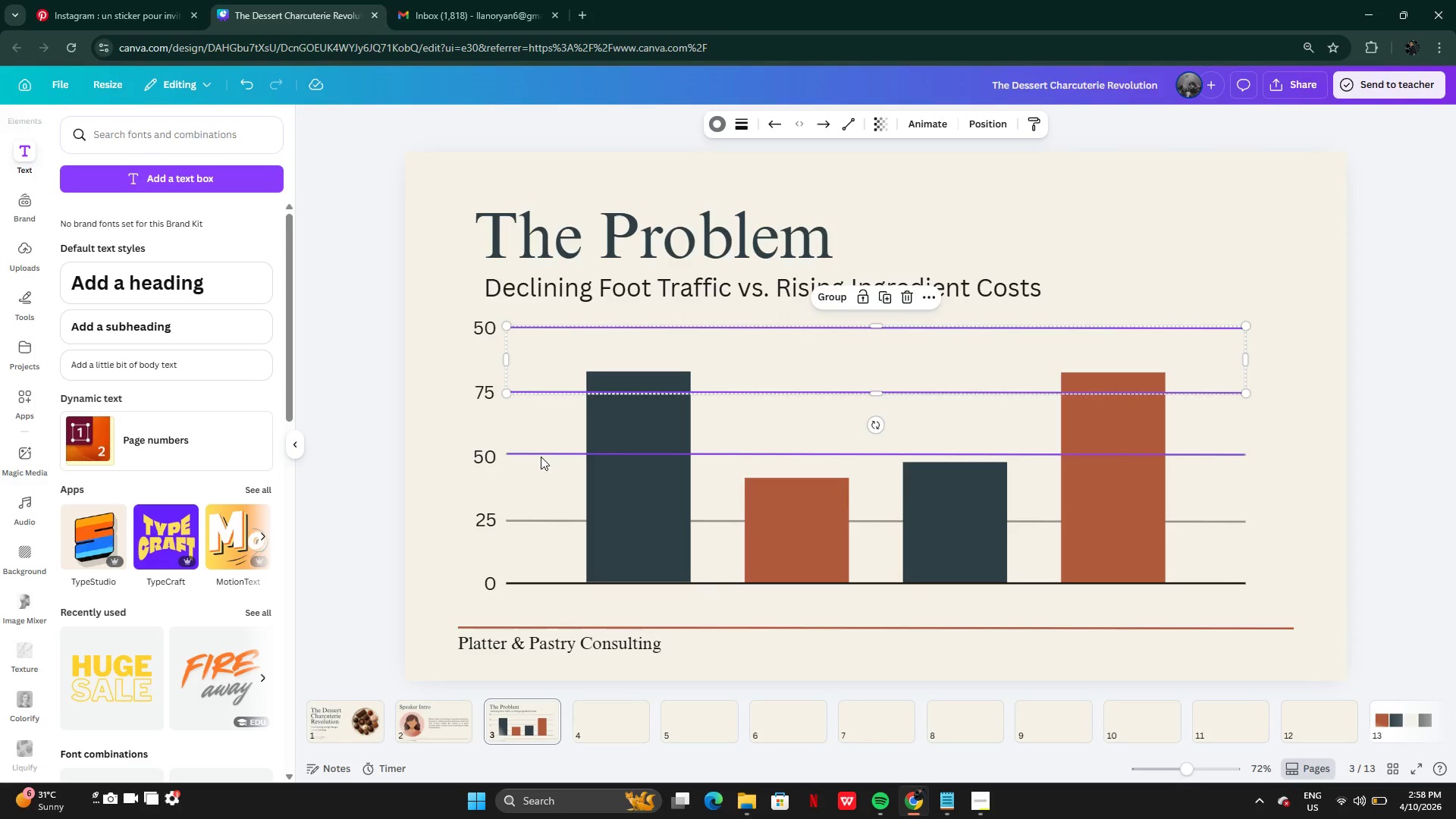 
left_click([541, 457])
 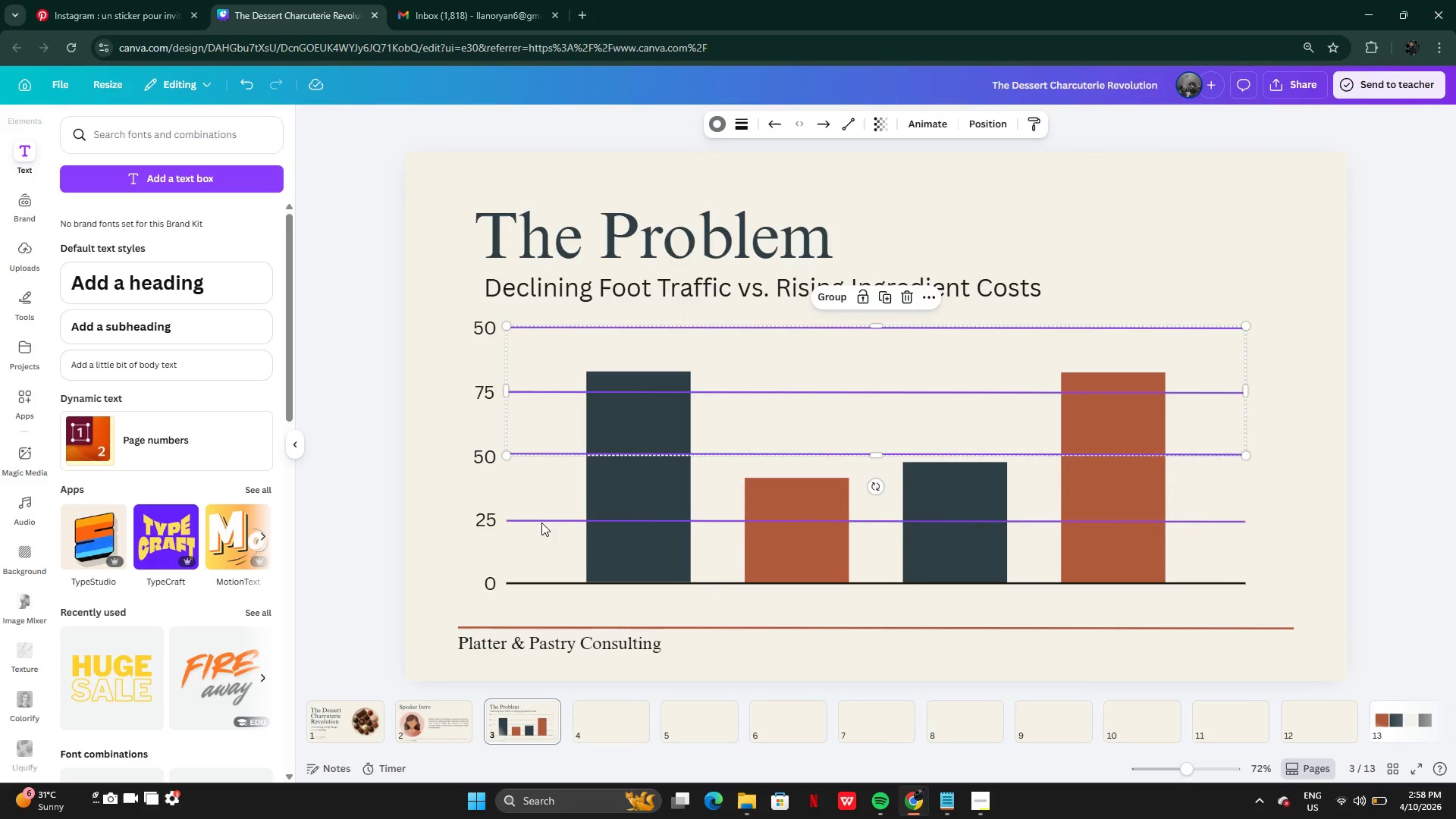 
hold_key(key=ShiftLeft, duration=1.5)
left_click([541, 522])
 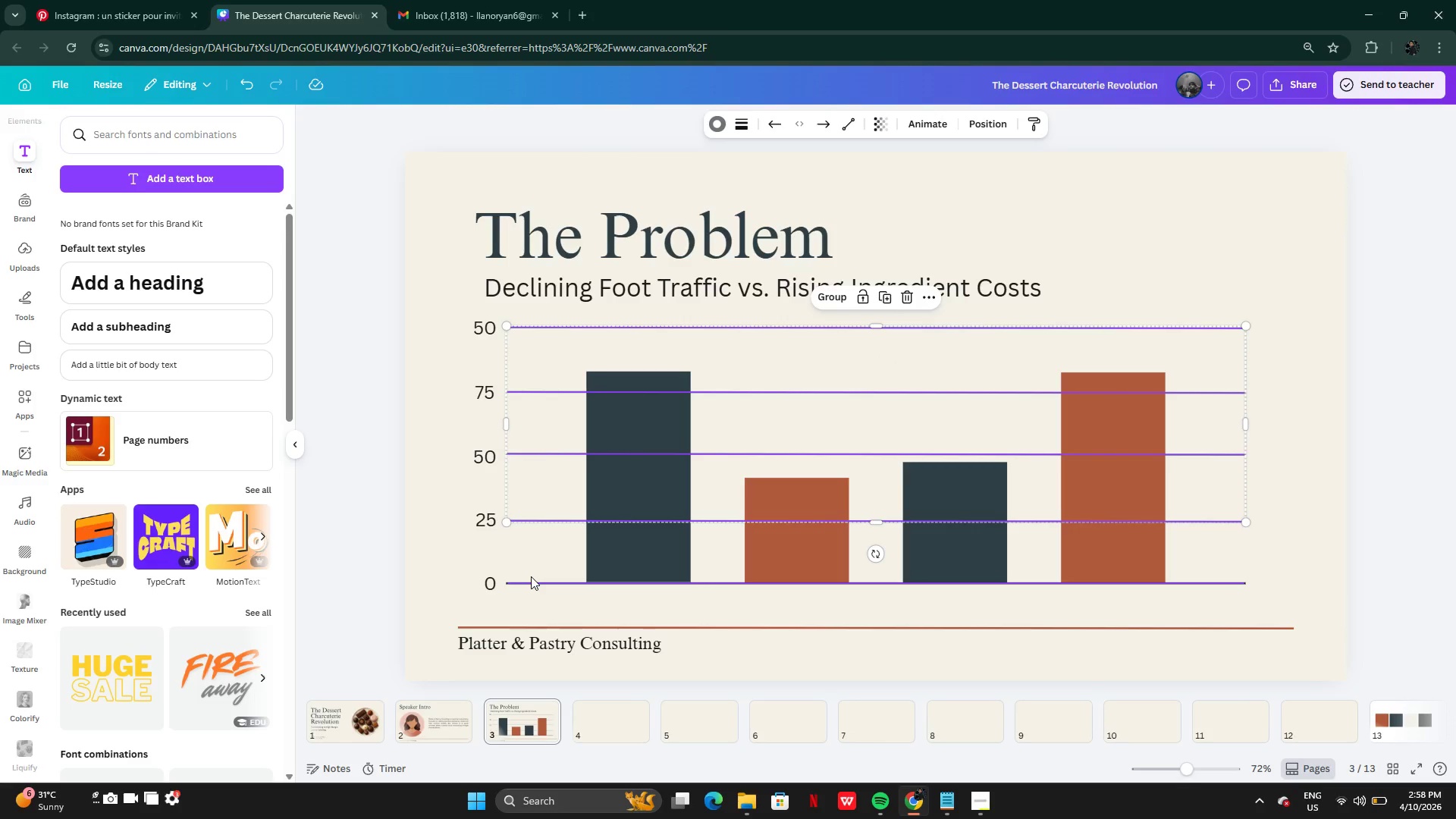 
key(Shift+ShiftLeft)
 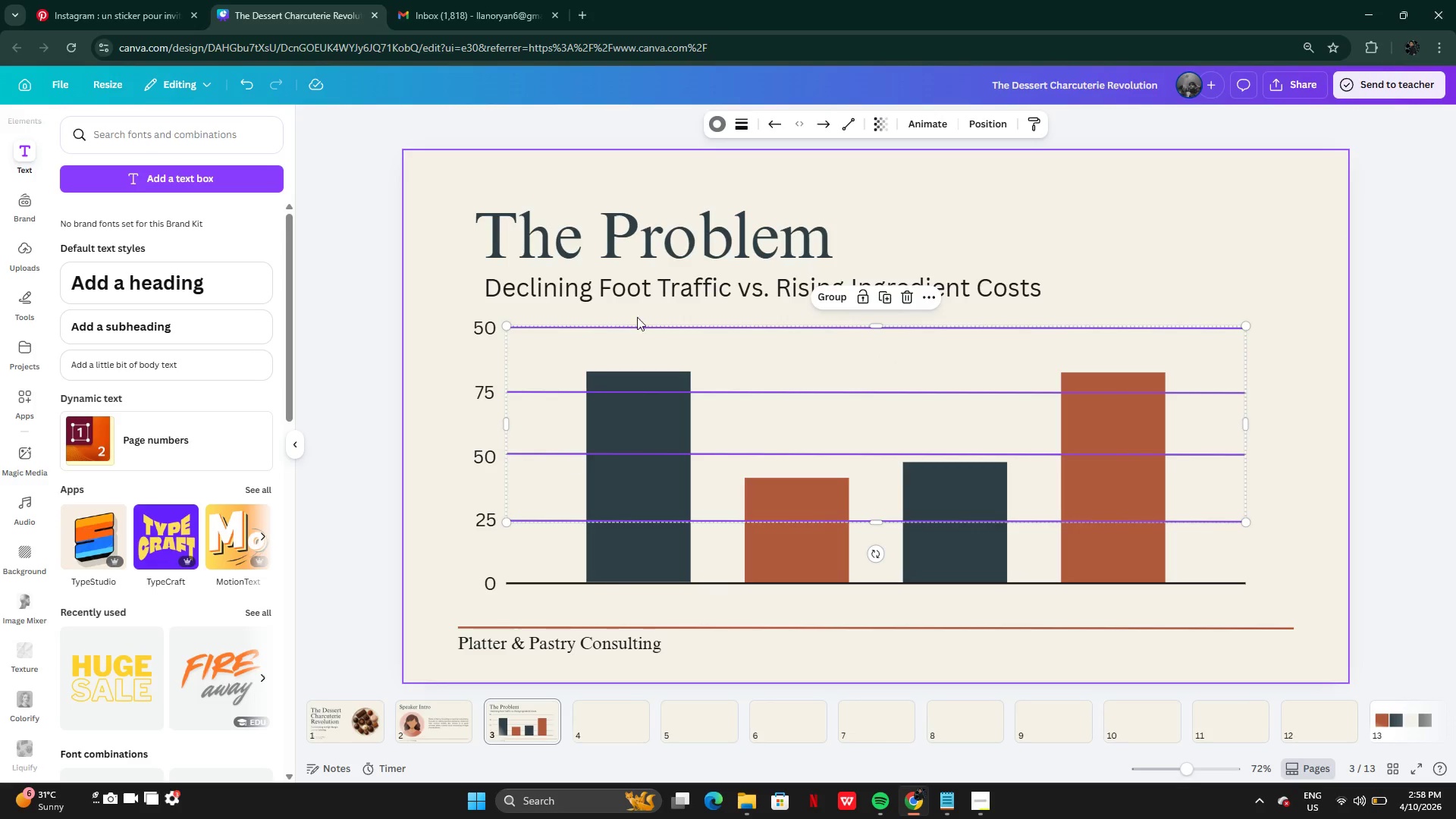 
key(Shift+ShiftLeft)
 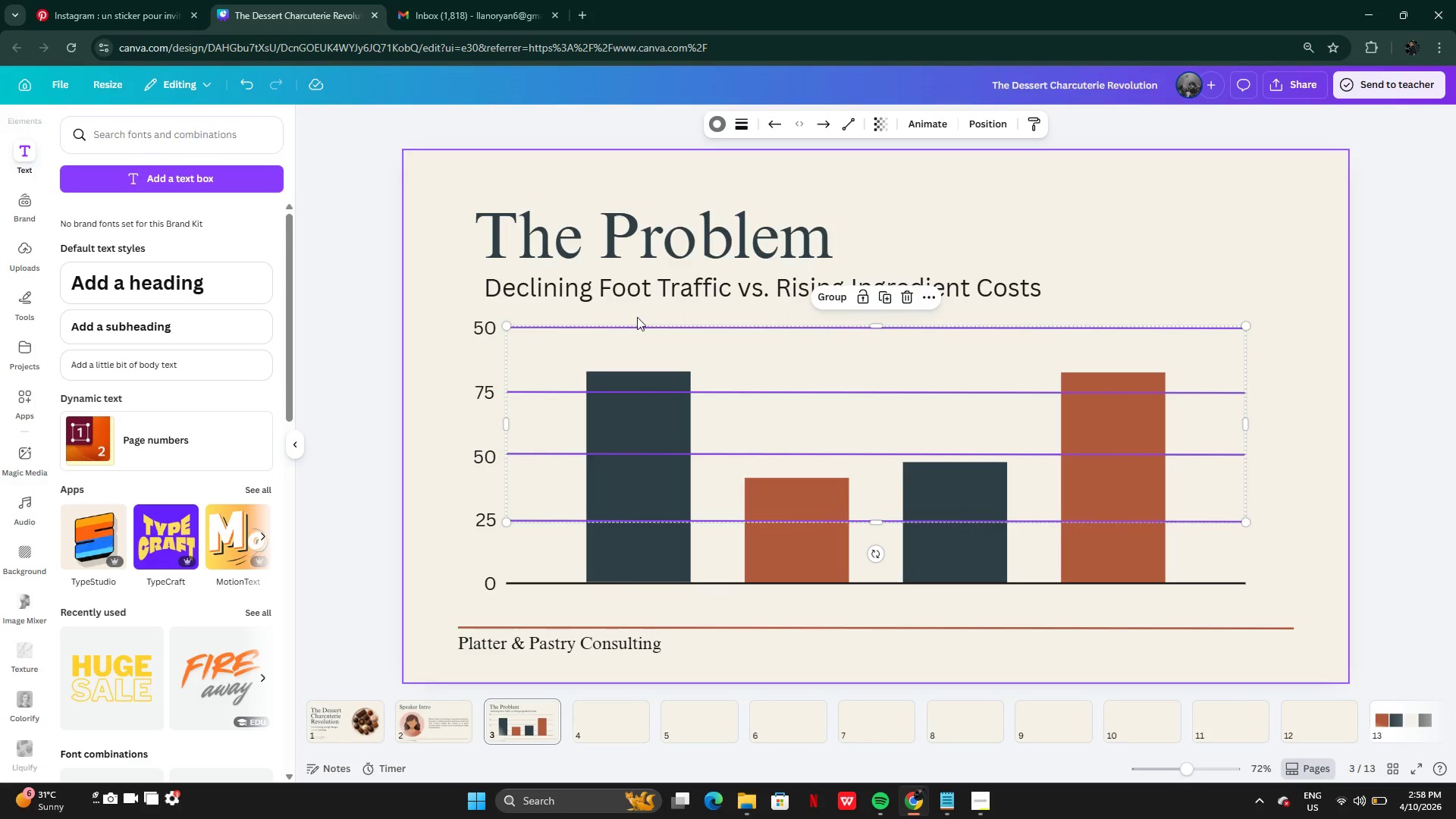 
key(Shift+ShiftLeft)
 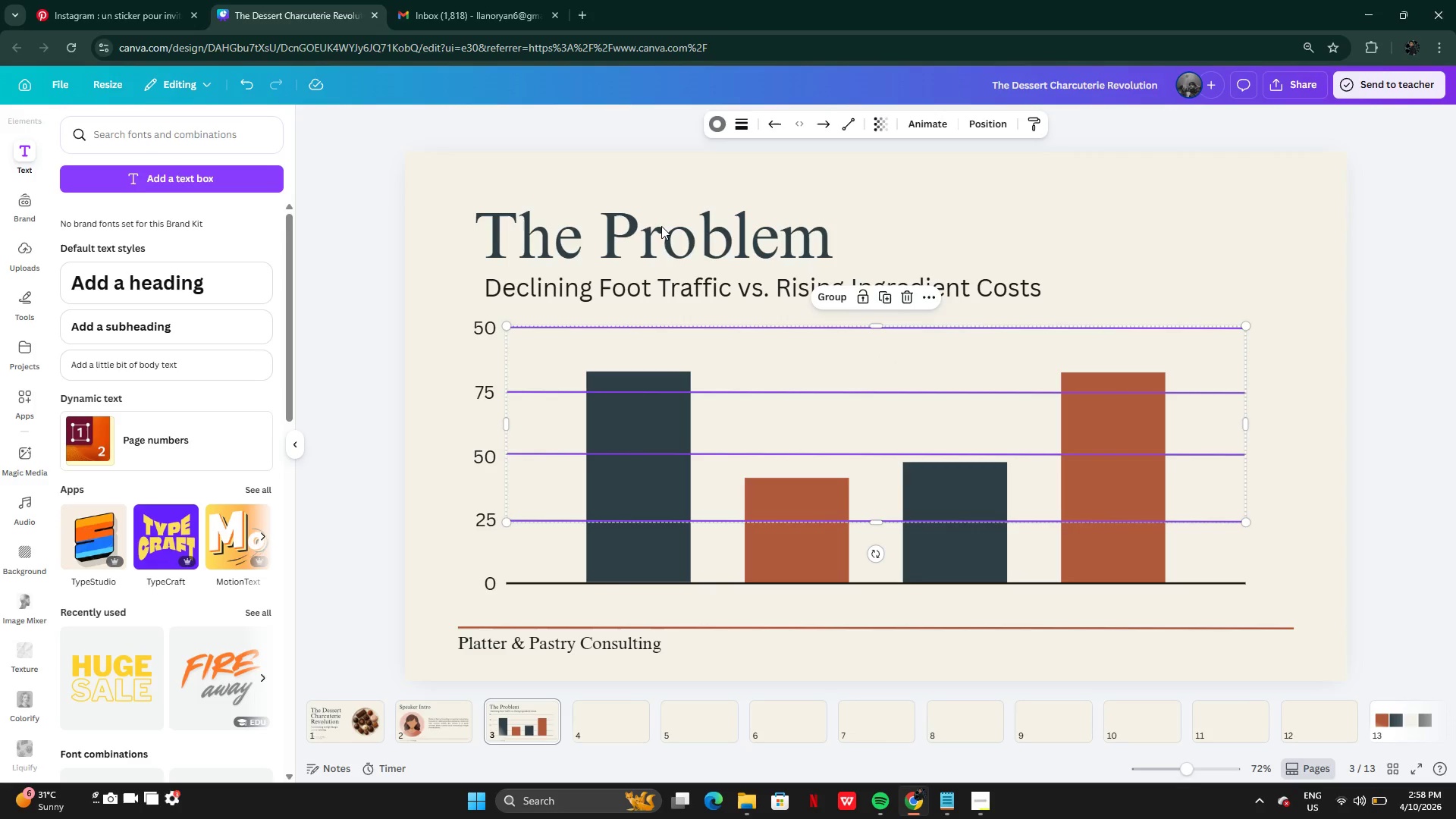 
key(Shift+ShiftLeft)
 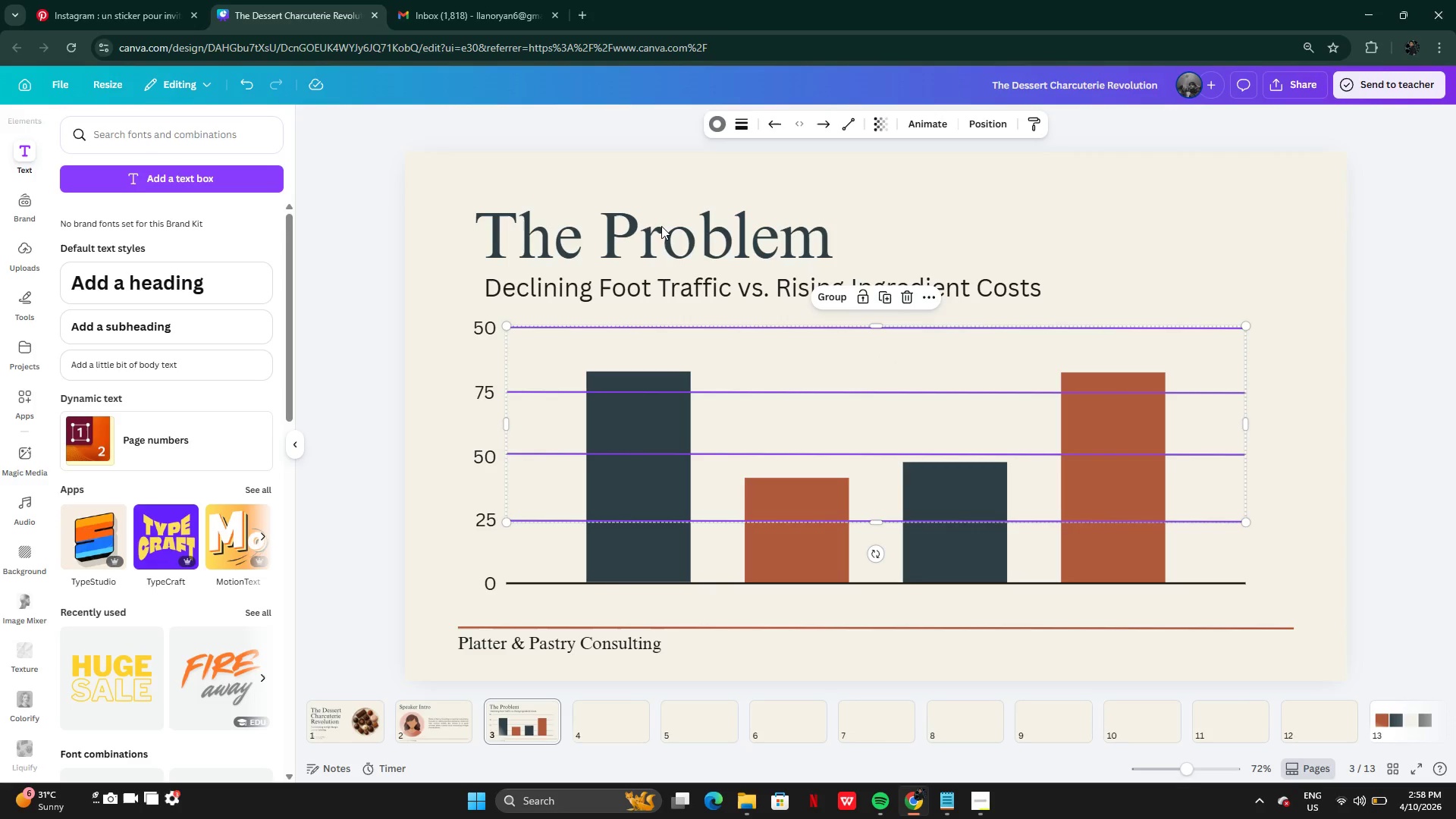 
key(Shift+ShiftLeft)
 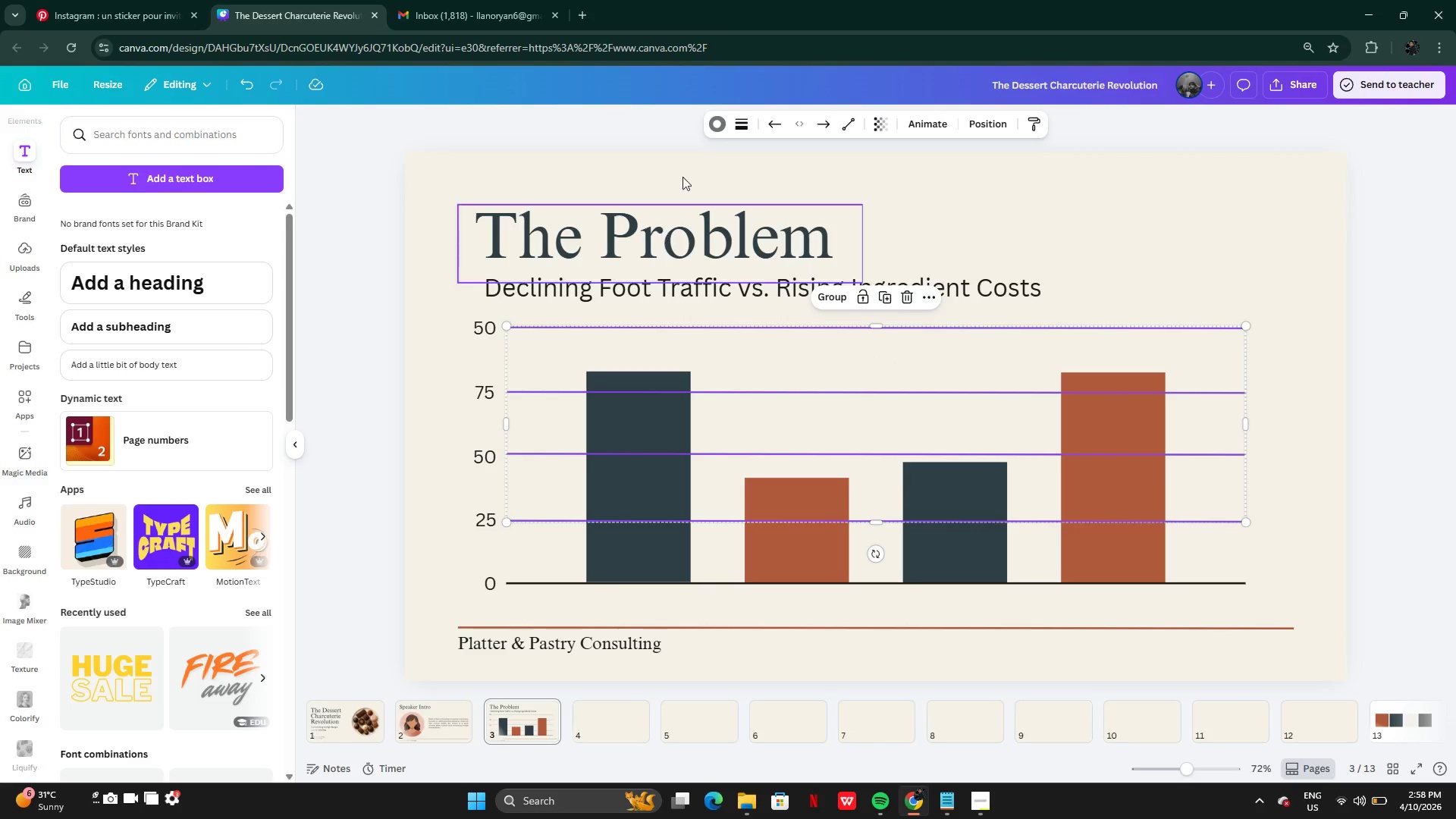 
key(Shift+ShiftLeft)
 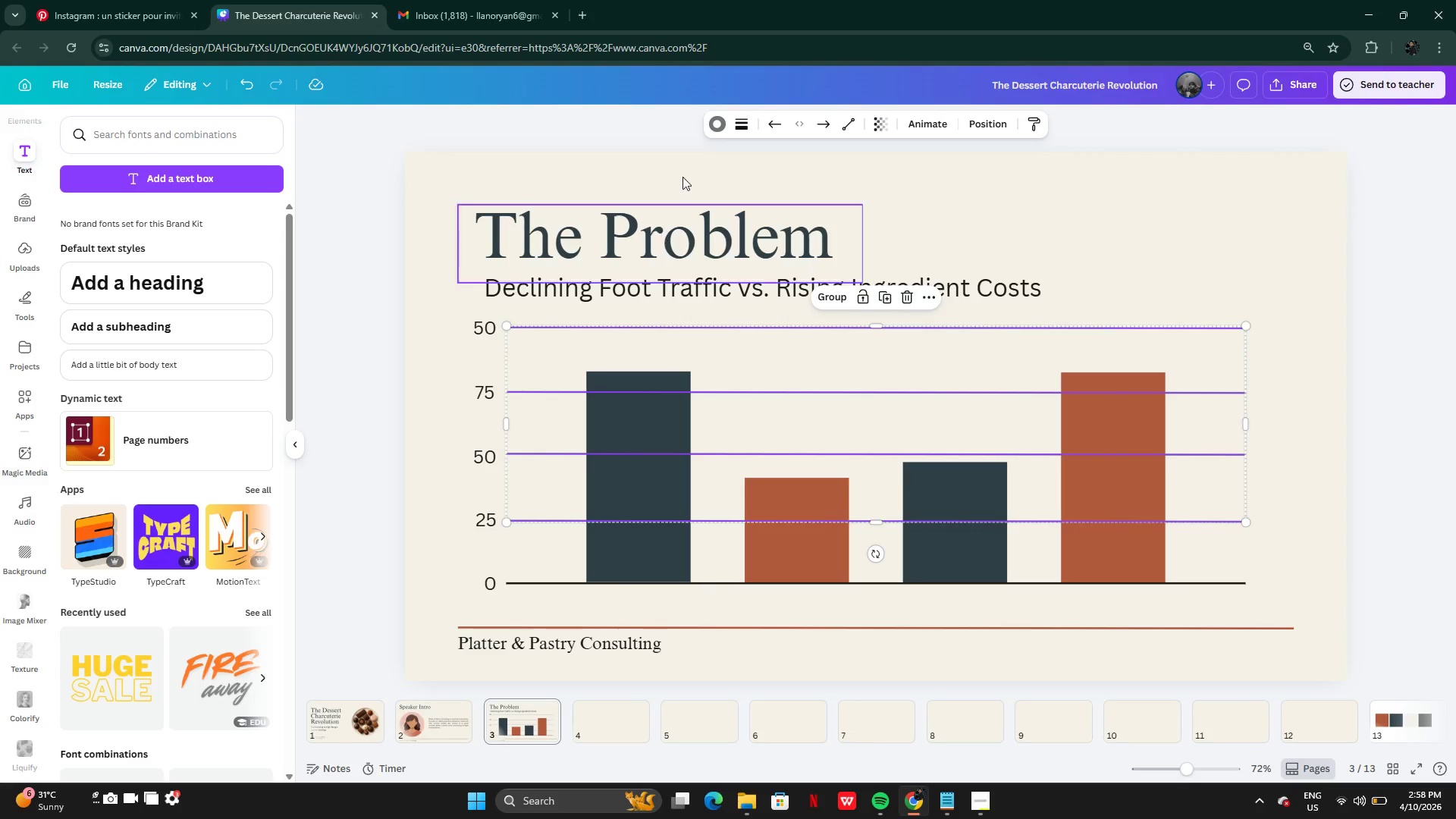 
key(Shift+ShiftLeft)
 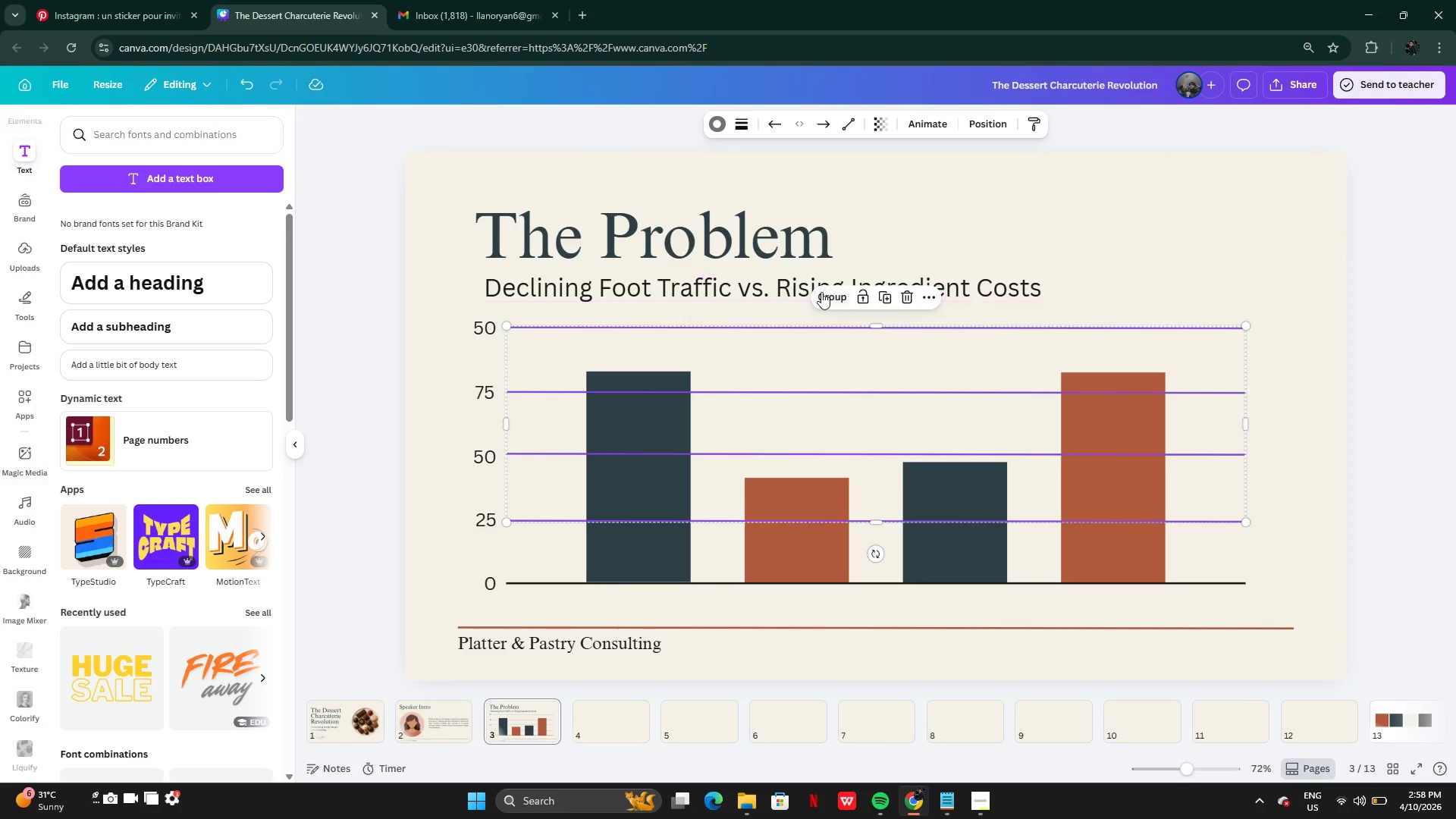 
left_click([826, 297])
 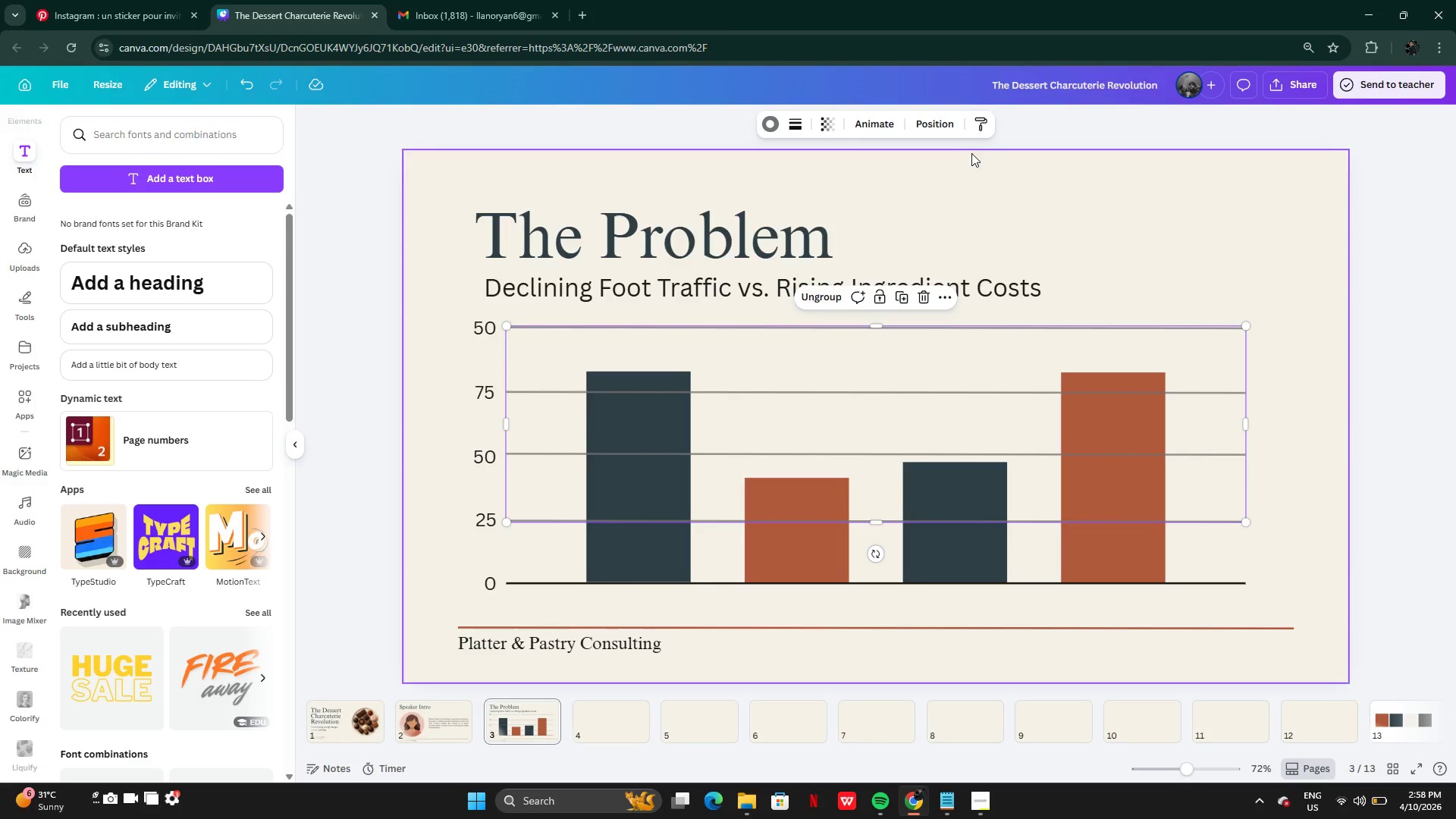 
left_click([950, 124])
 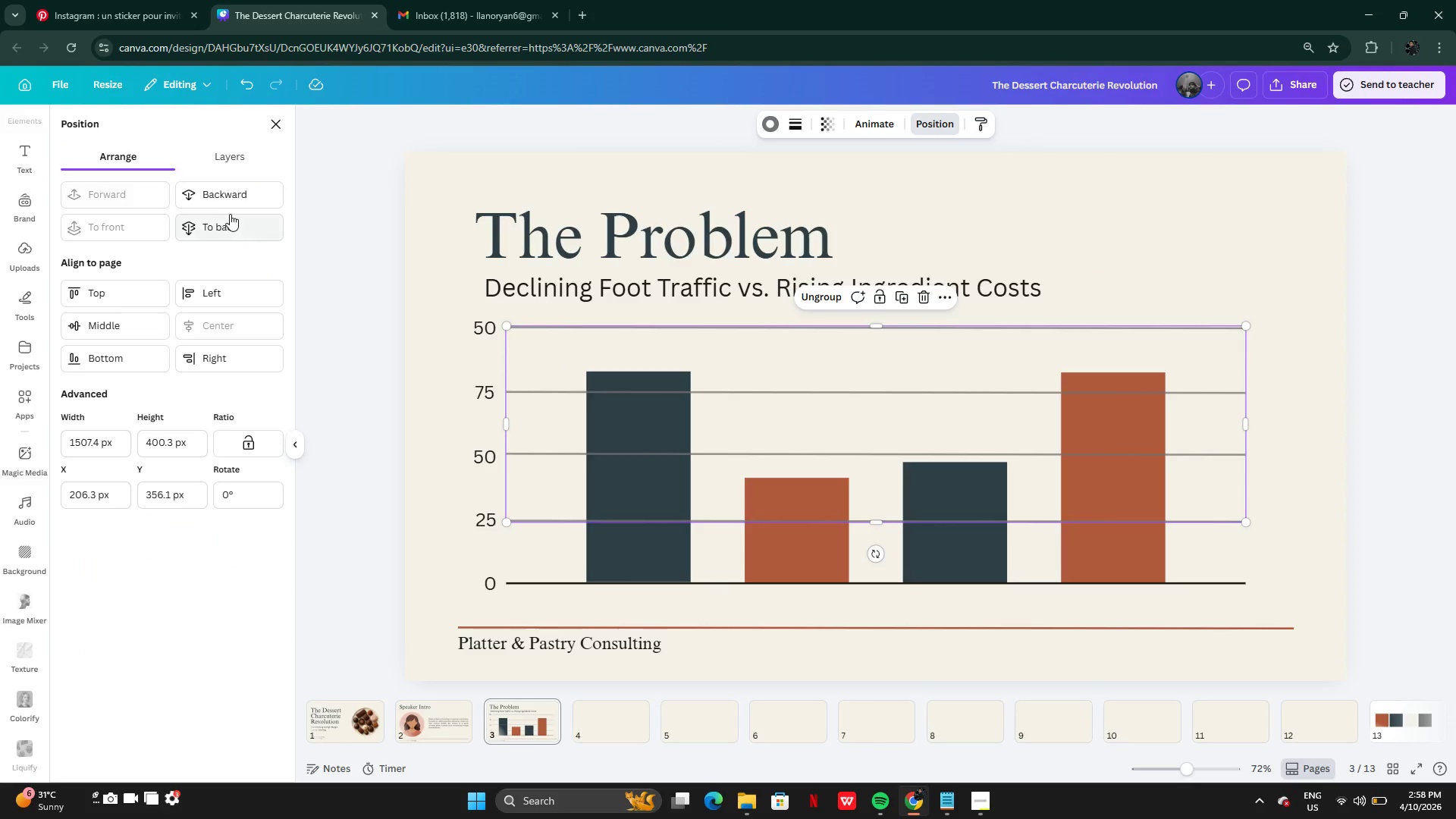 
left_click([230, 214])
 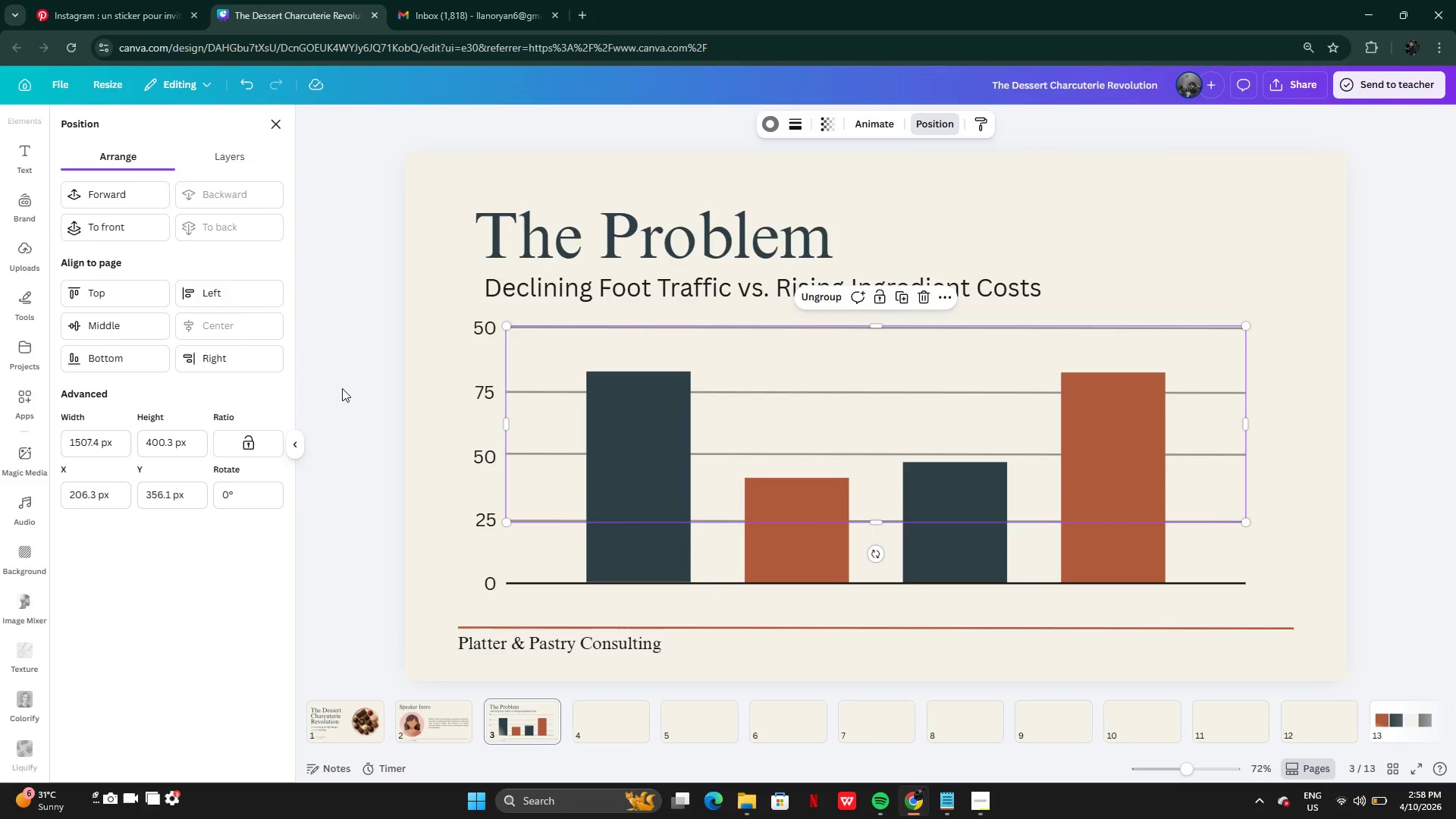 
left_click([342, 388])
 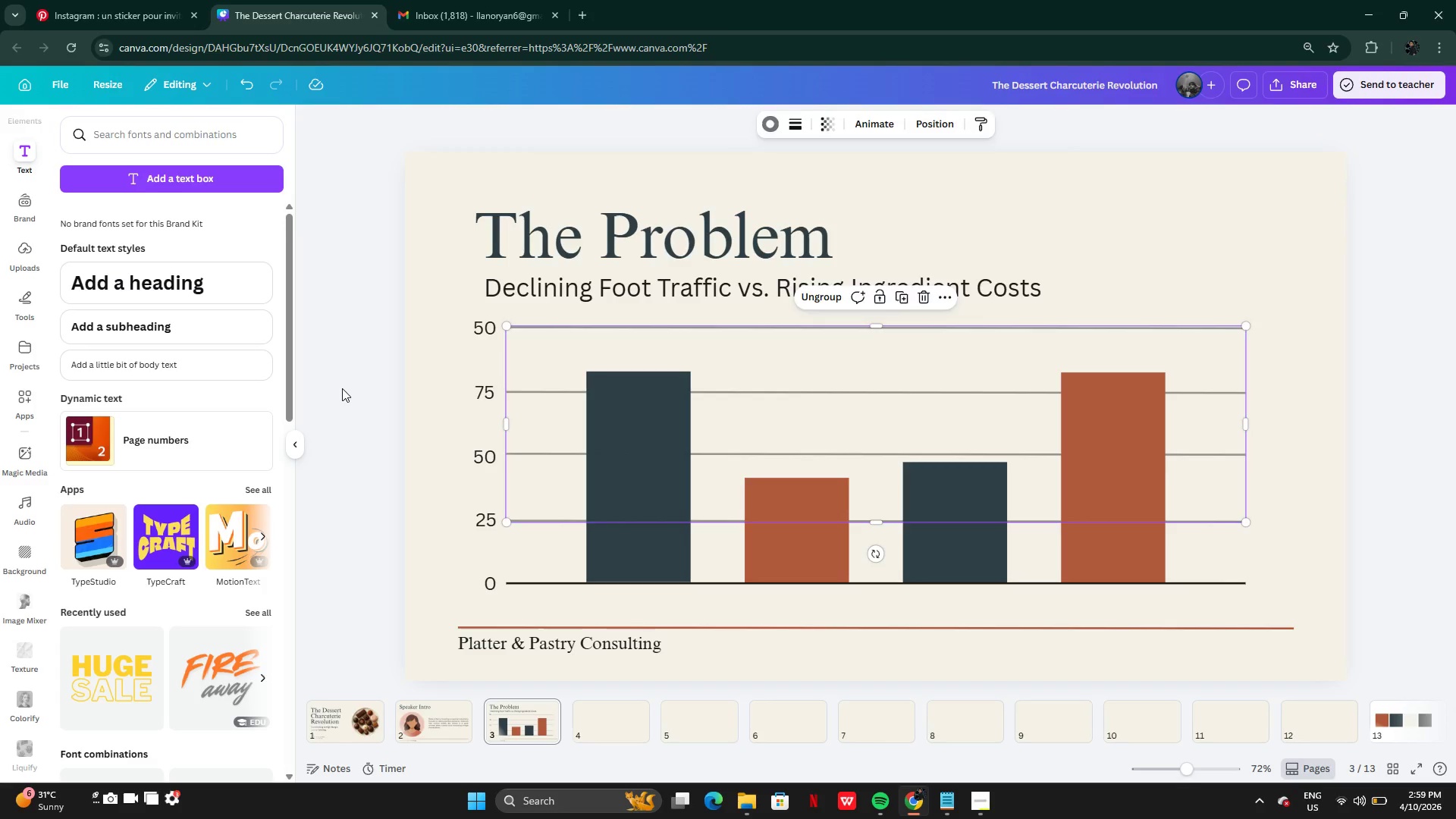 
left_click([342, 388])
 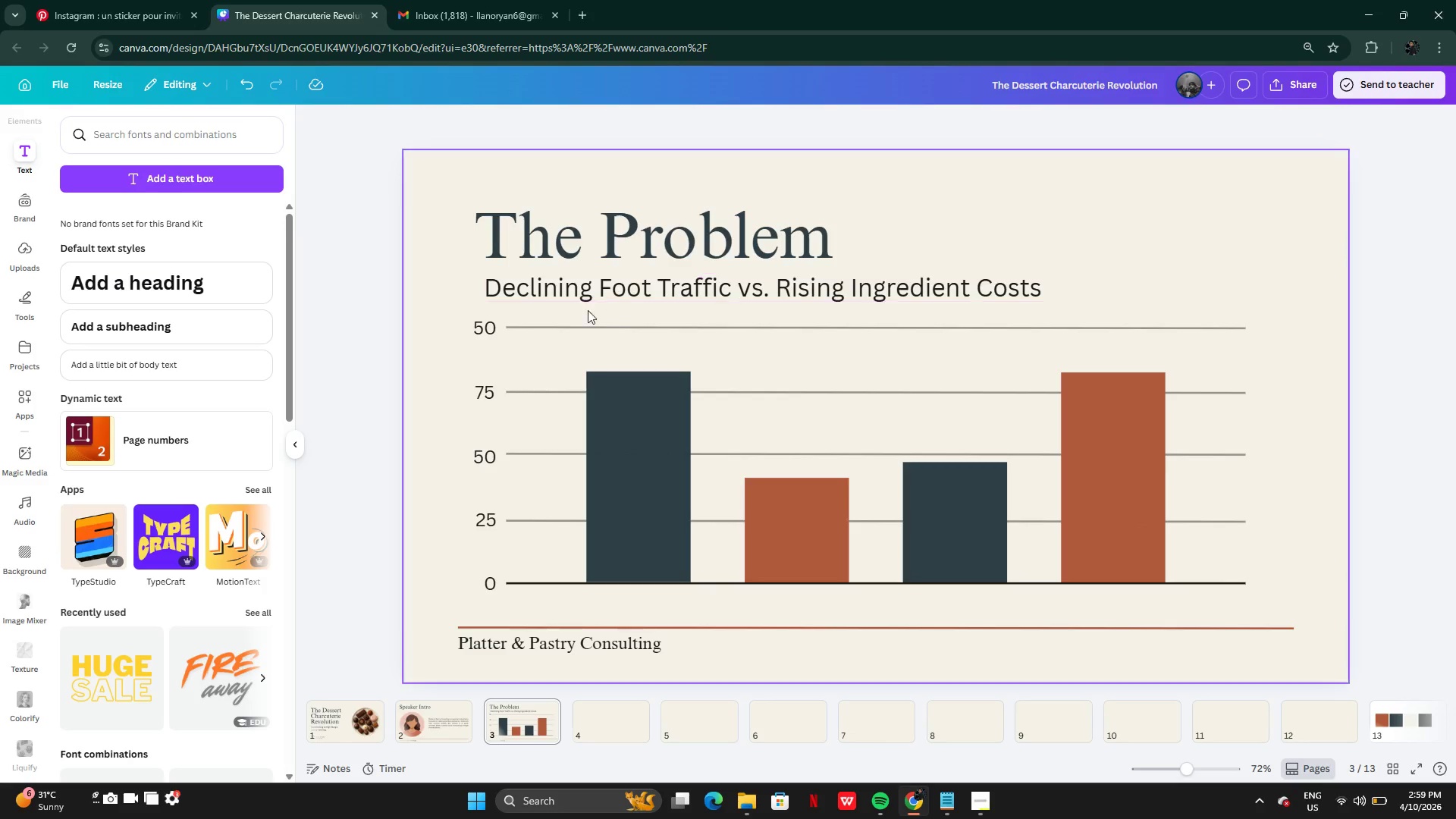 
left_click([578, 321])
 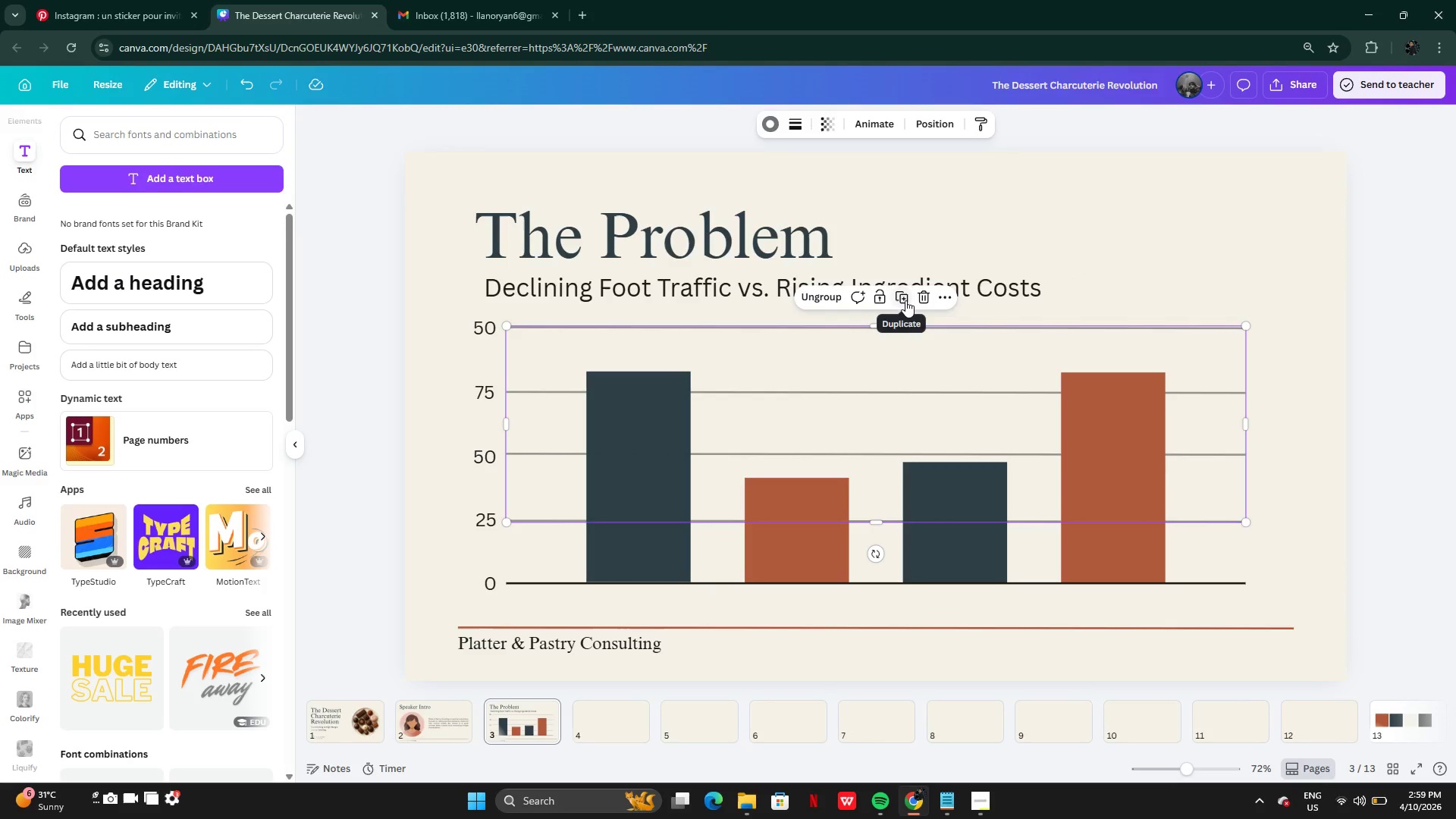 
left_click([873, 300])
 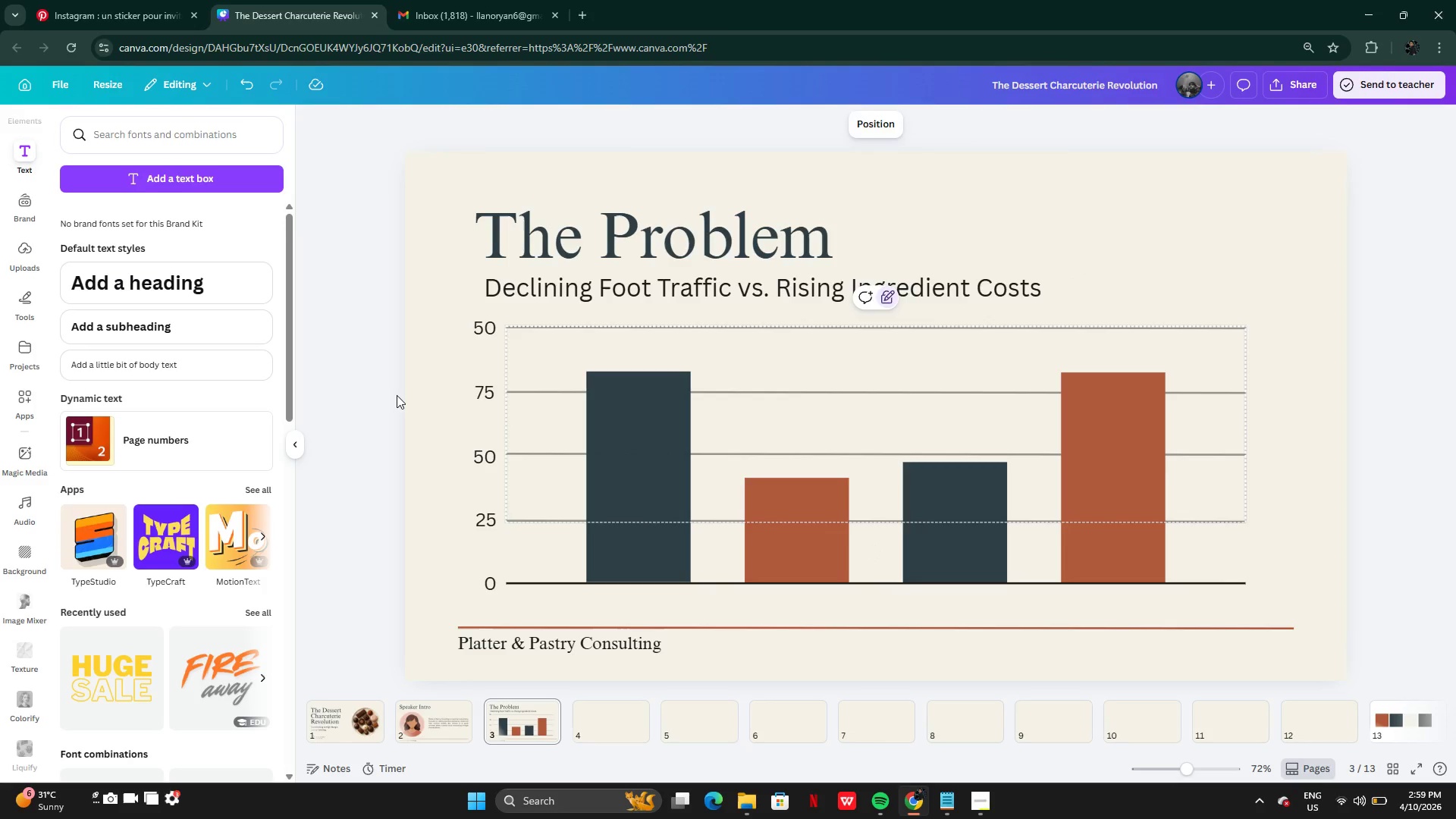 
left_click([397, 395])
 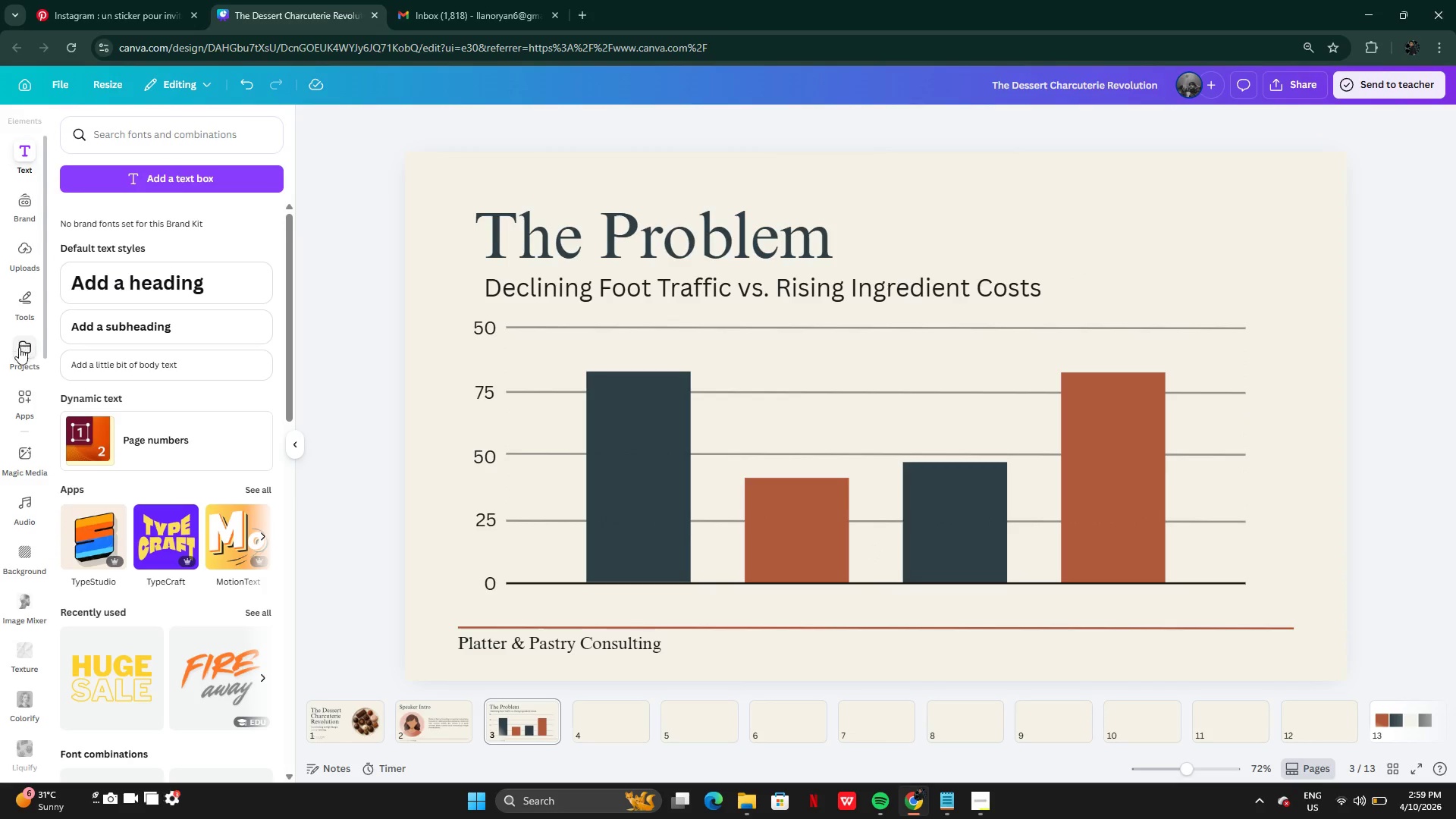 
left_click([27, 302])
 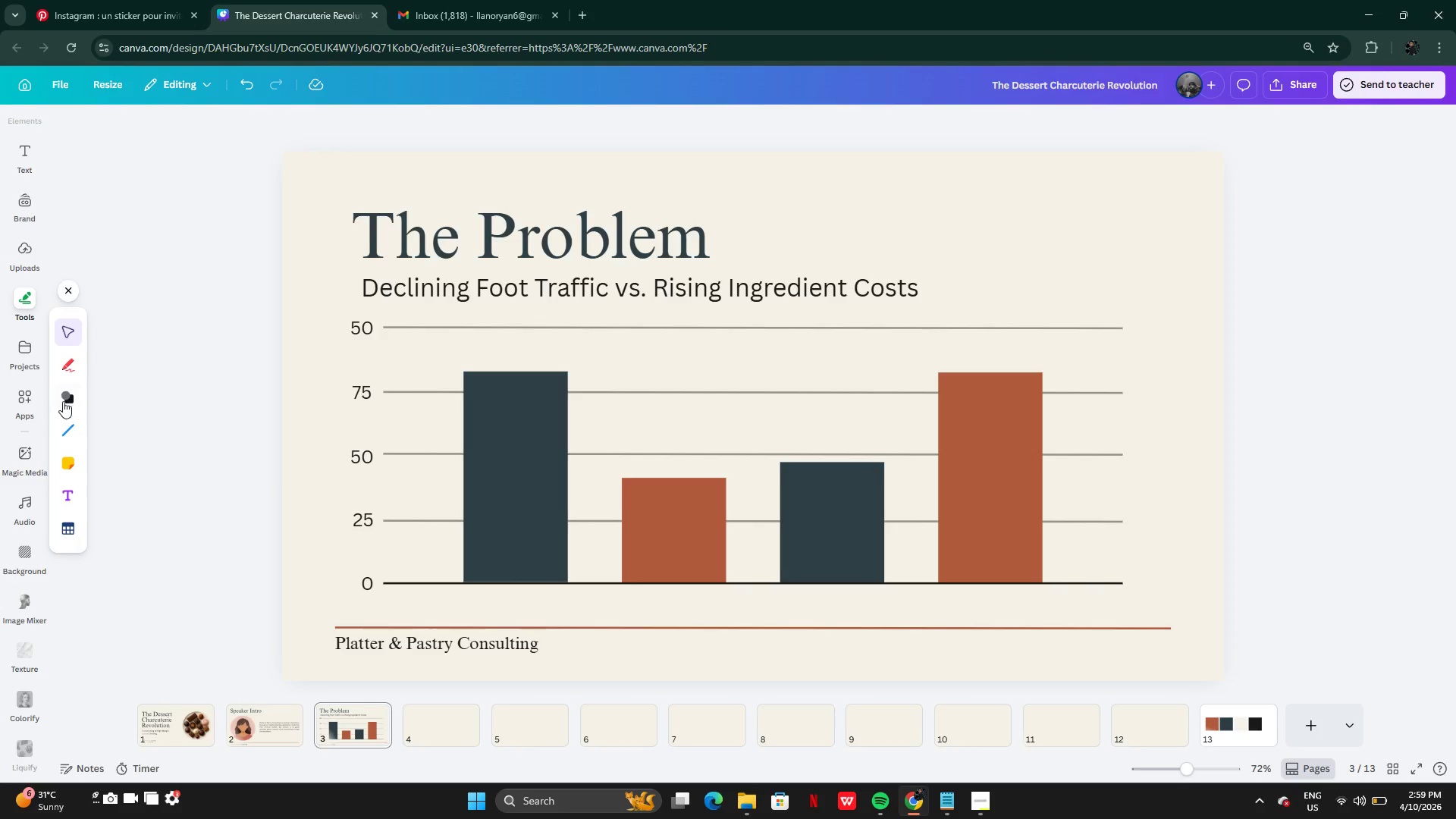 
left_click([66, 434])
 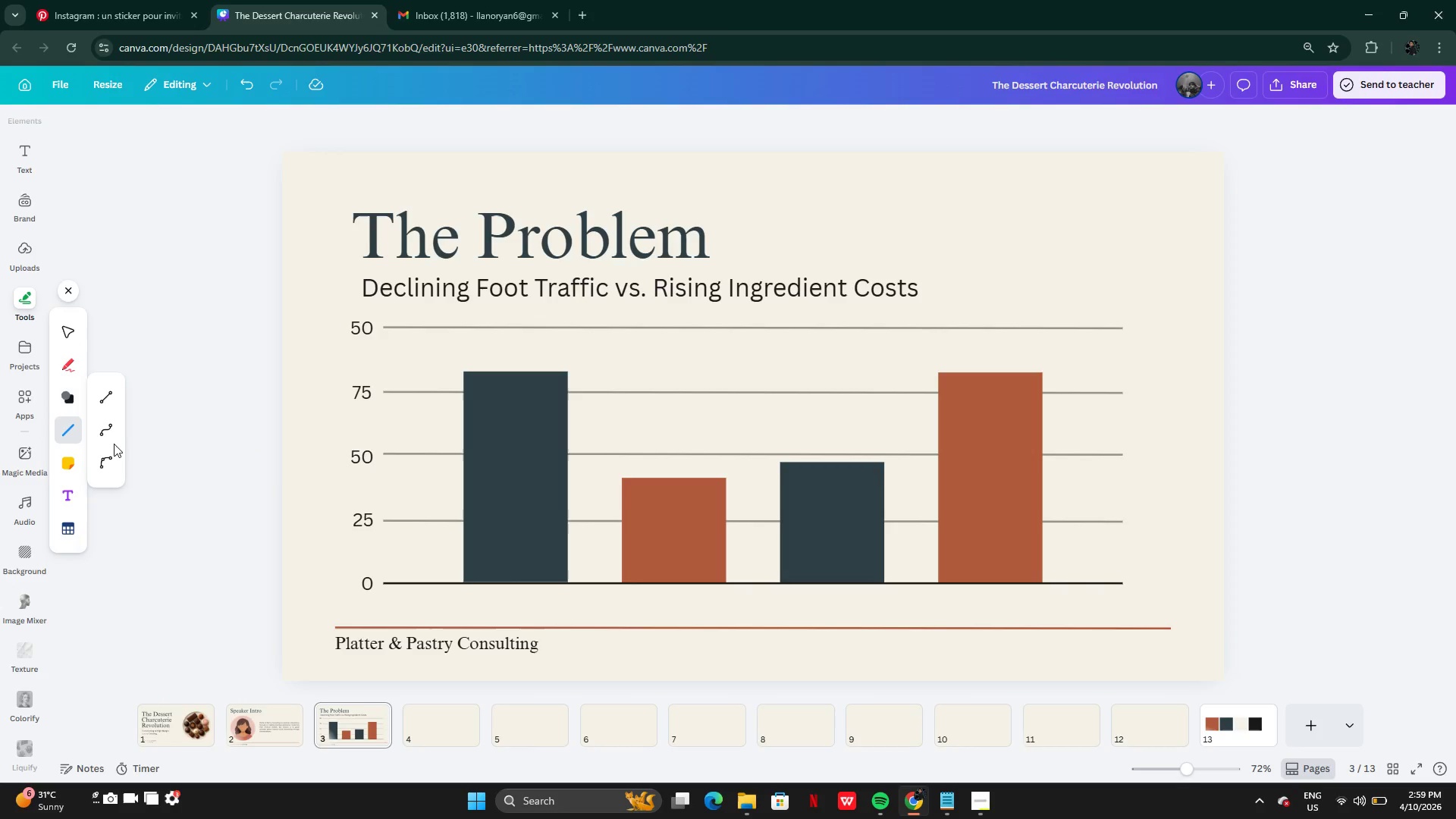 
wait(5.39)
 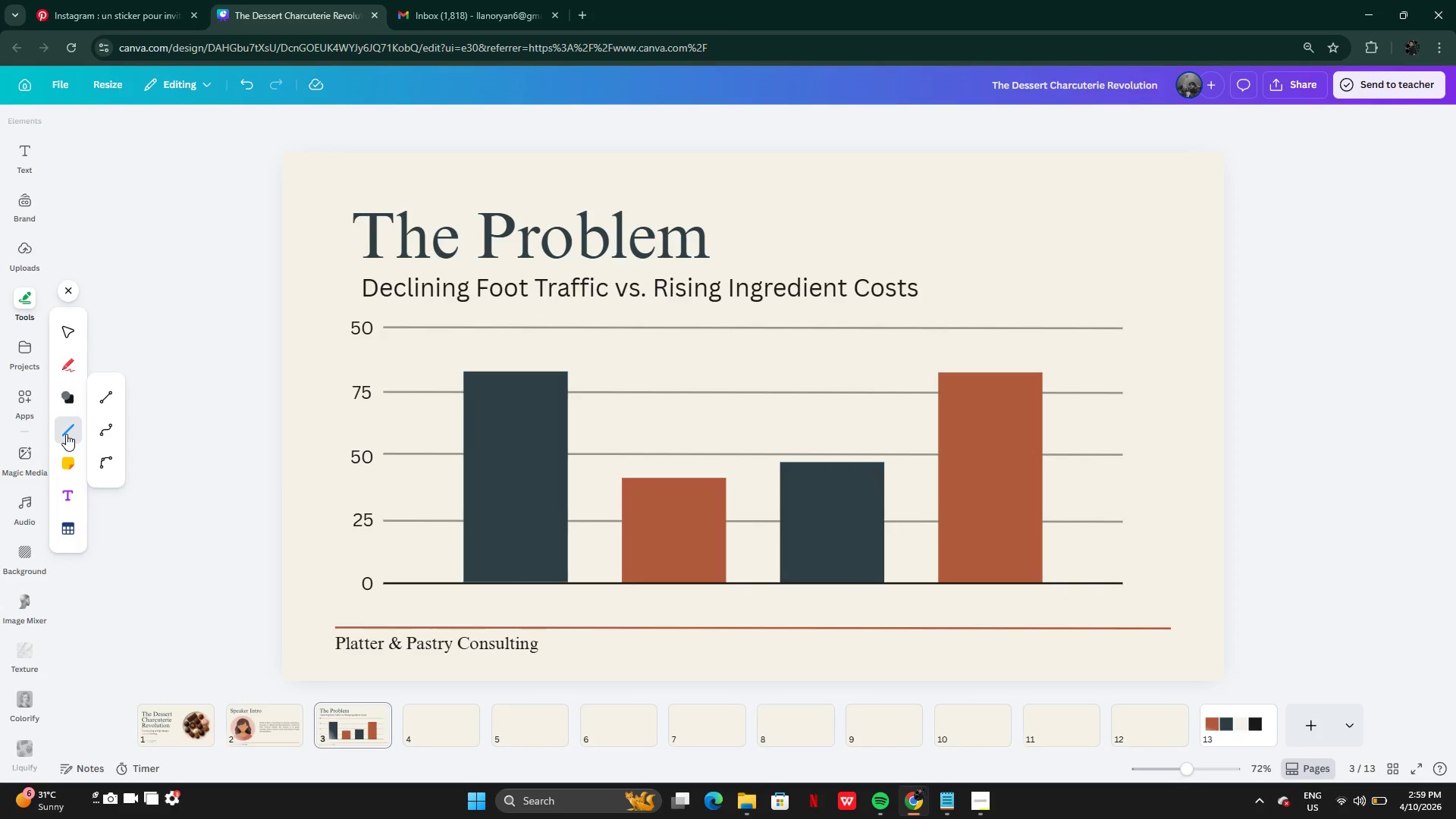 
left_click([106, 437])
 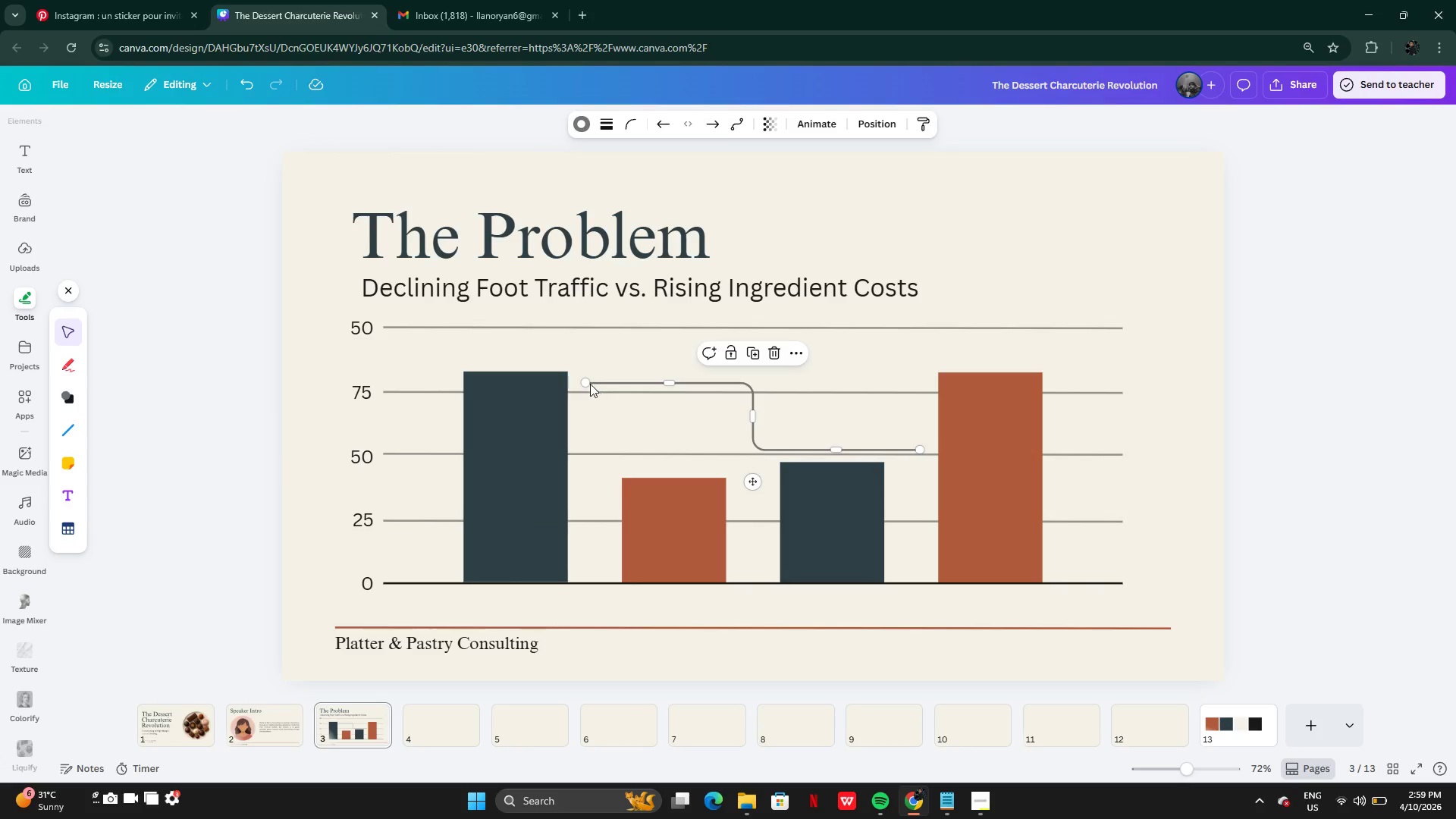 
left_click_drag(start_coordinate=[584, 382], to_coordinate=[513, 389])
 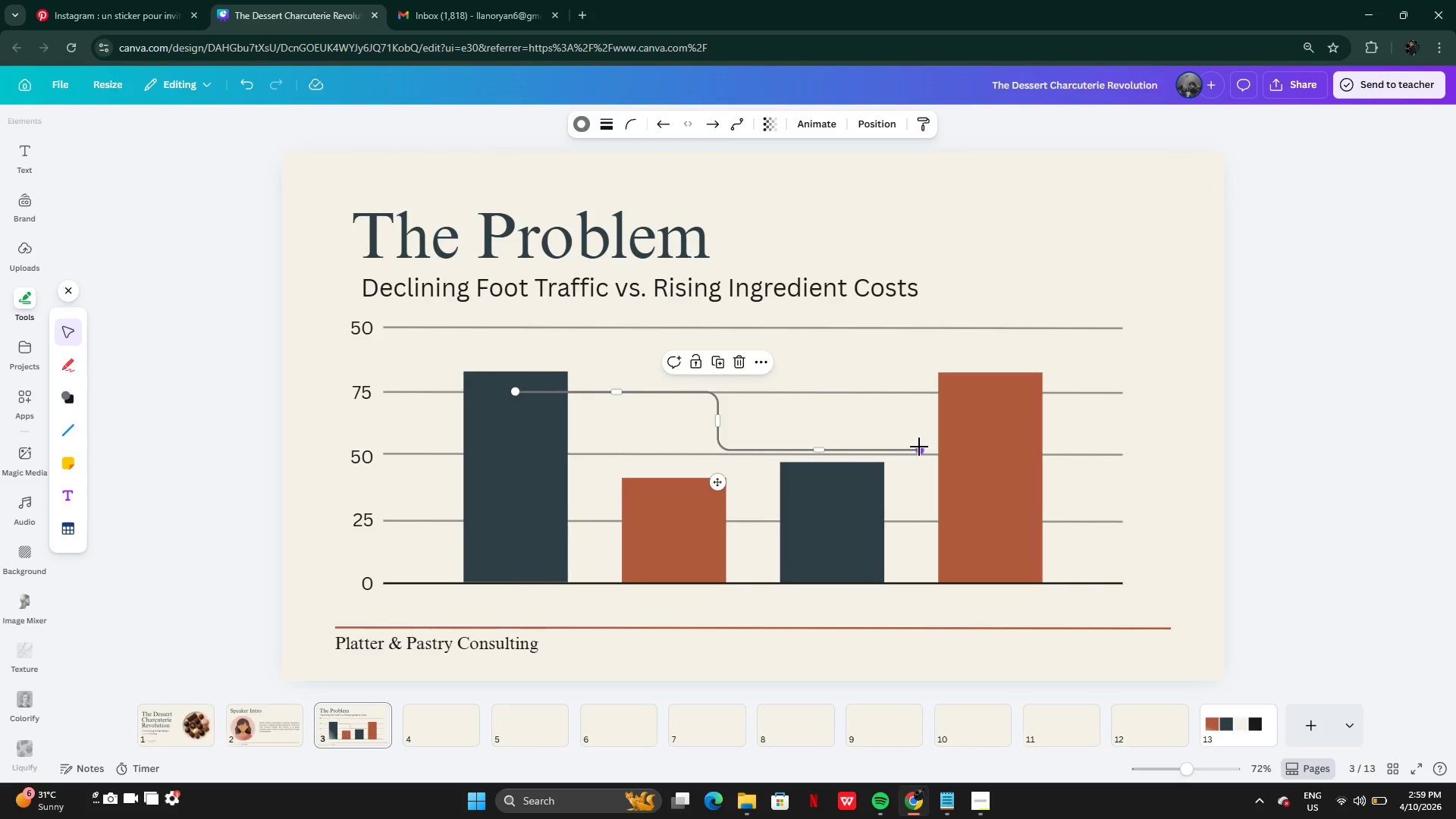 
left_click_drag(start_coordinate=[919, 447], to_coordinate=[990, 386])
 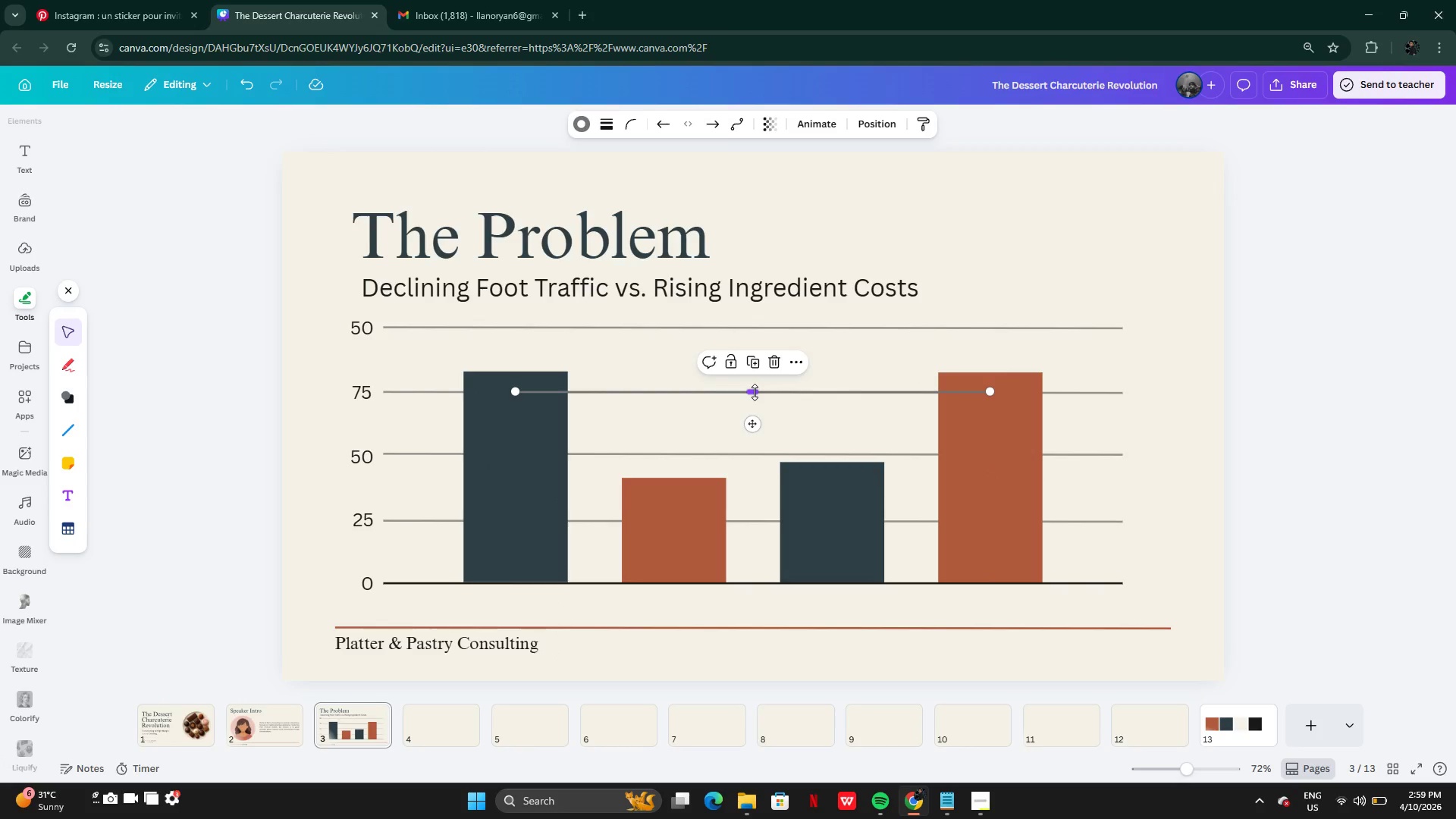 
left_click_drag(start_coordinate=[755, 392], to_coordinate=[739, 466])
 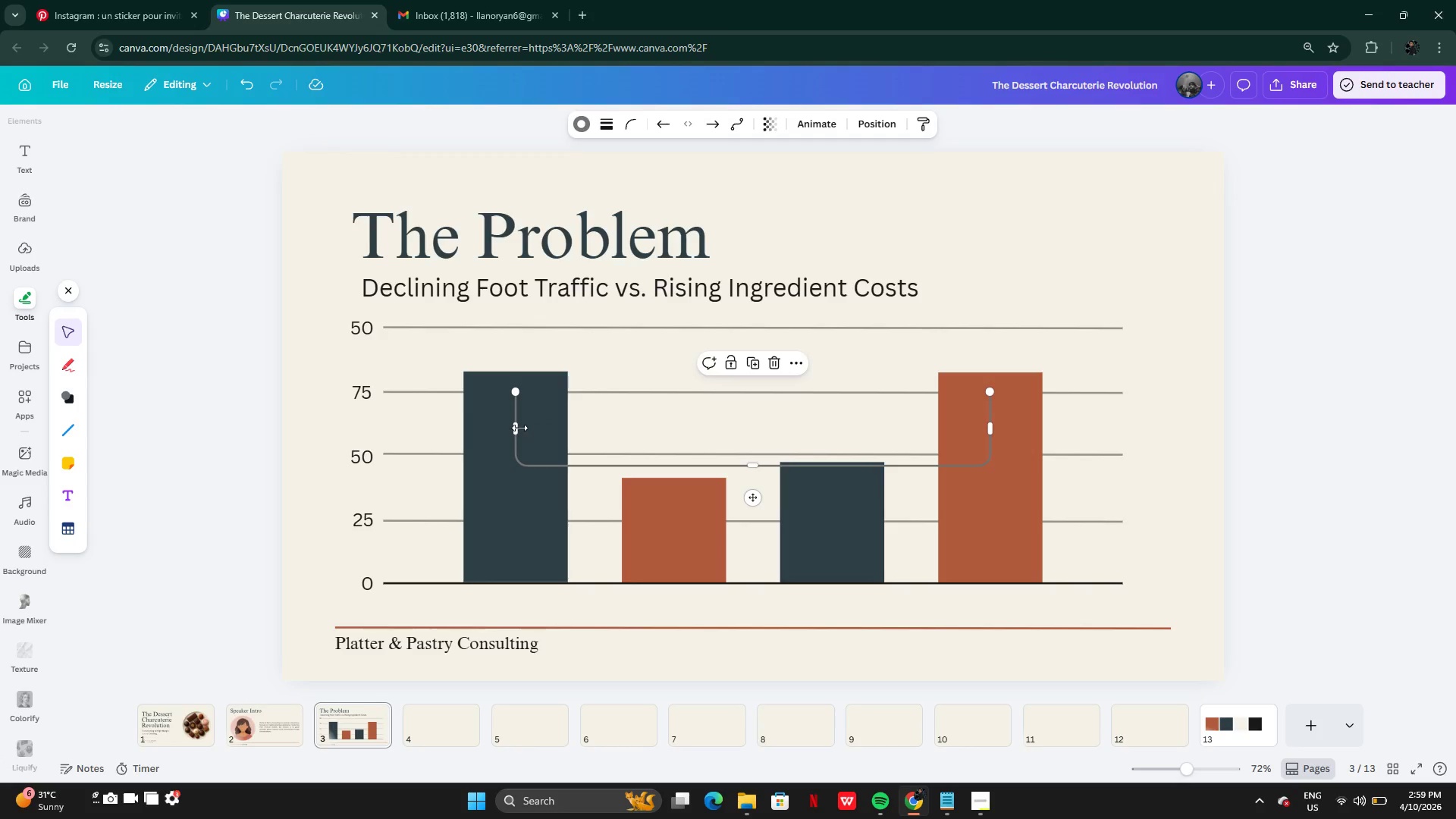 
left_click_drag(start_coordinate=[518, 428], to_coordinate=[698, 433])
 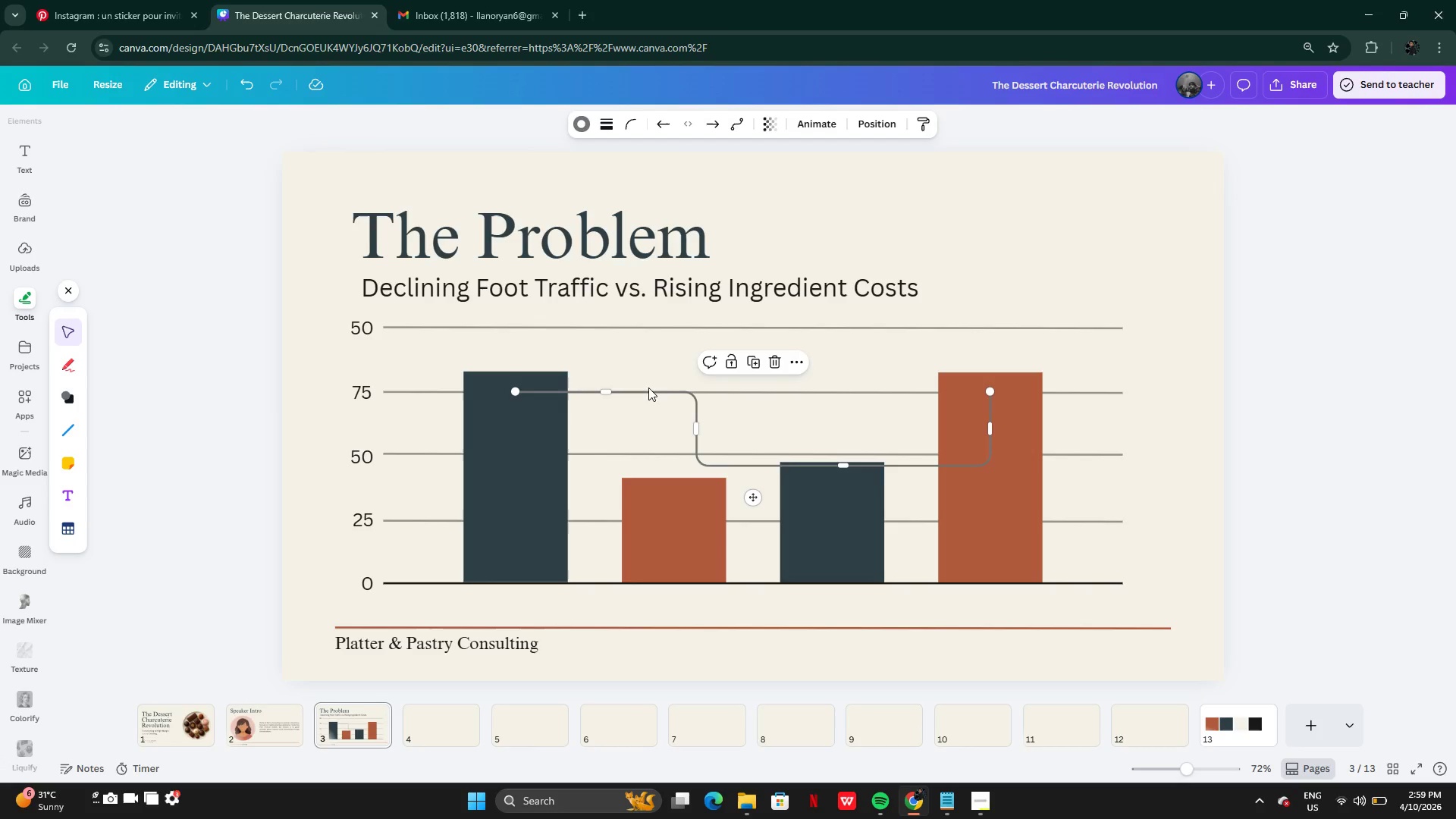 
left_click_drag(start_coordinate=[648, 388], to_coordinate=[645, 417])
 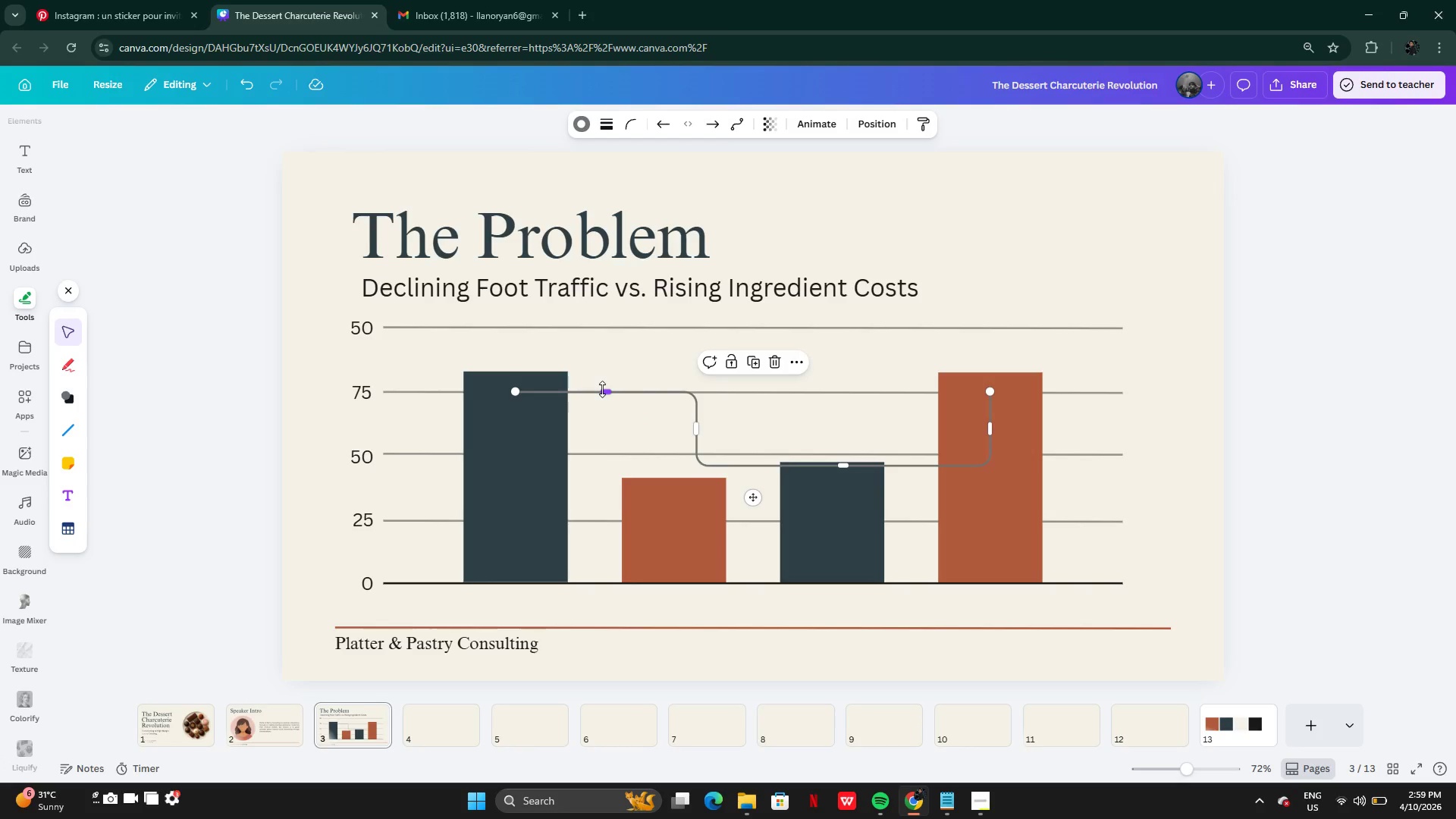 
left_click_drag(start_coordinate=[602, 389], to_coordinate=[665, 463])
 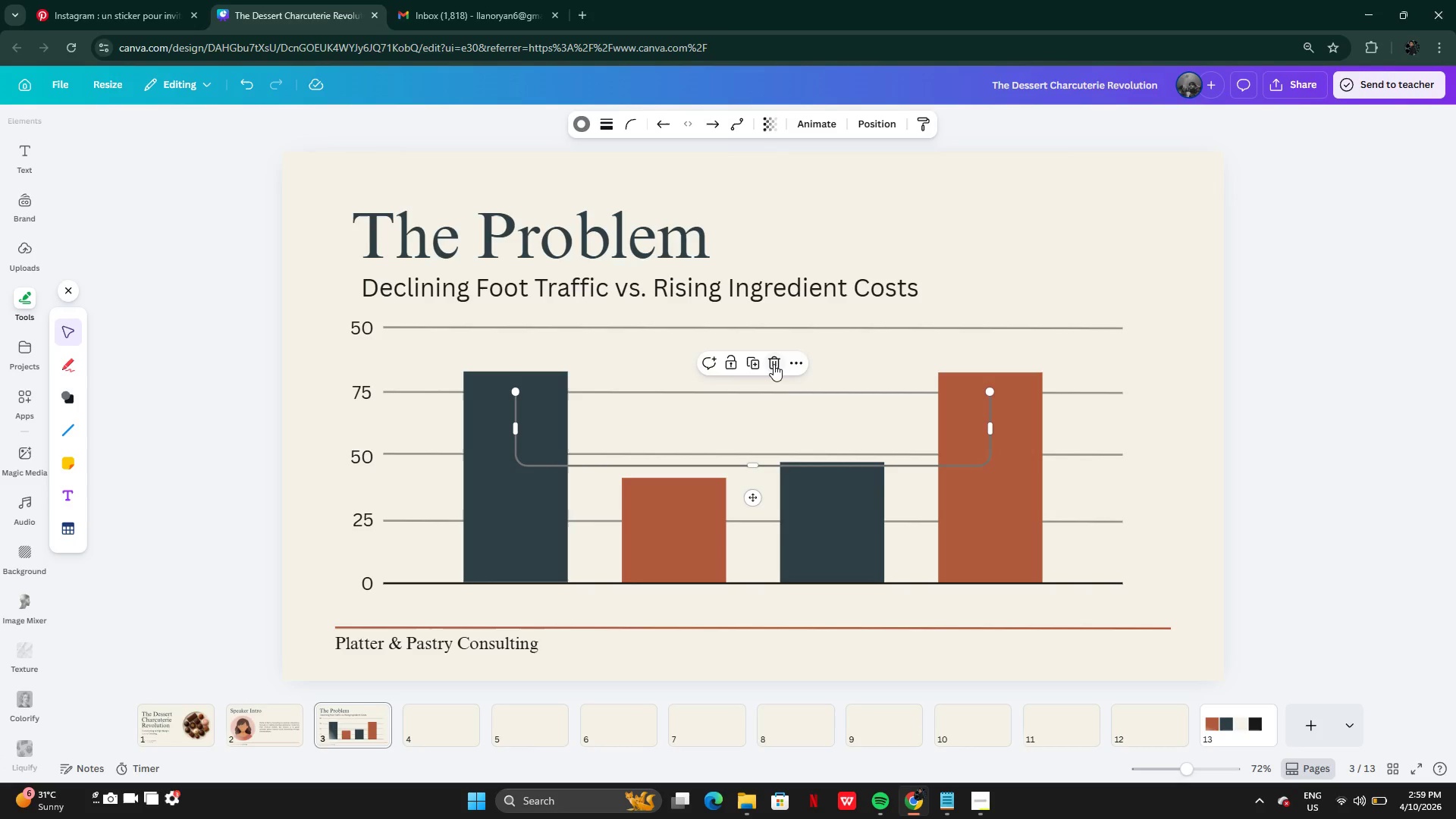 
left_click([774, 364])
 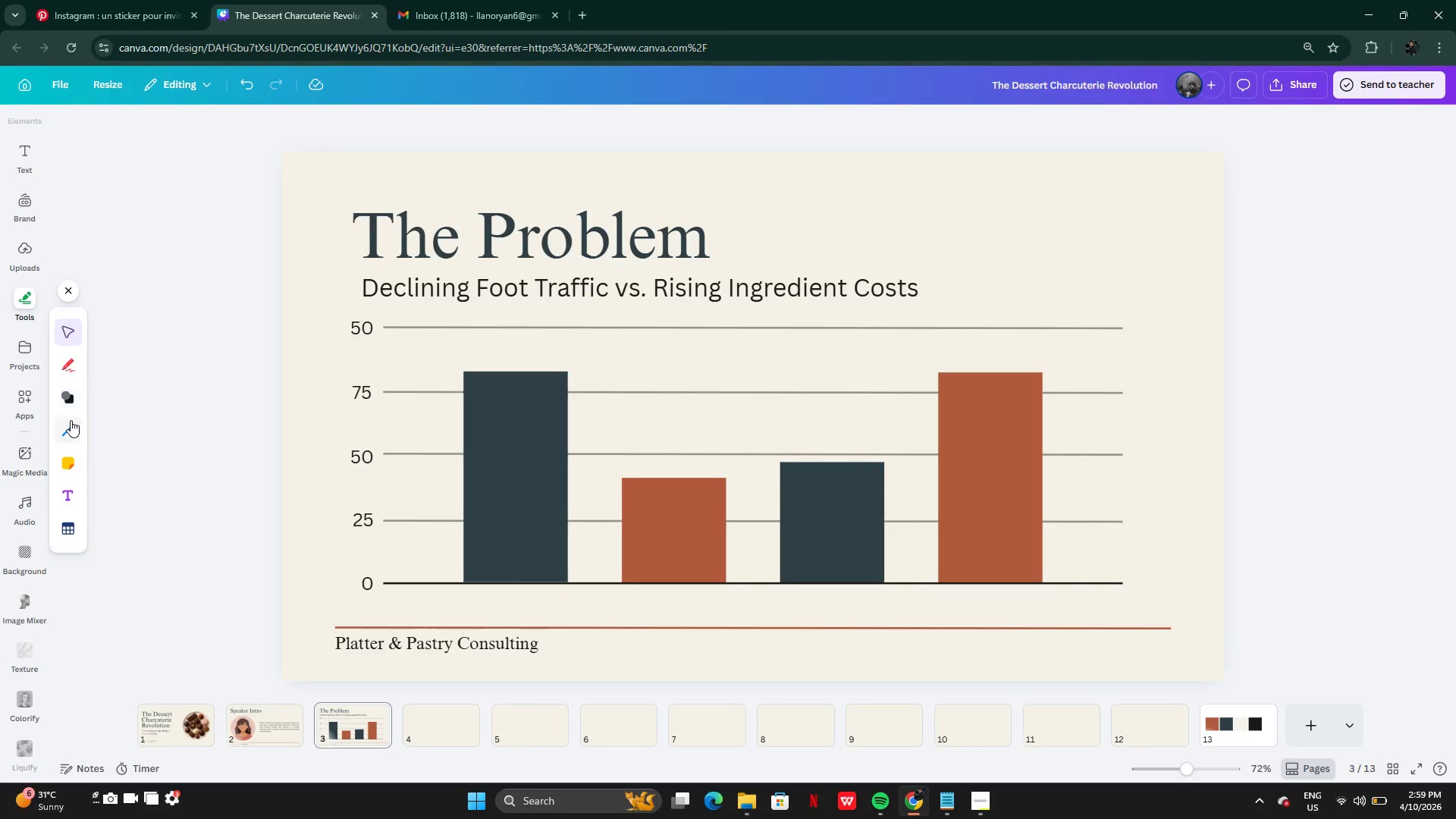 
left_click([71, 424])
 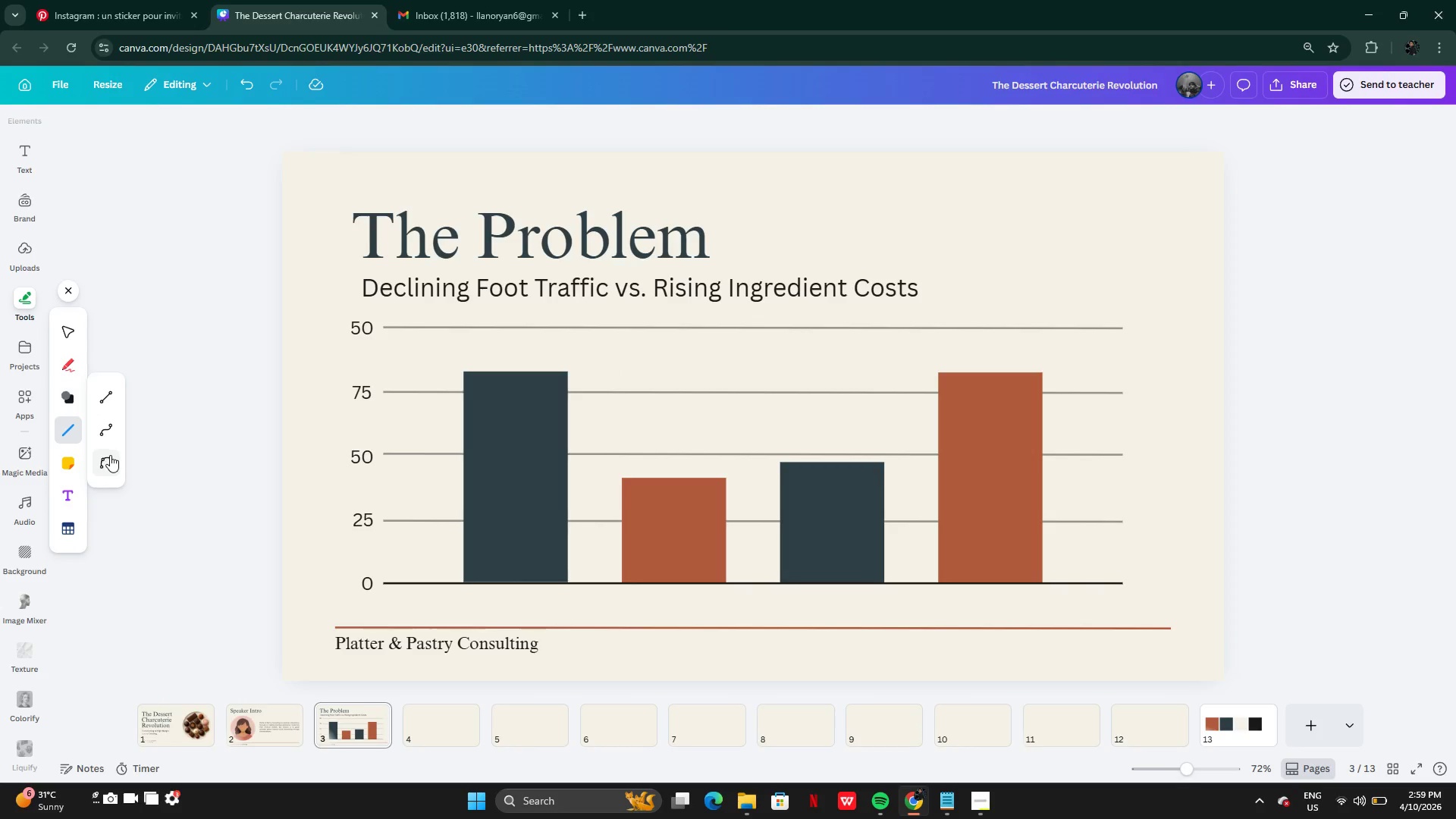 
left_click([110, 456])
 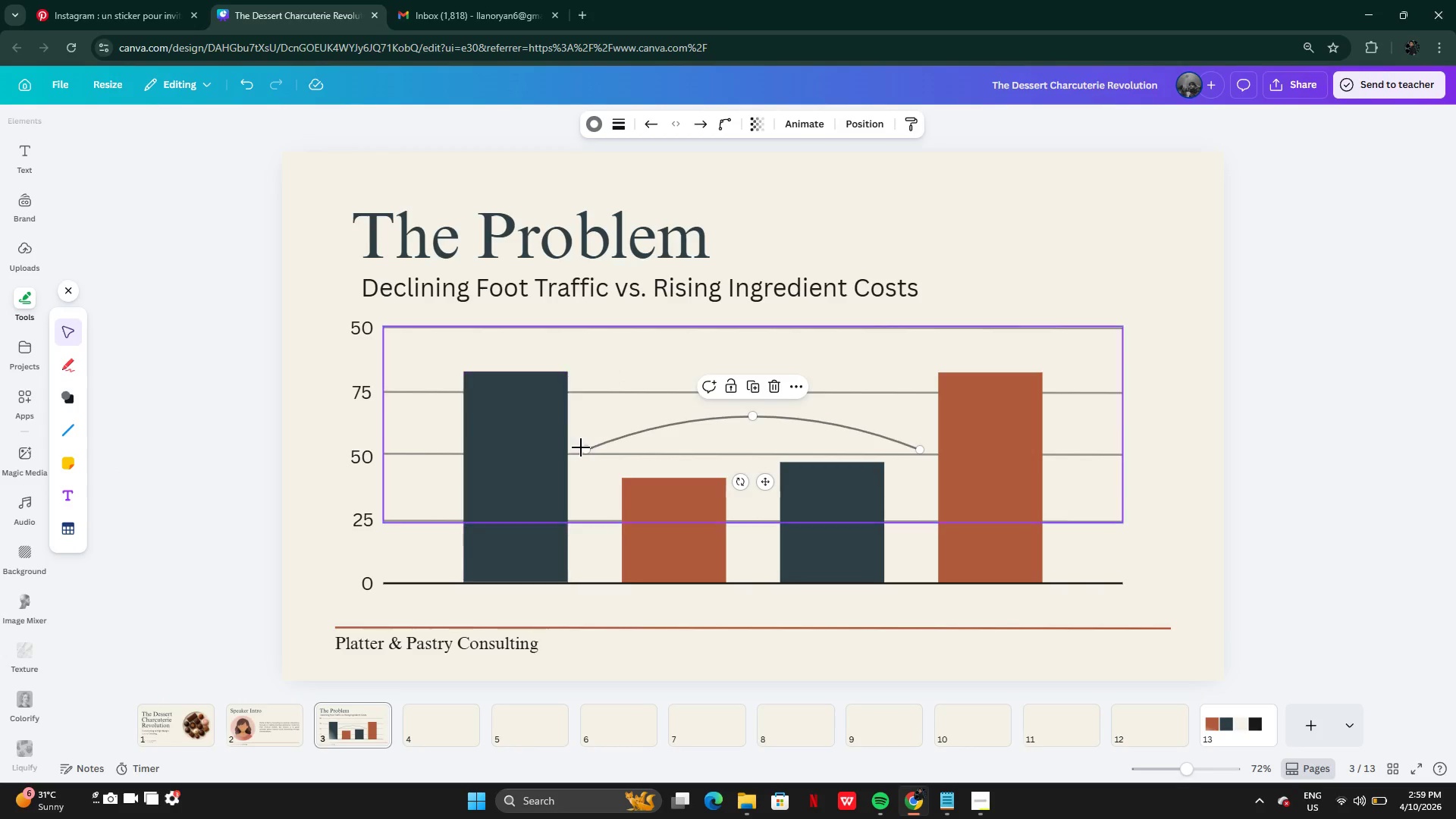 
left_click_drag(start_coordinate=[584, 450], to_coordinate=[537, 390])
 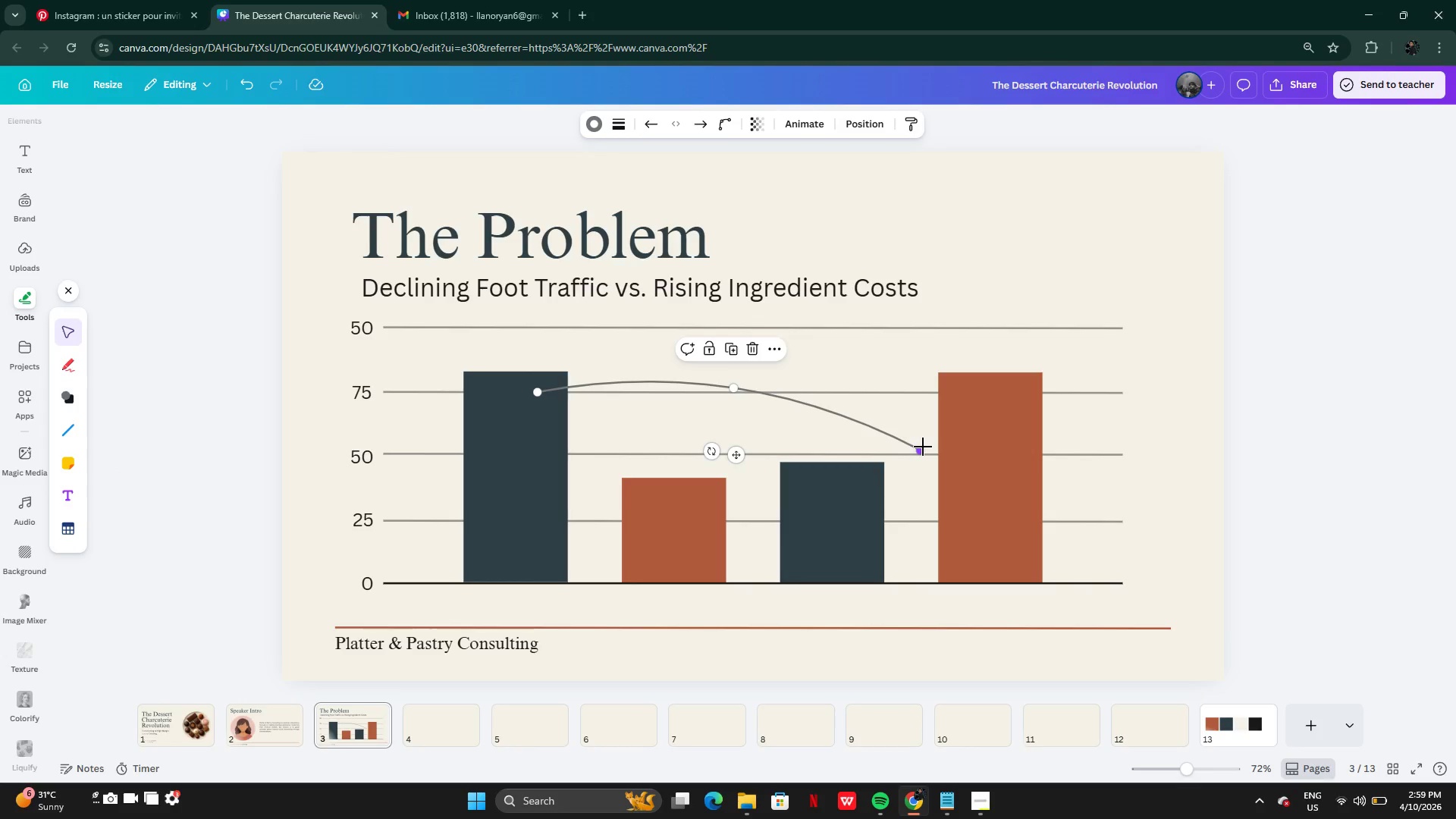 
left_click_drag(start_coordinate=[923, 447], to_coordinate=[977, 394])
 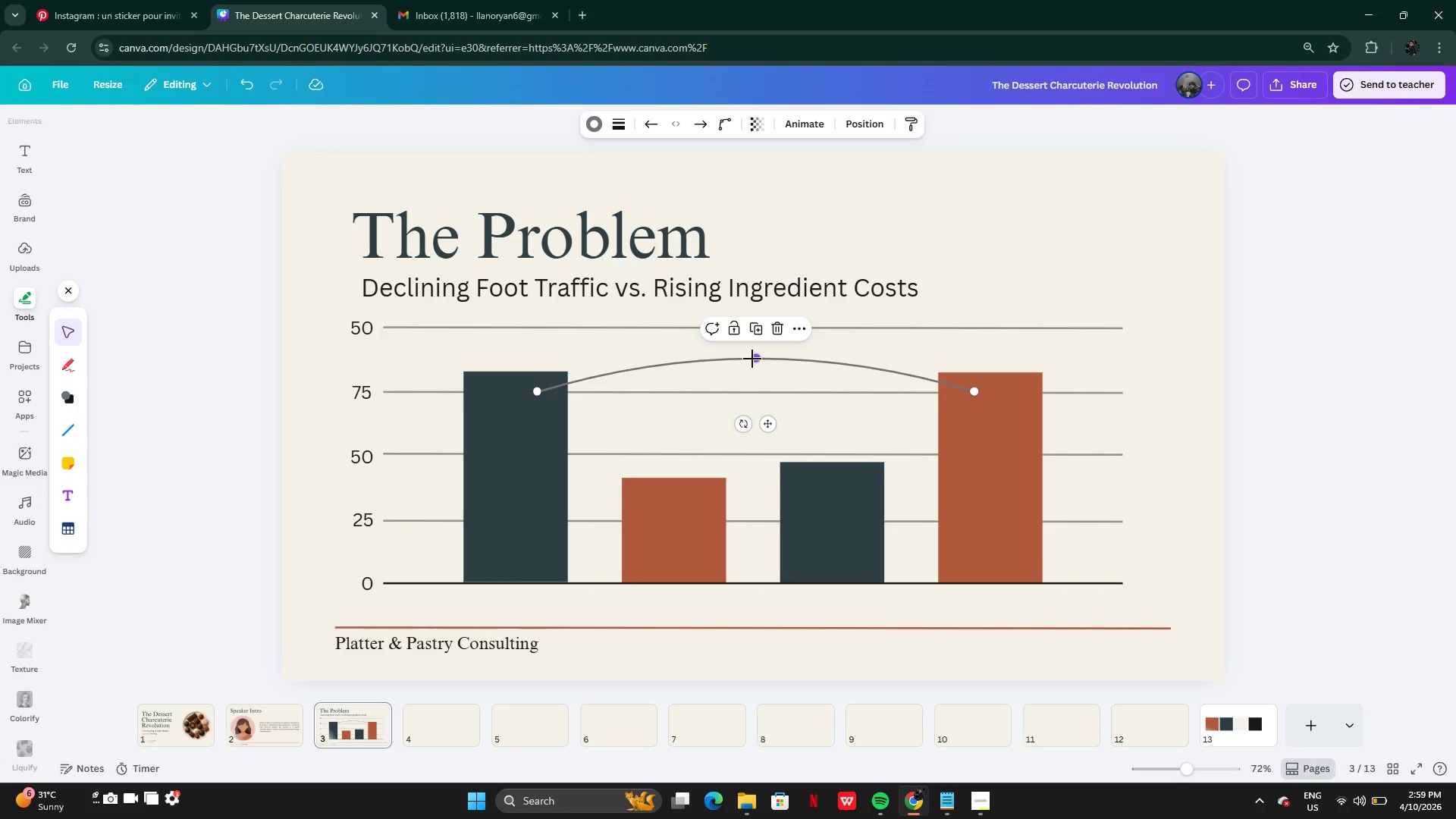 
left_click_drag(start_coordinate=[752, 359], to_coordinate=[744, 472])
 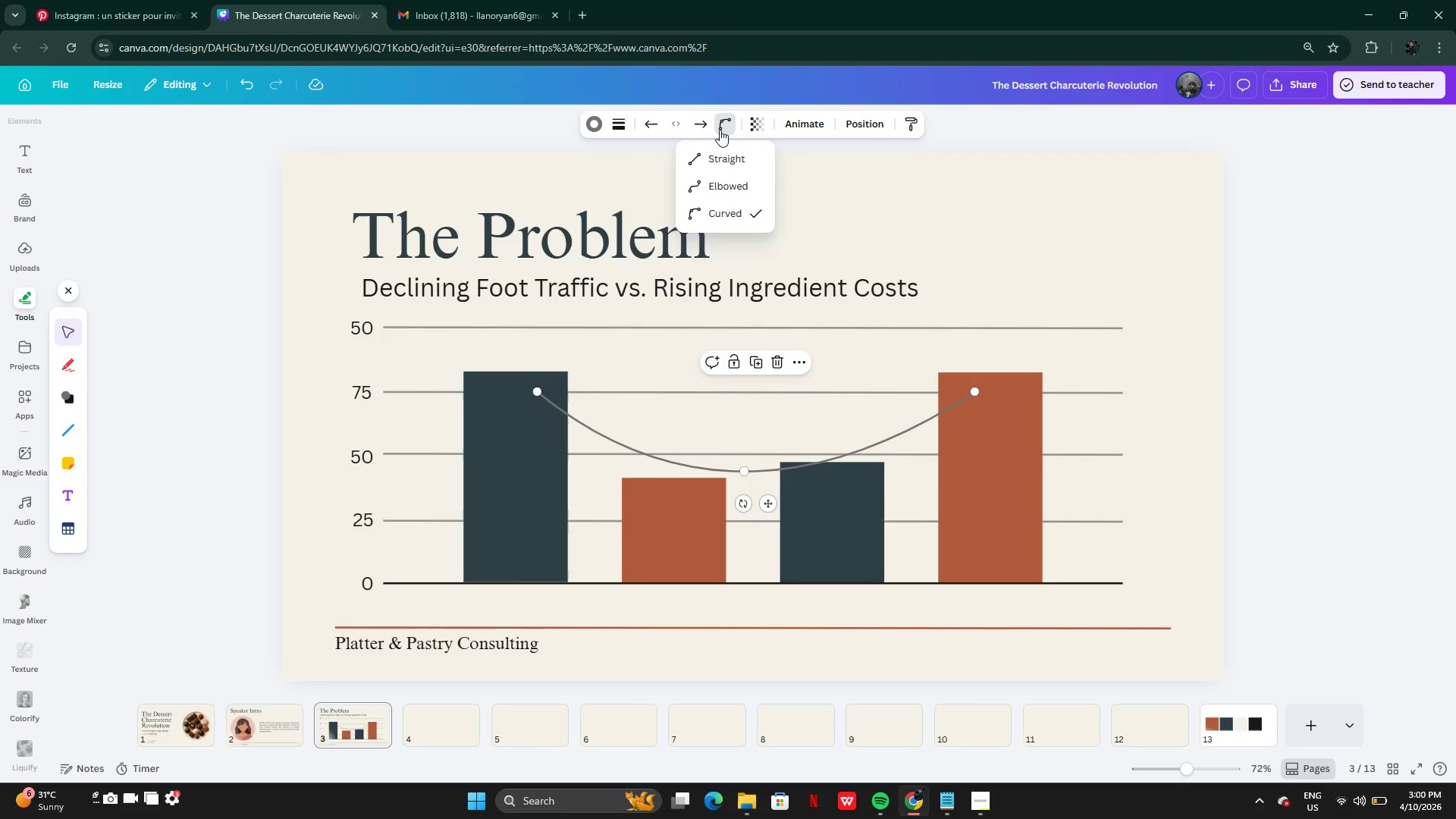 
left_click([729, 184])
 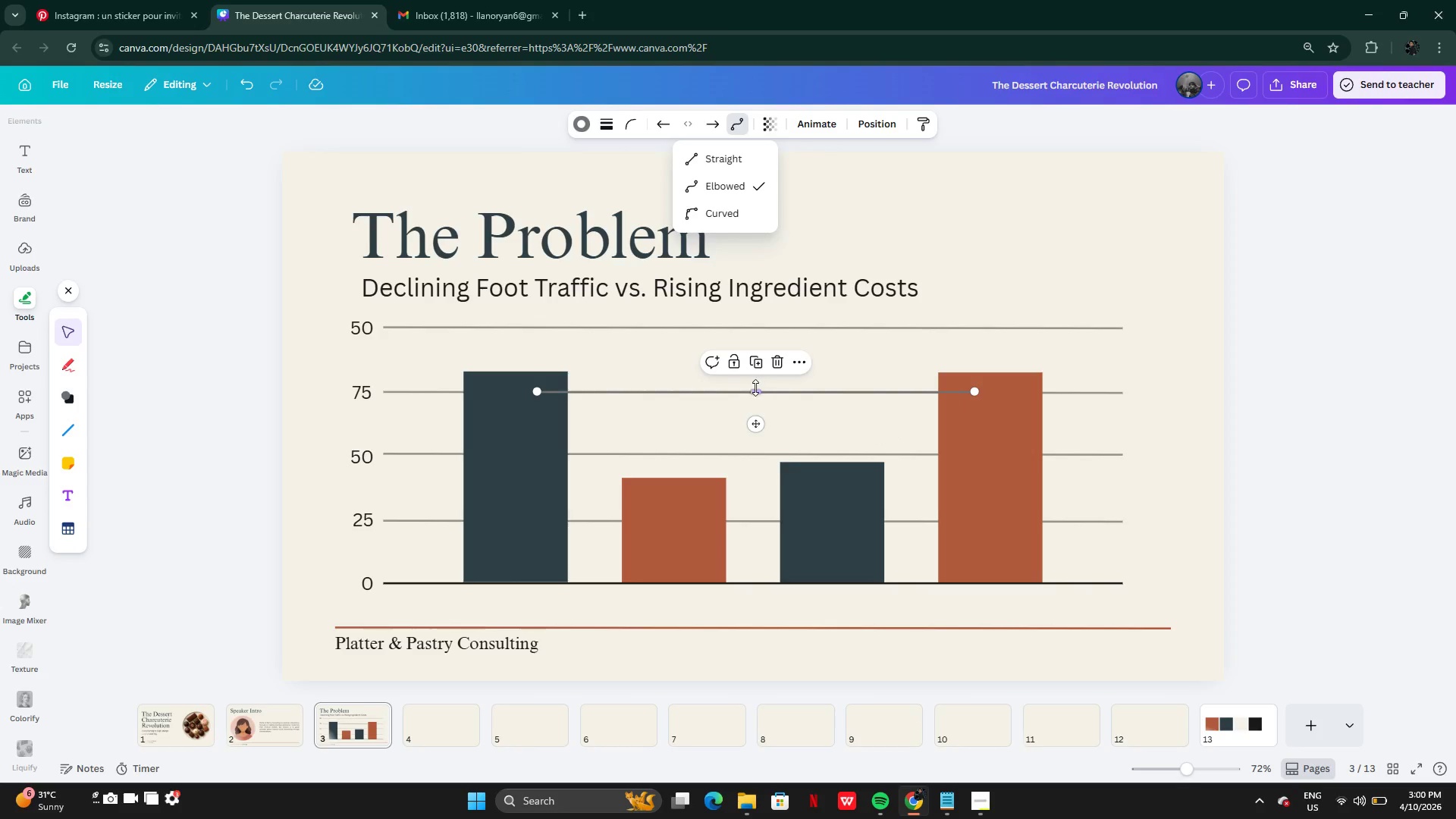 
left_click_drag(start_coordinate=[755, 391], to_coordinate=[757, 453])
 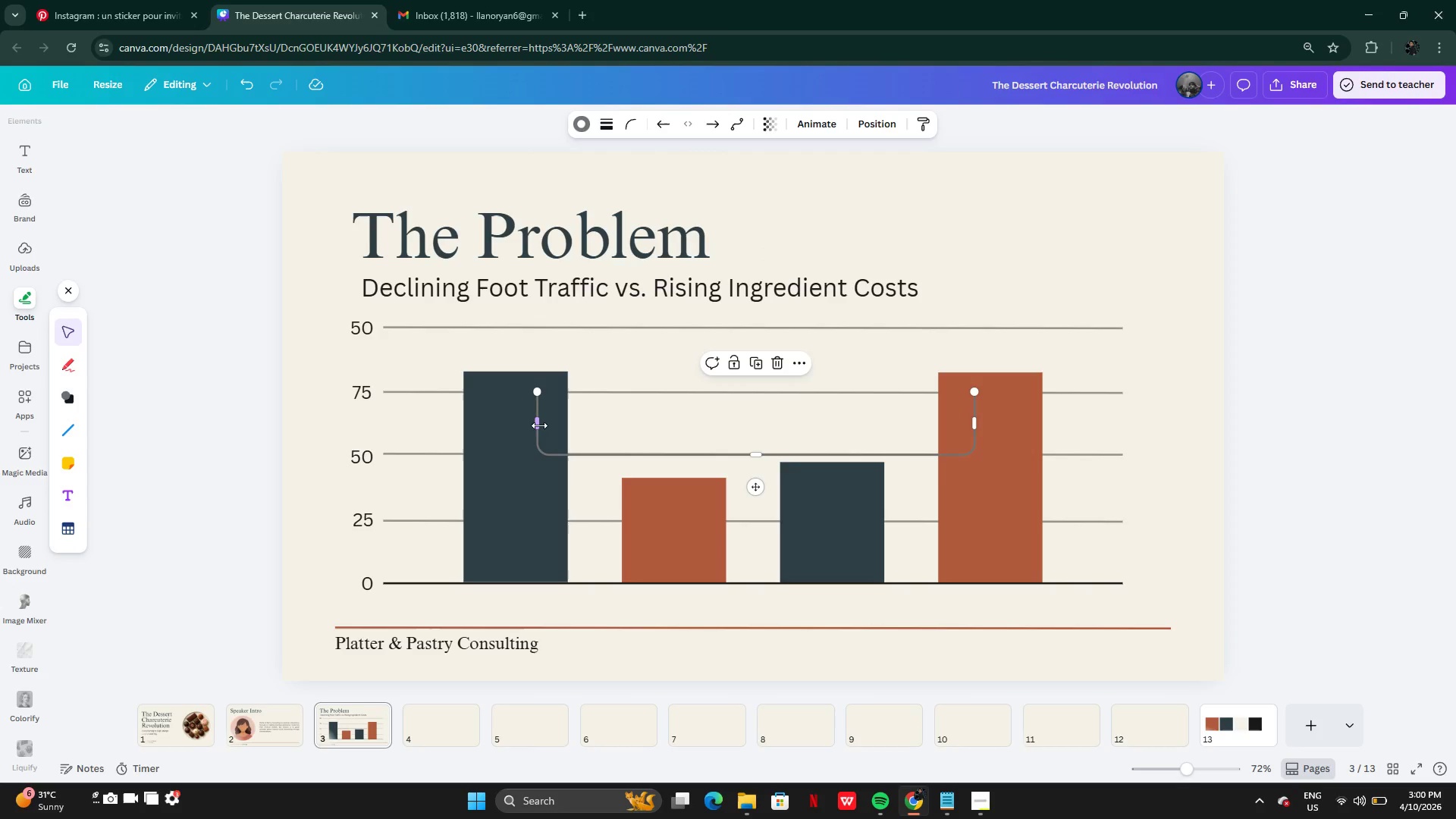 
left_click_drag(start_coordinate=[539, 425], to_coordinate=[613, 437])
 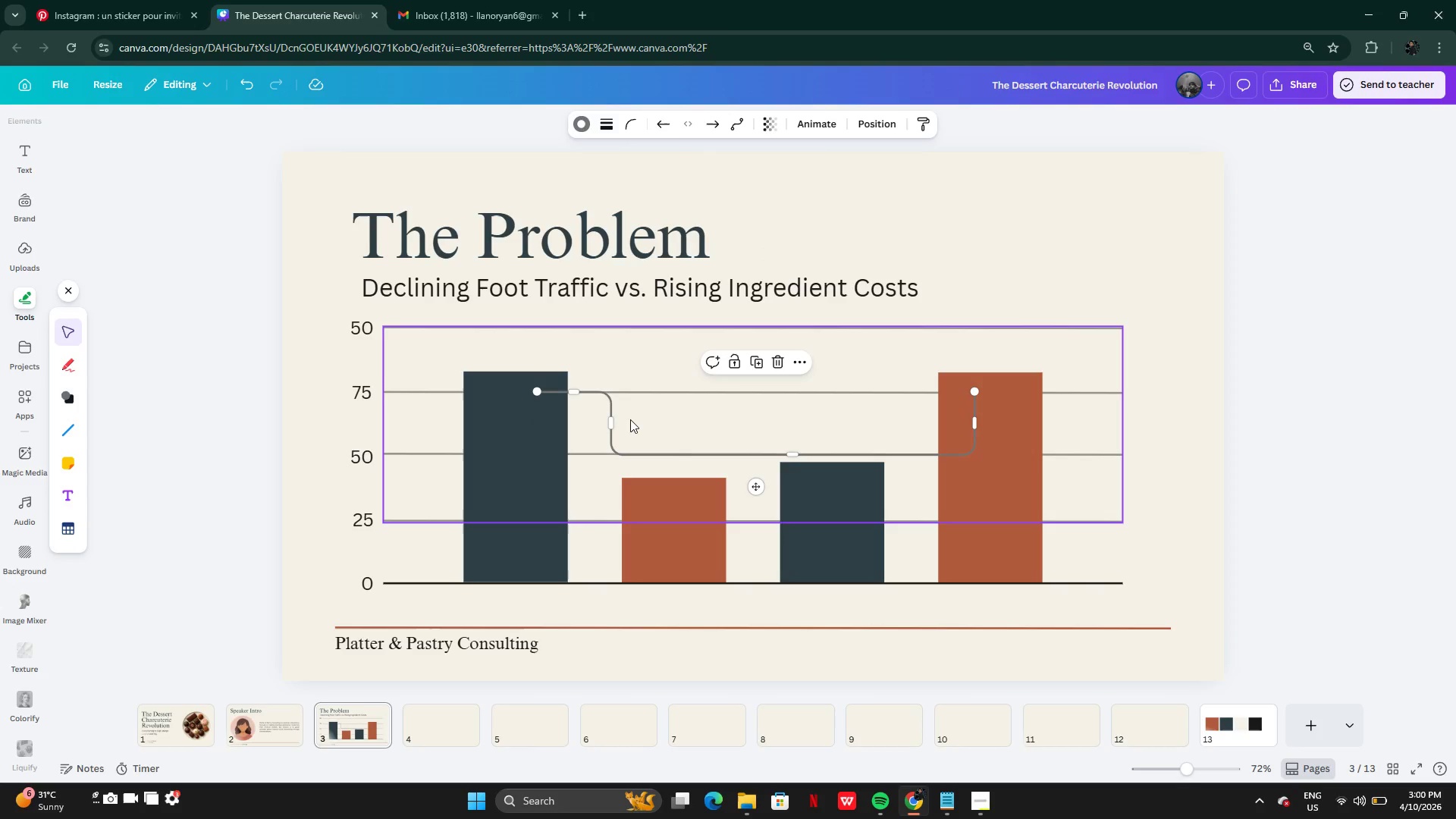 
key(Control+Z)
 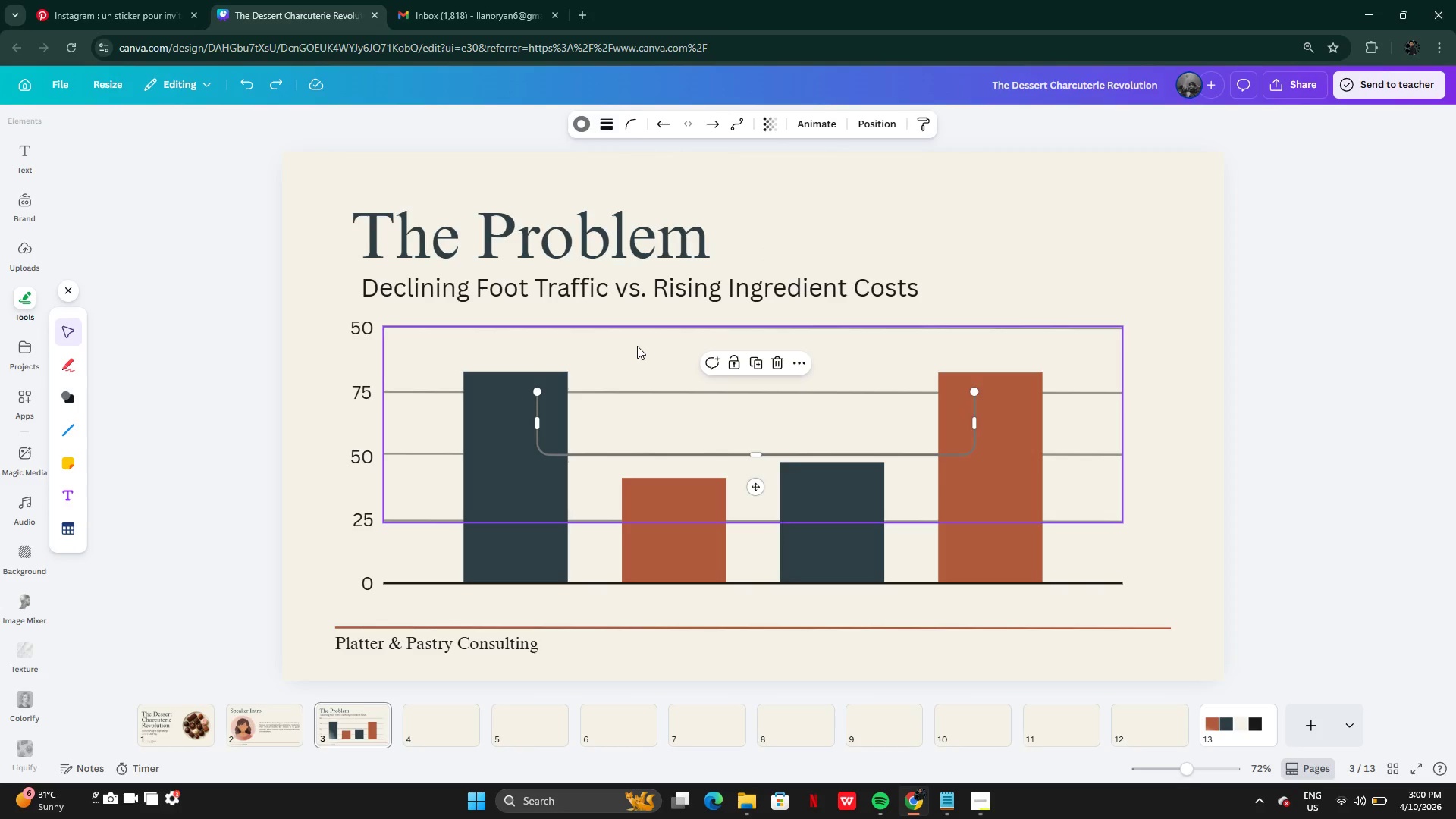 
key(Control+Z)
 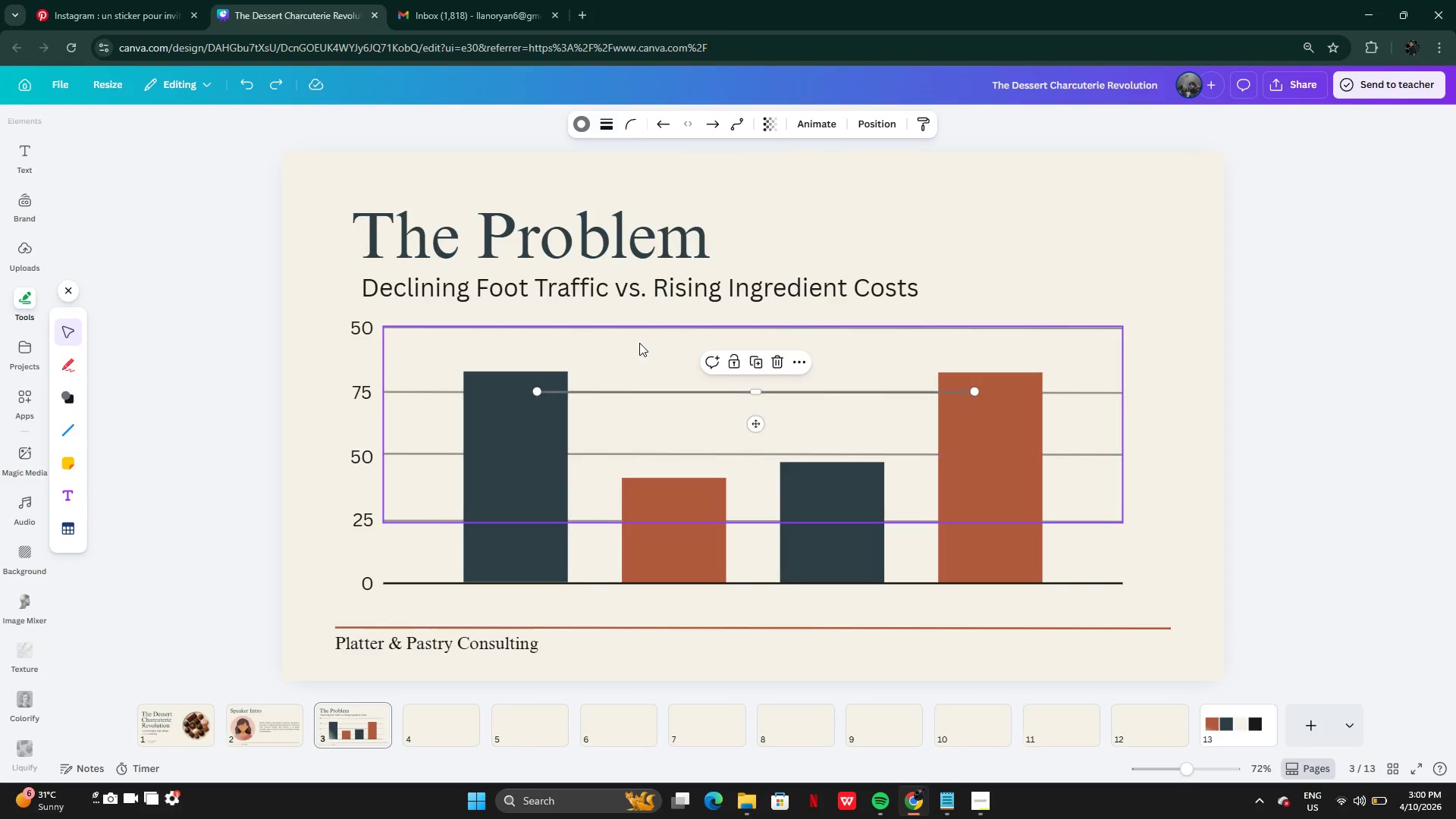 
key(Control+Z)
 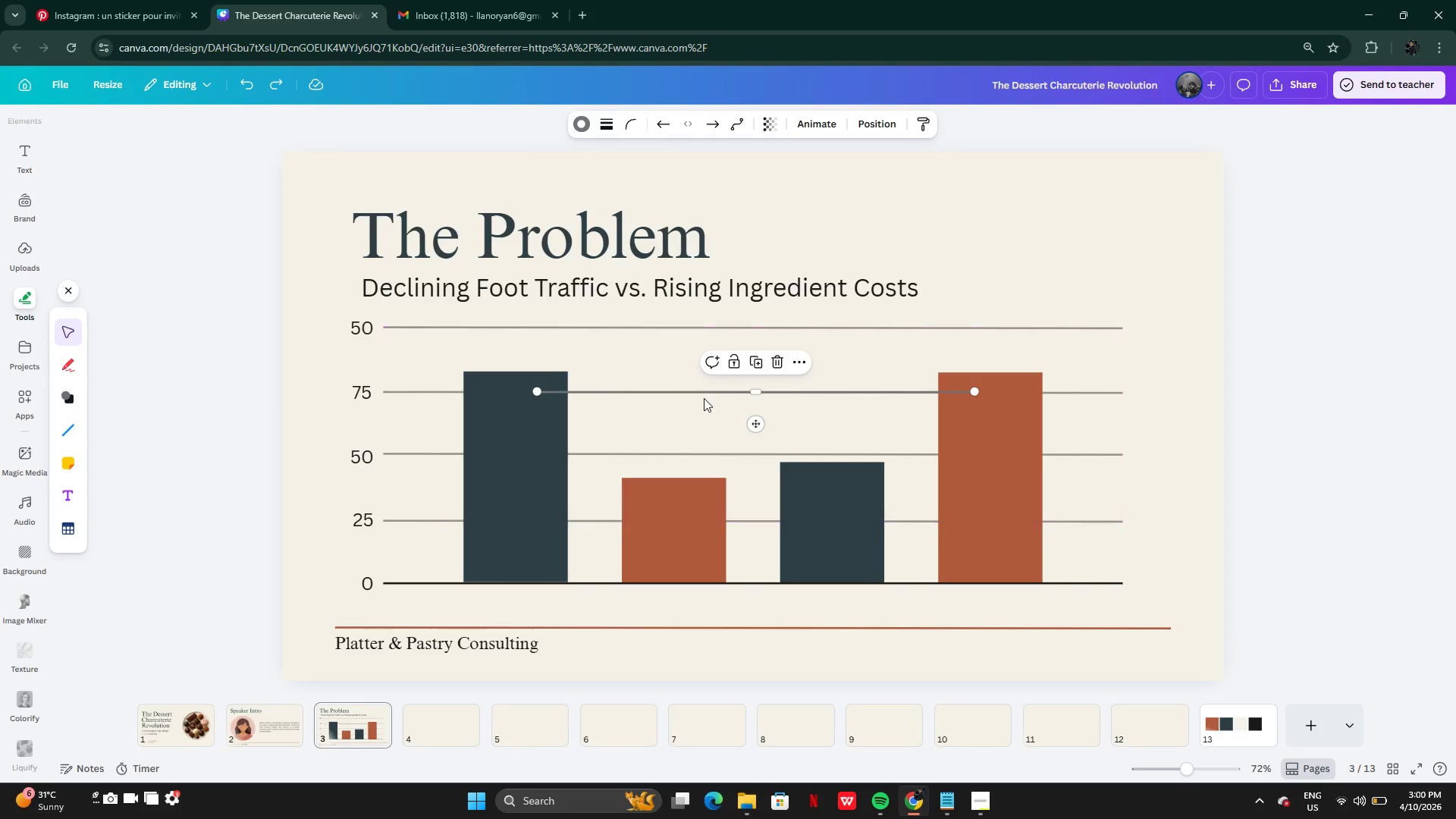 
key(Control+Z)
 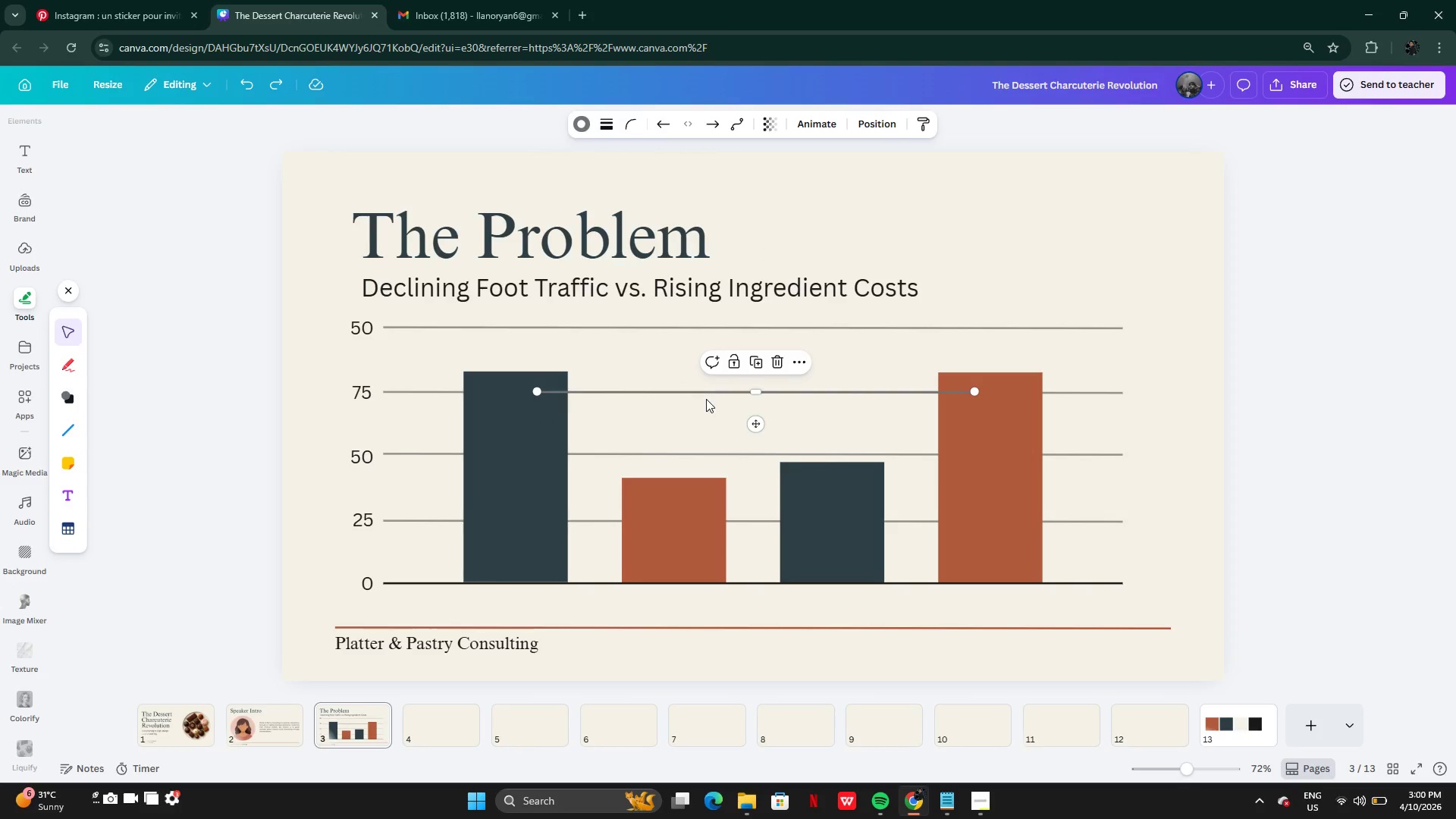 
key(Control+Z)
 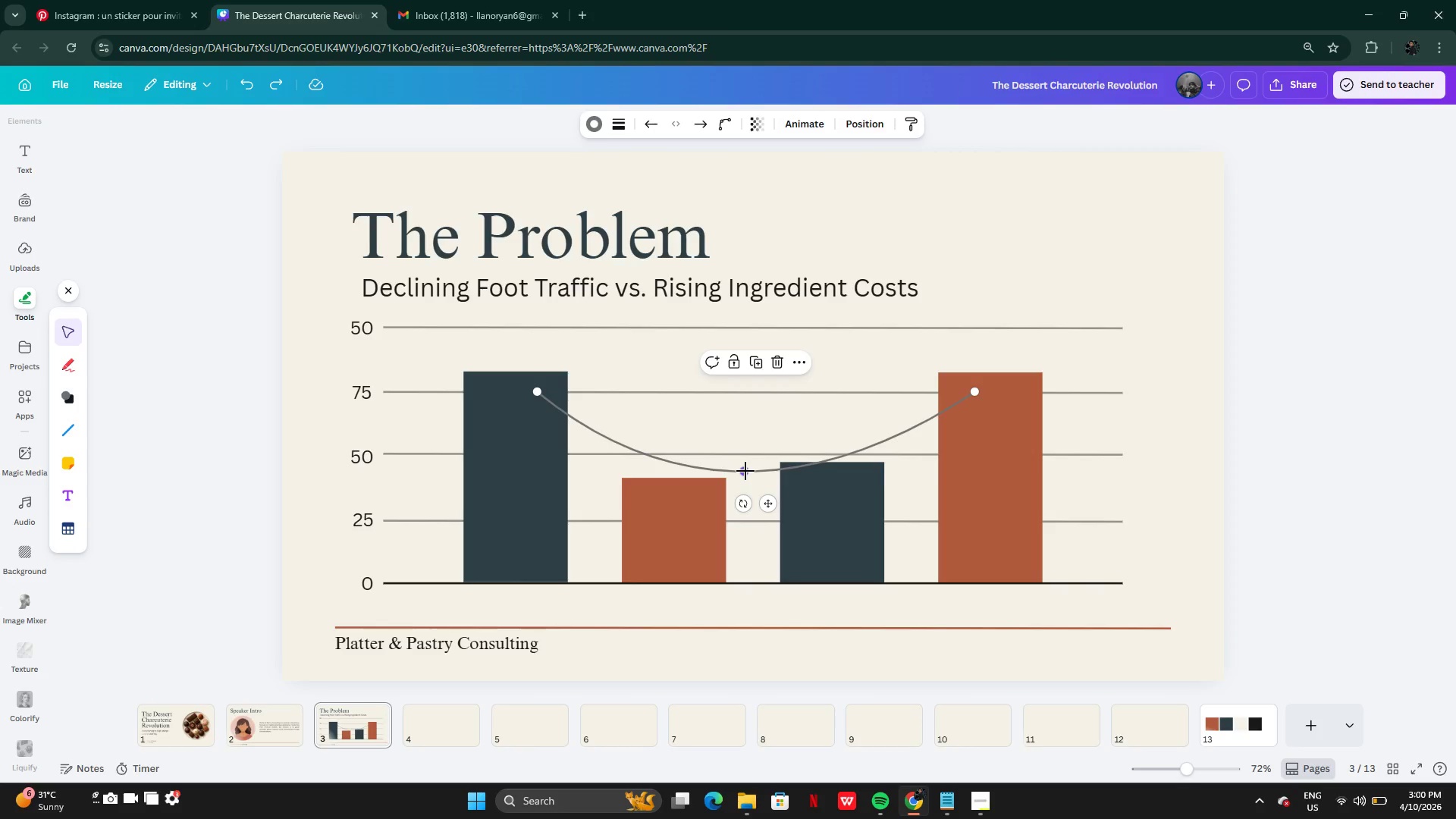 
left_click_drag(start_coordinate=[745, 471], to_coordinate=[745, 483])
 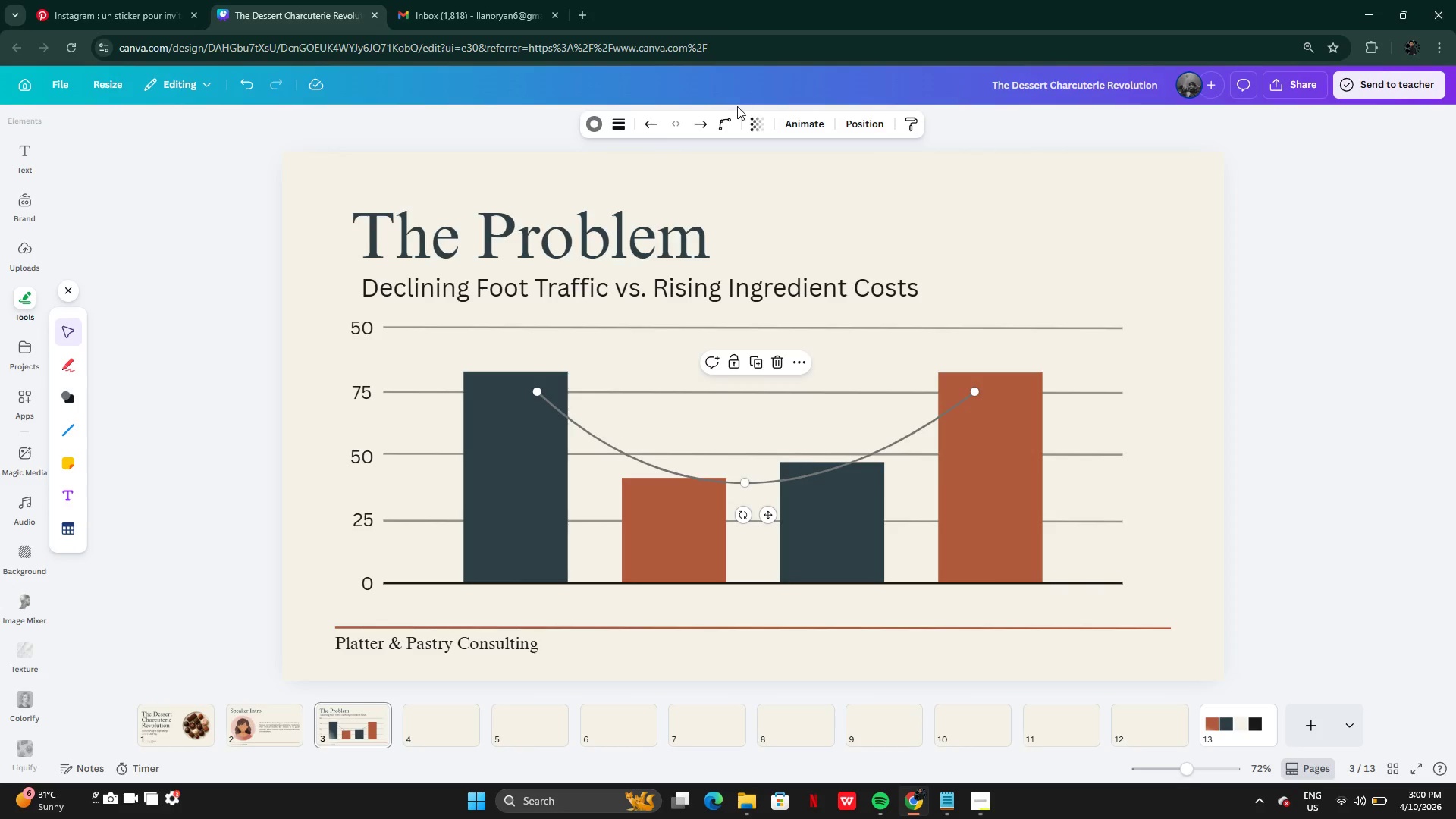 
left_click([699, 124])
 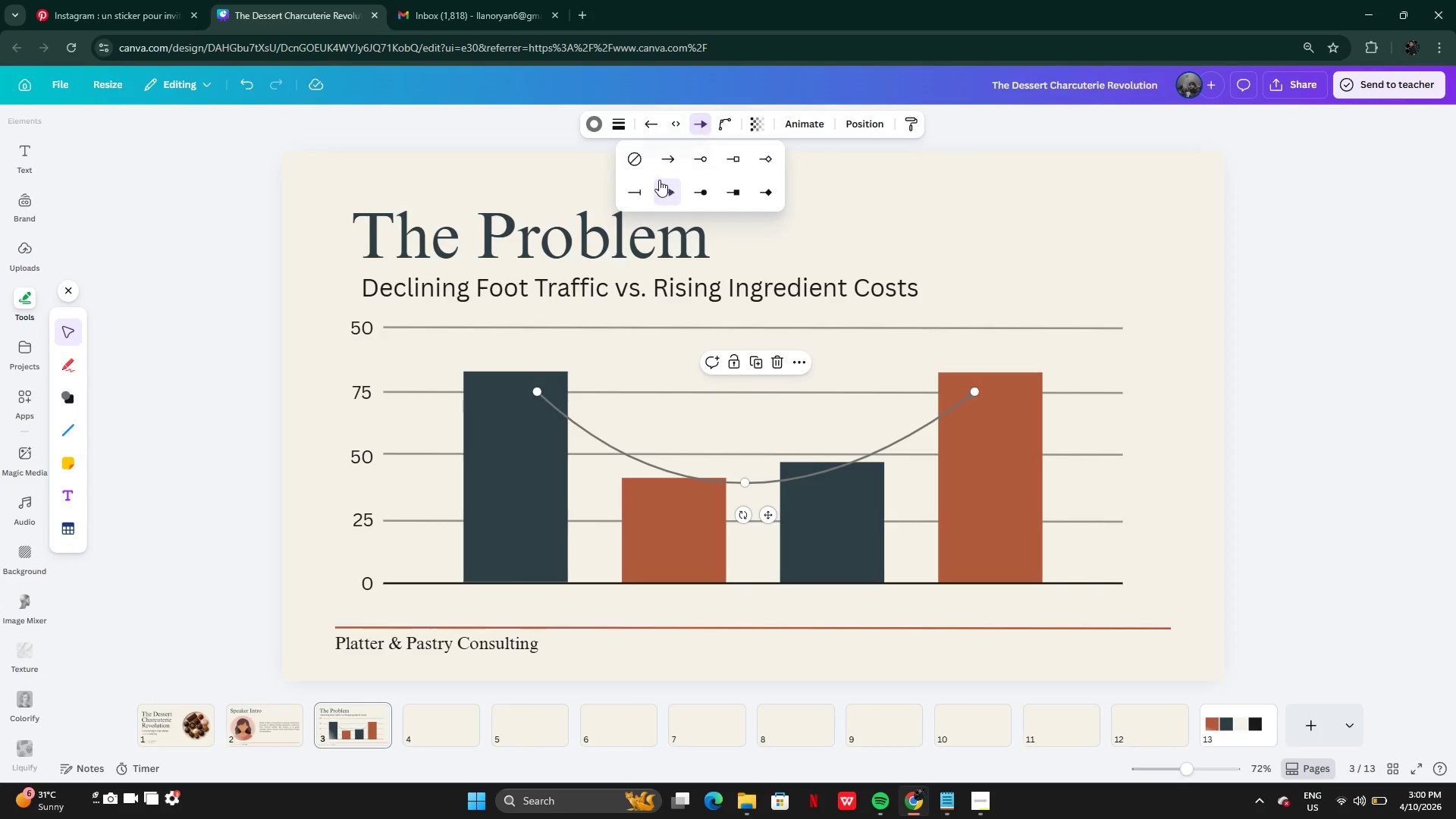 
left_click([645, 131])
 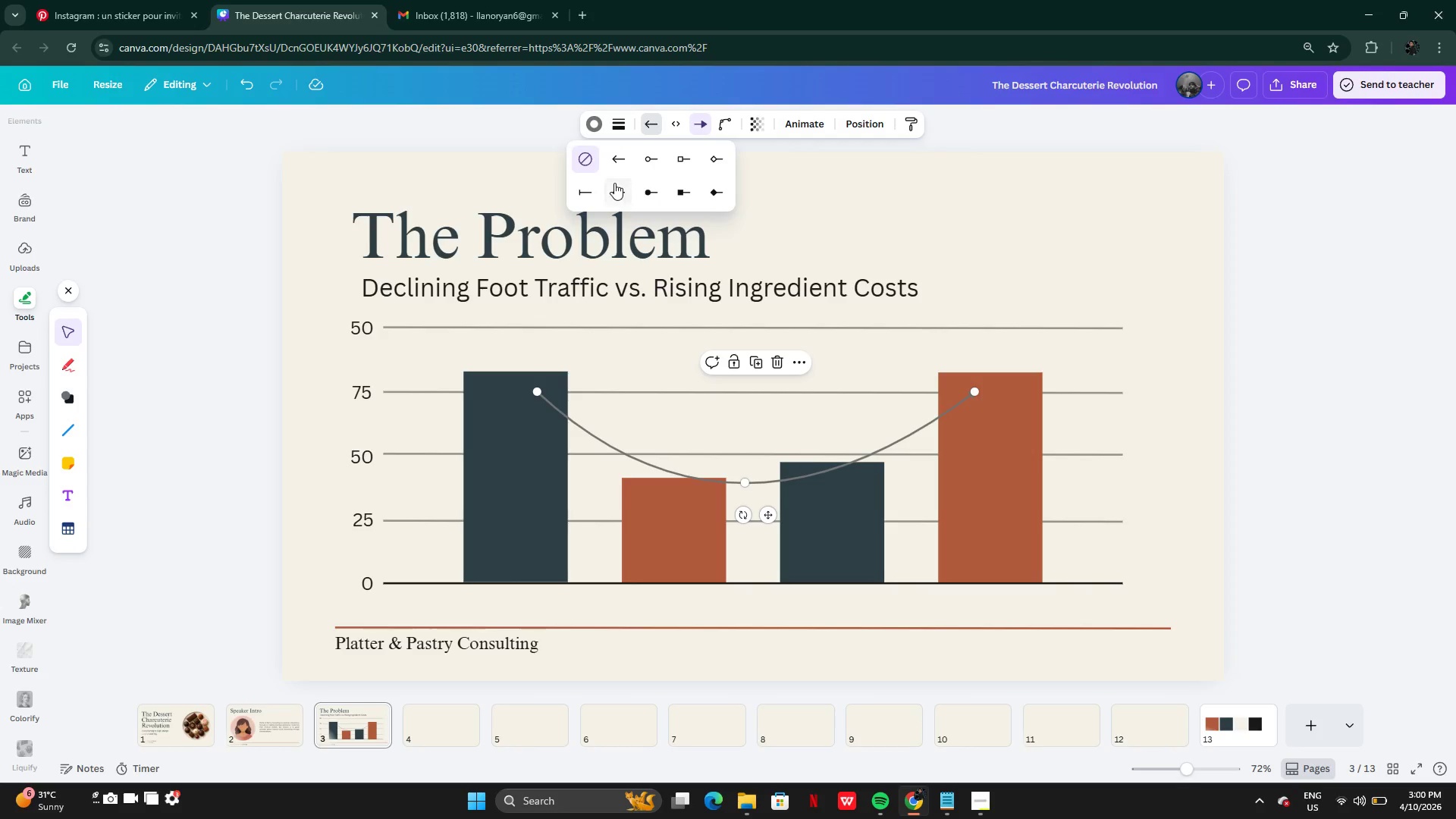 
left_click([614, 193])
 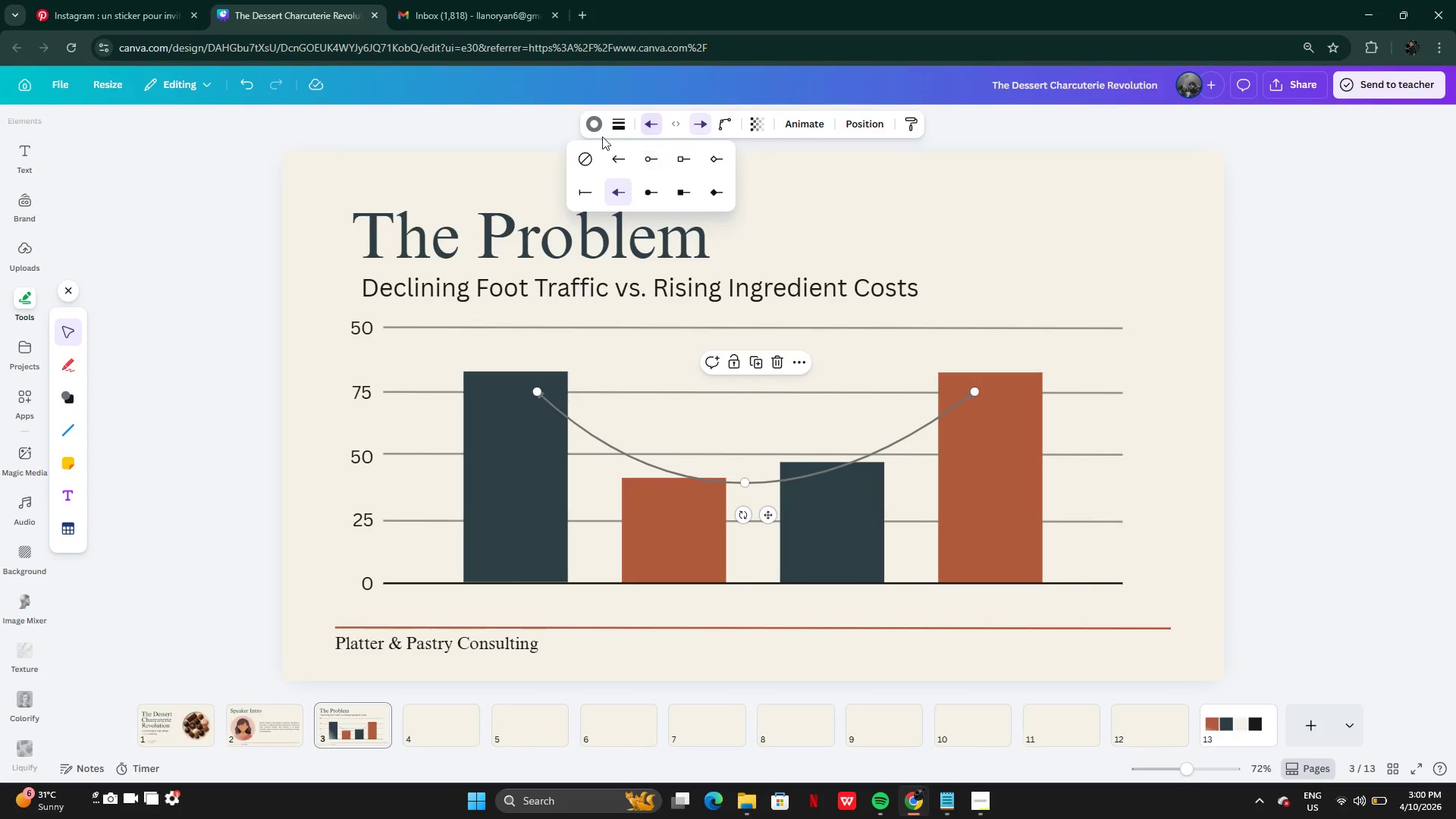 
left_click([595, 130])
 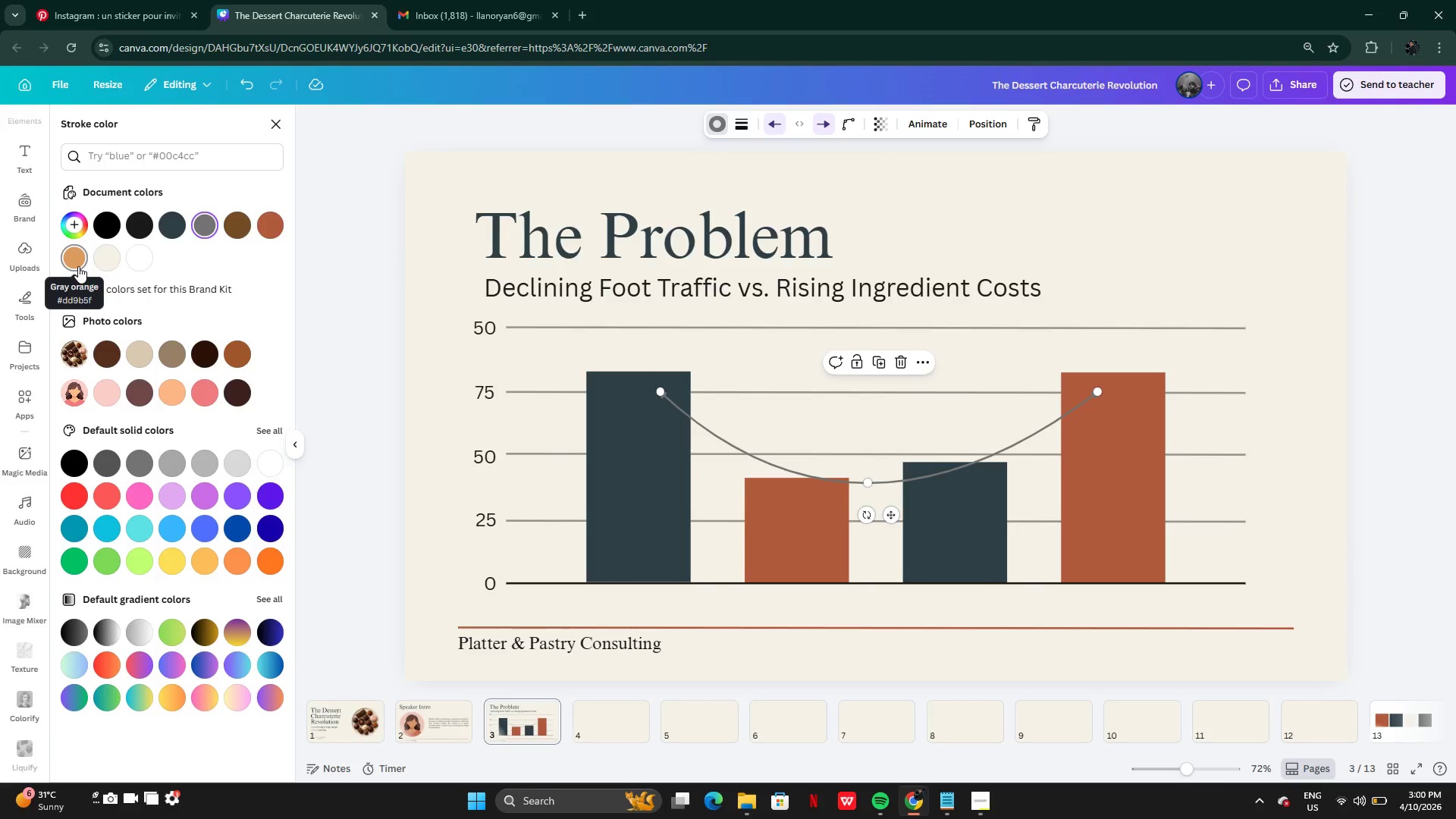 
wait(7.16)
 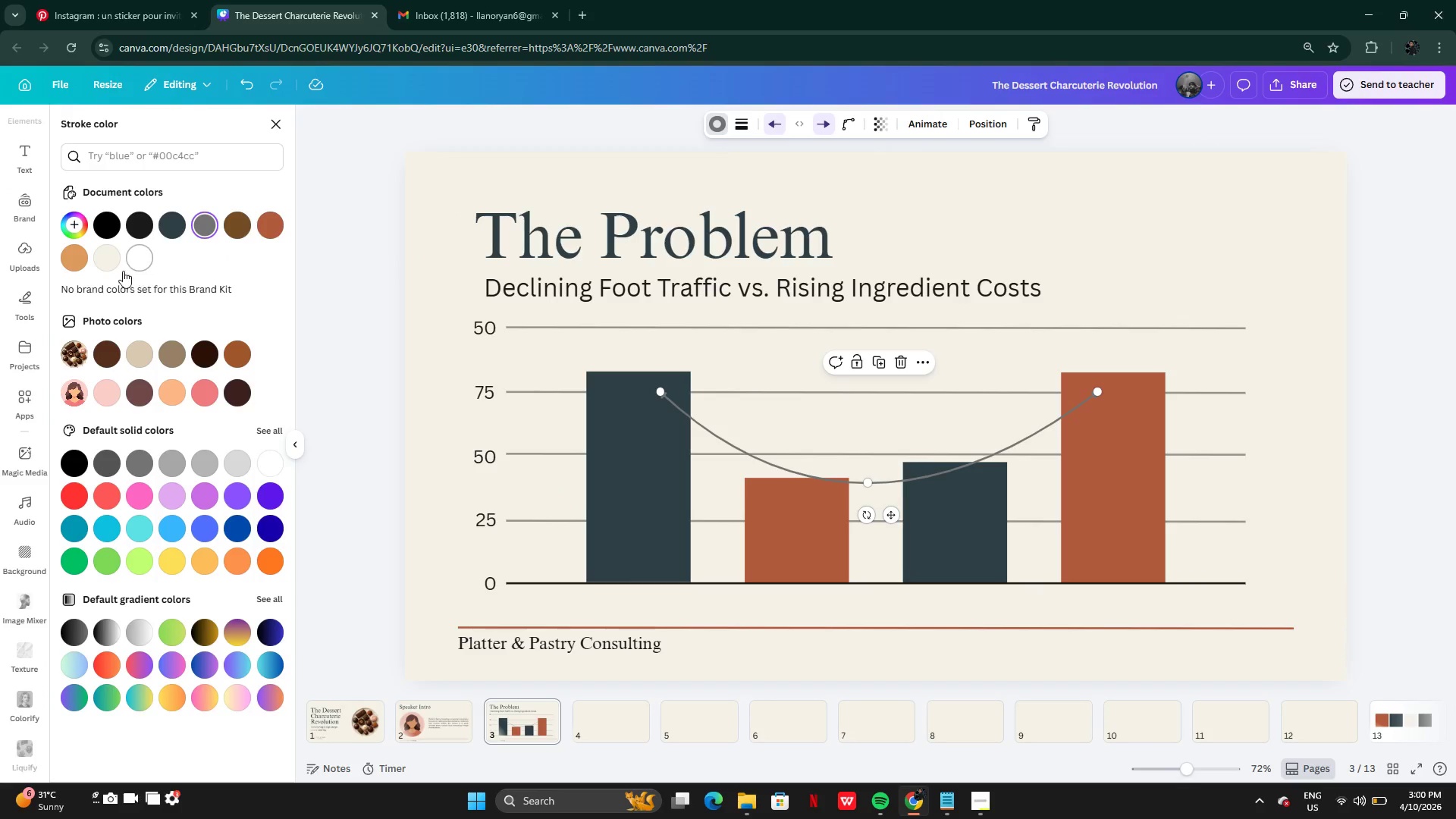 
mouse_move([148, 257])
 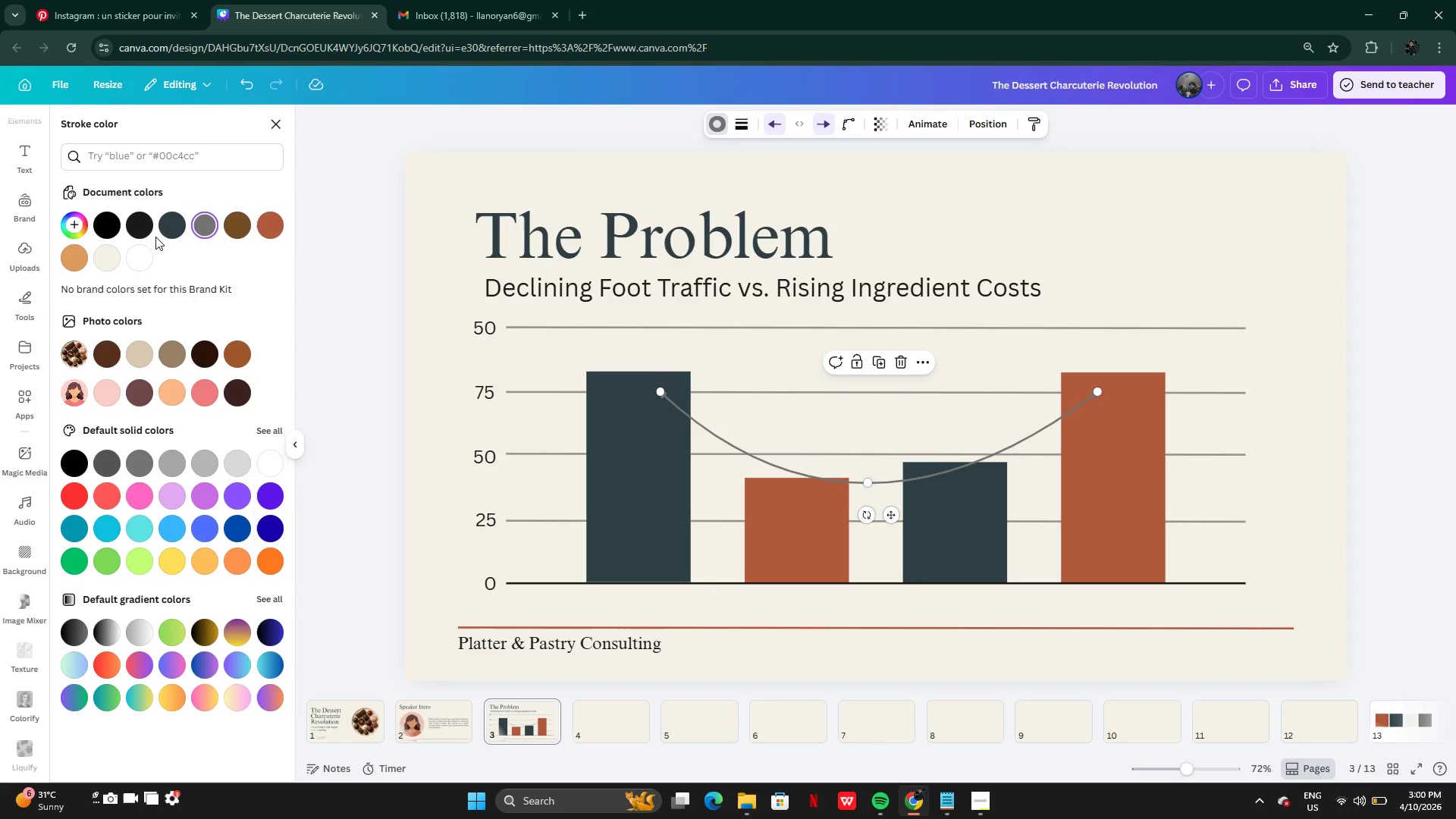 
left_click([133, 223])
 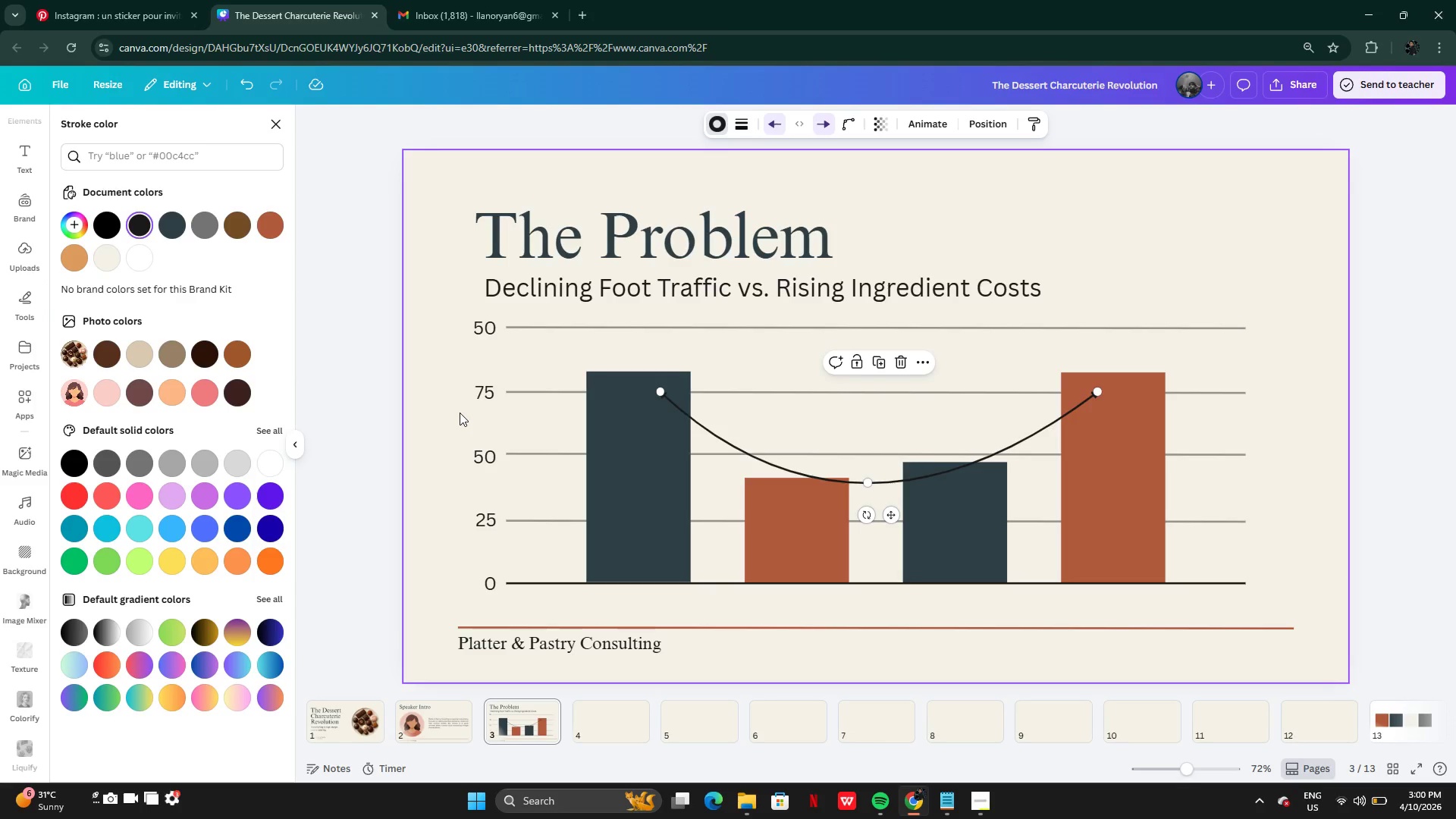 
left_click([453, 413])
 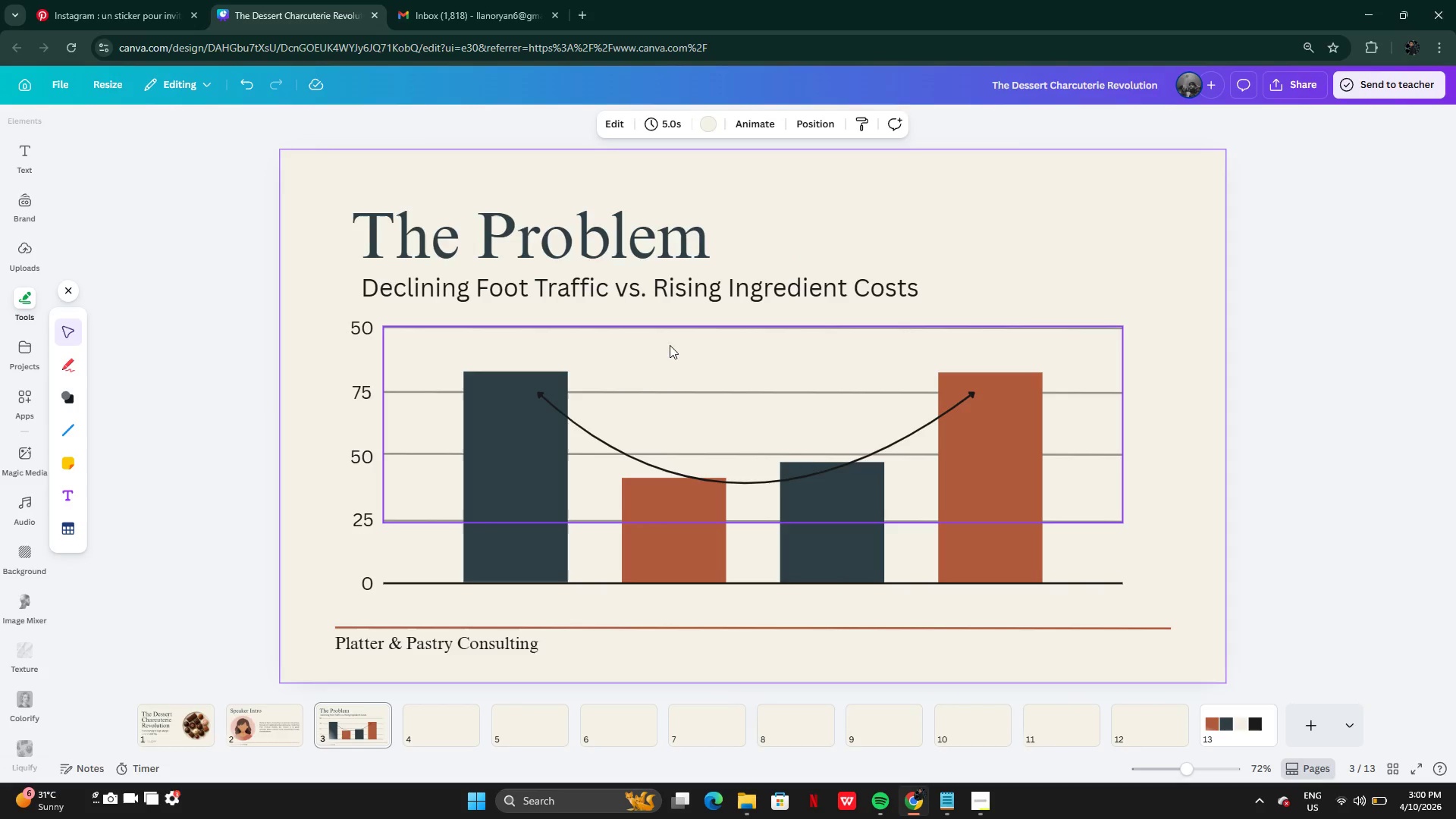 
key(Control+Z)
 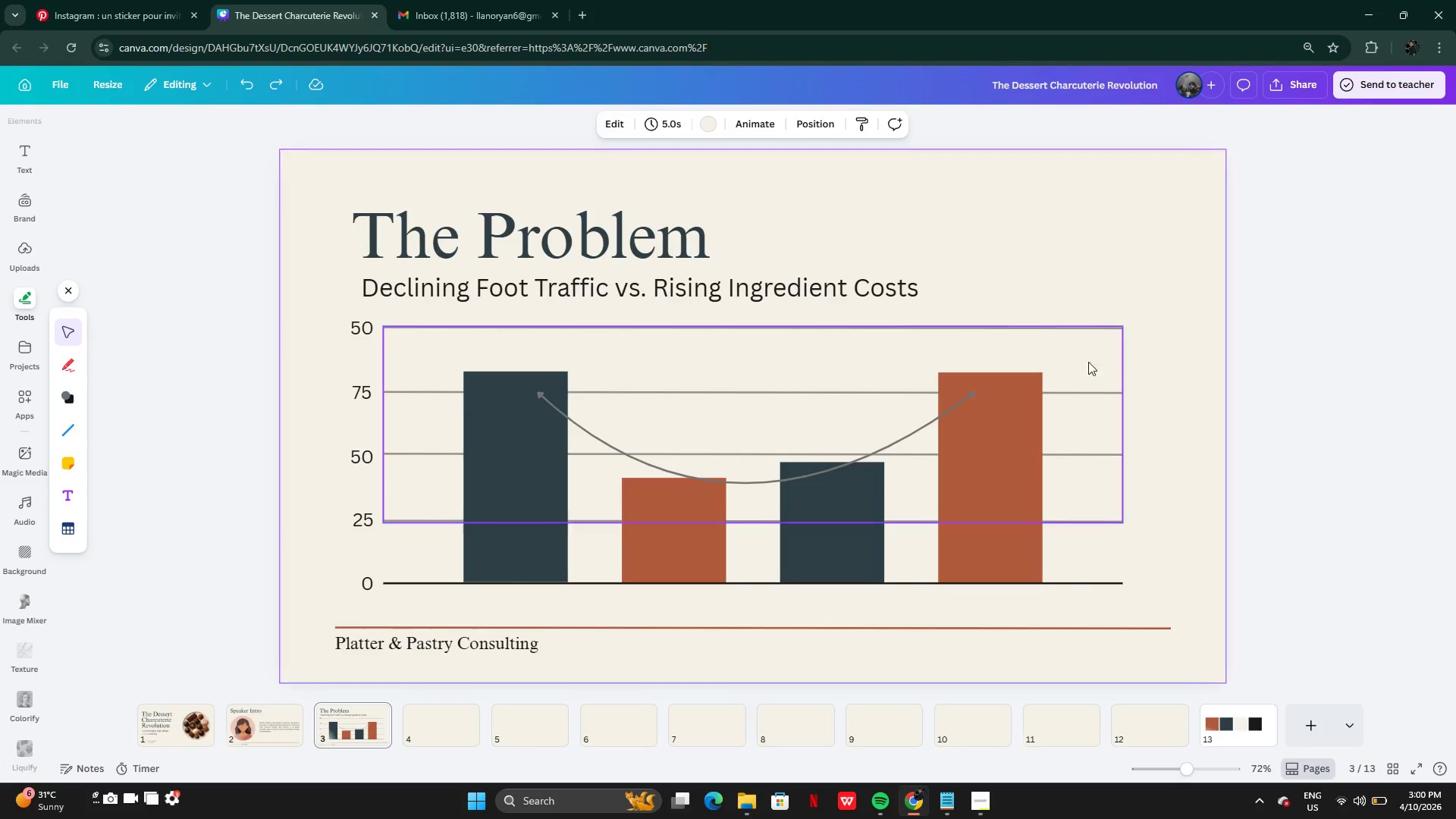 
left_click([952, 400])
 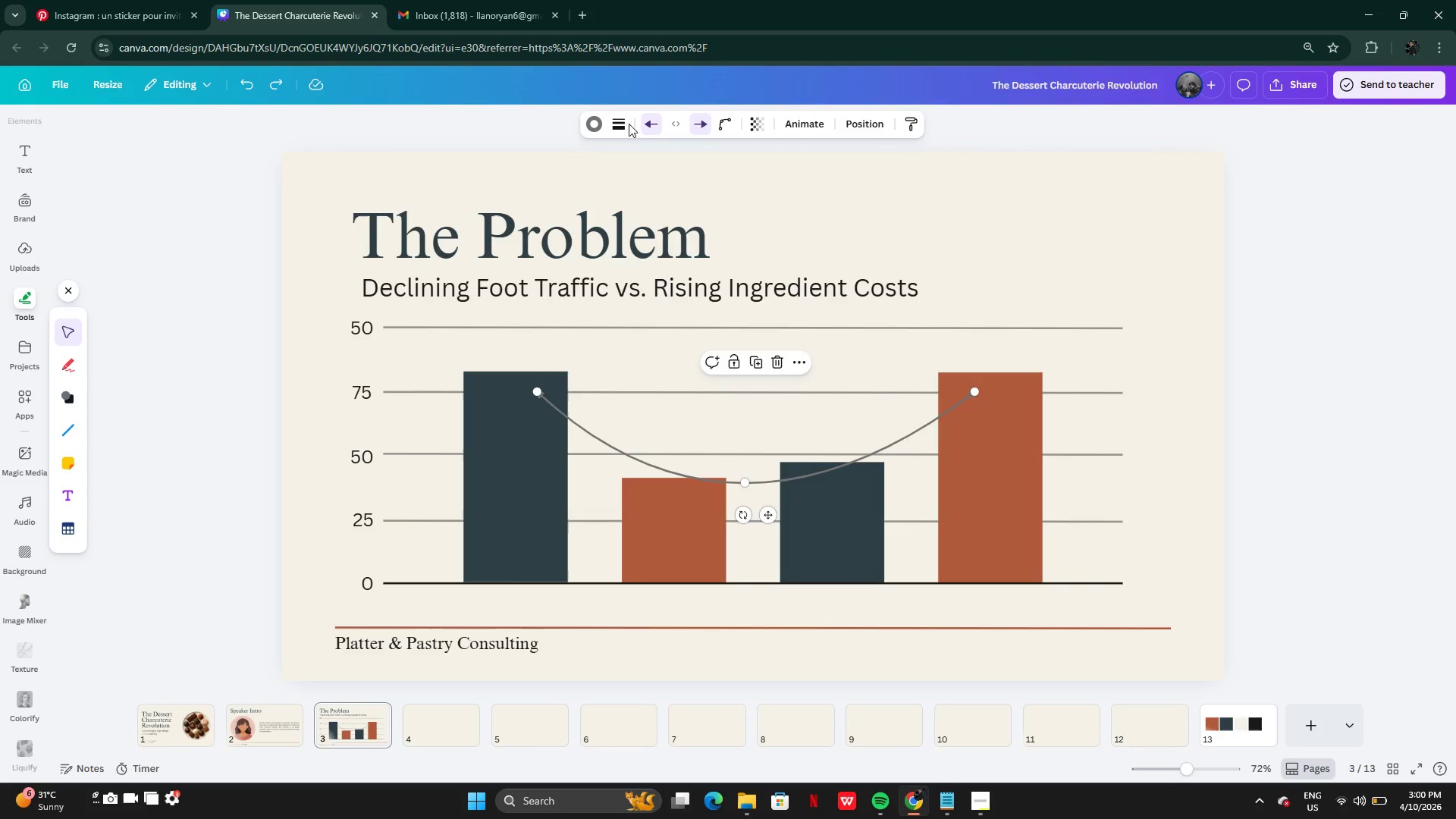 
left_click([621, 124])
 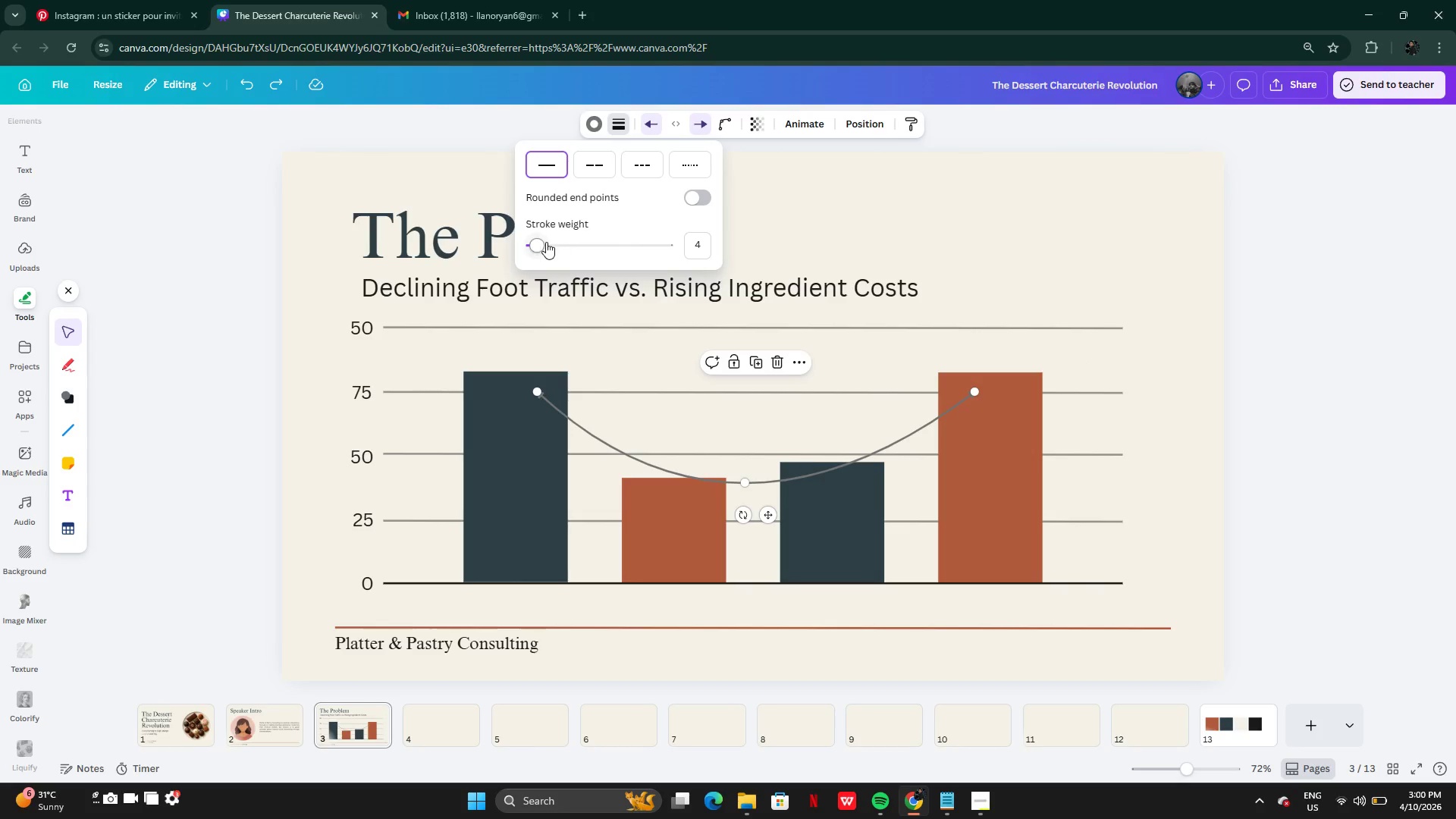 
left_click_drag(start_coordinate=[545, 242], to_coordinate=[540, 239])
 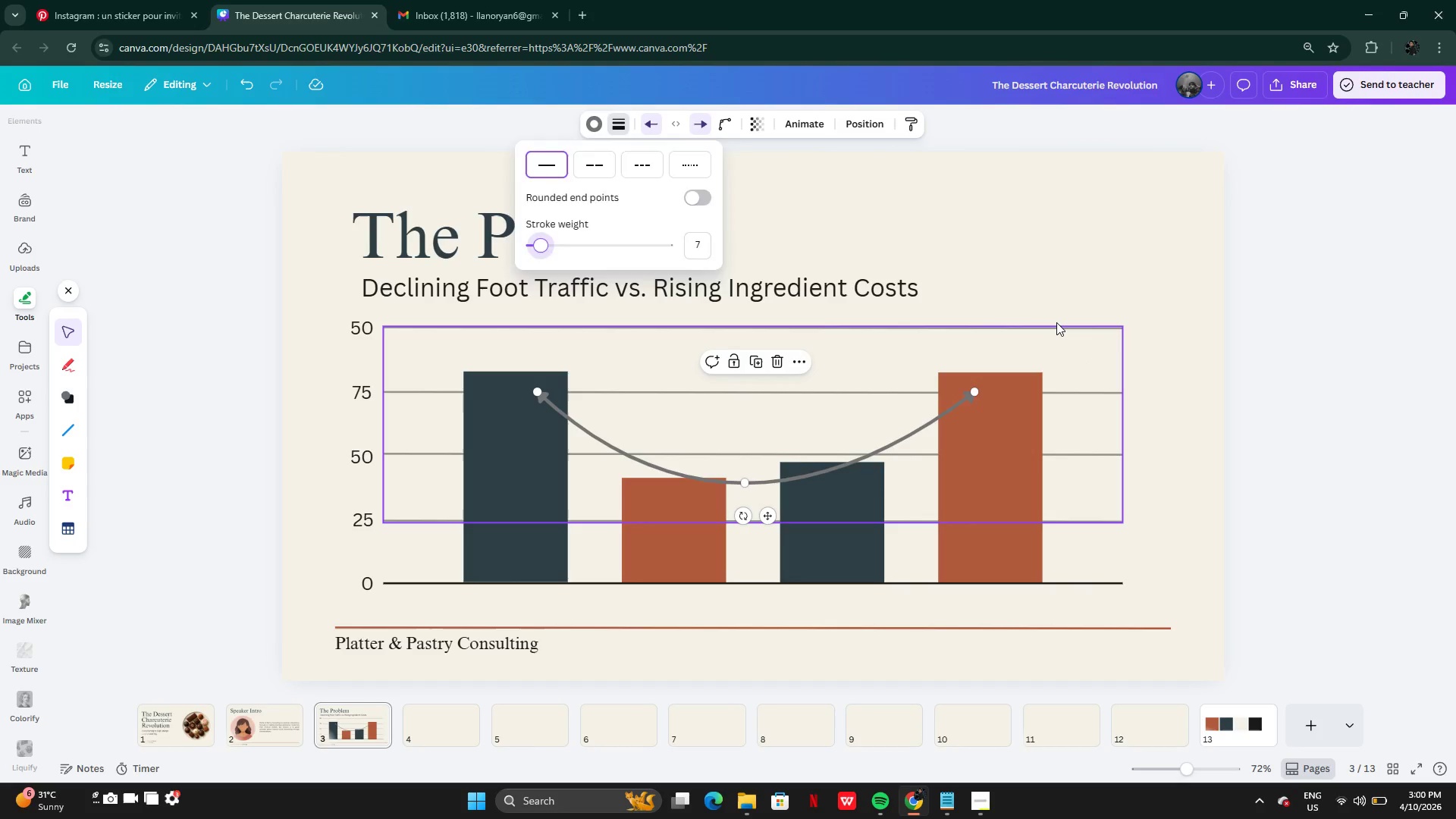 
left_click([1056, 322])
 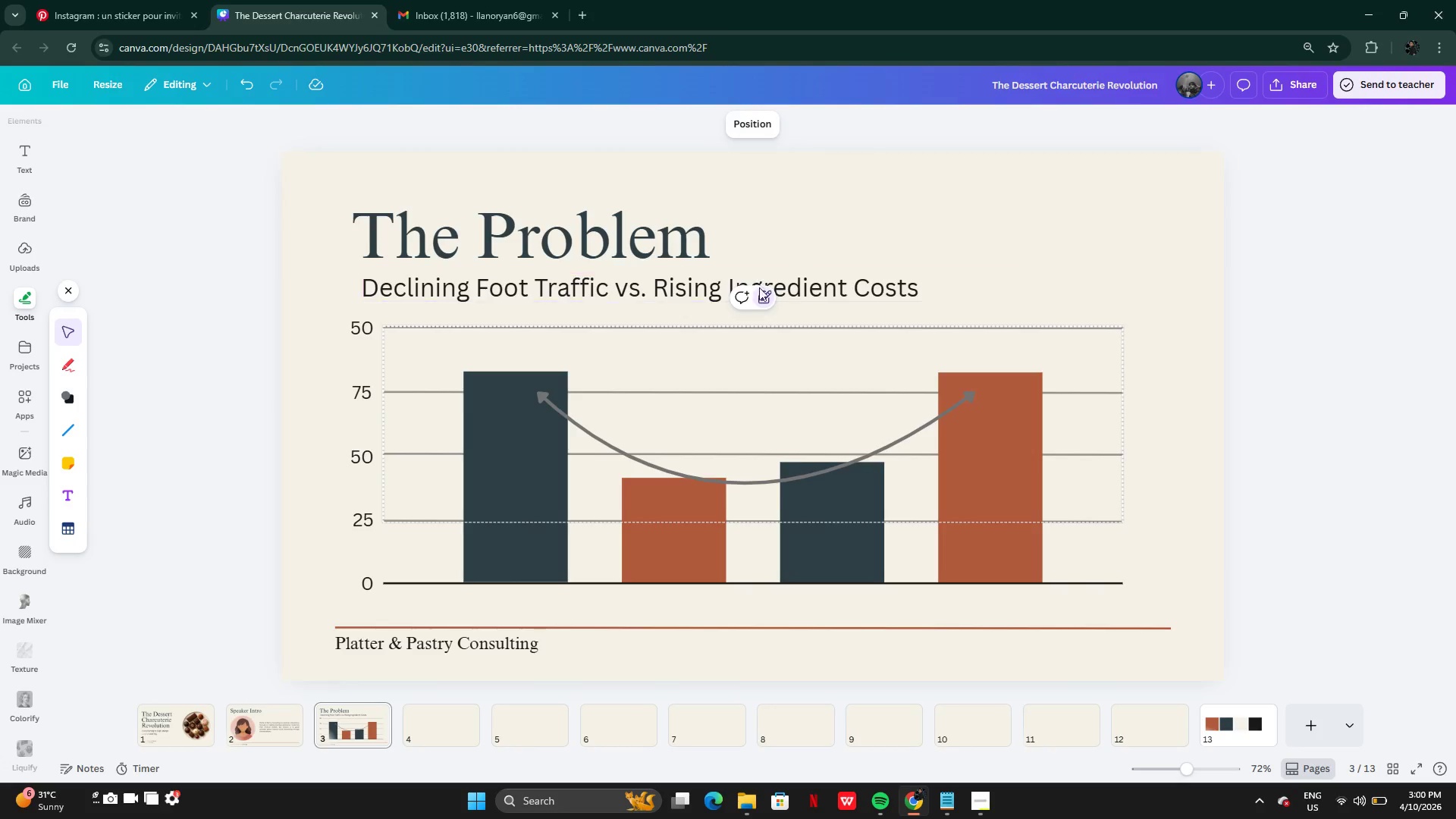 
double_click([763, 293])
 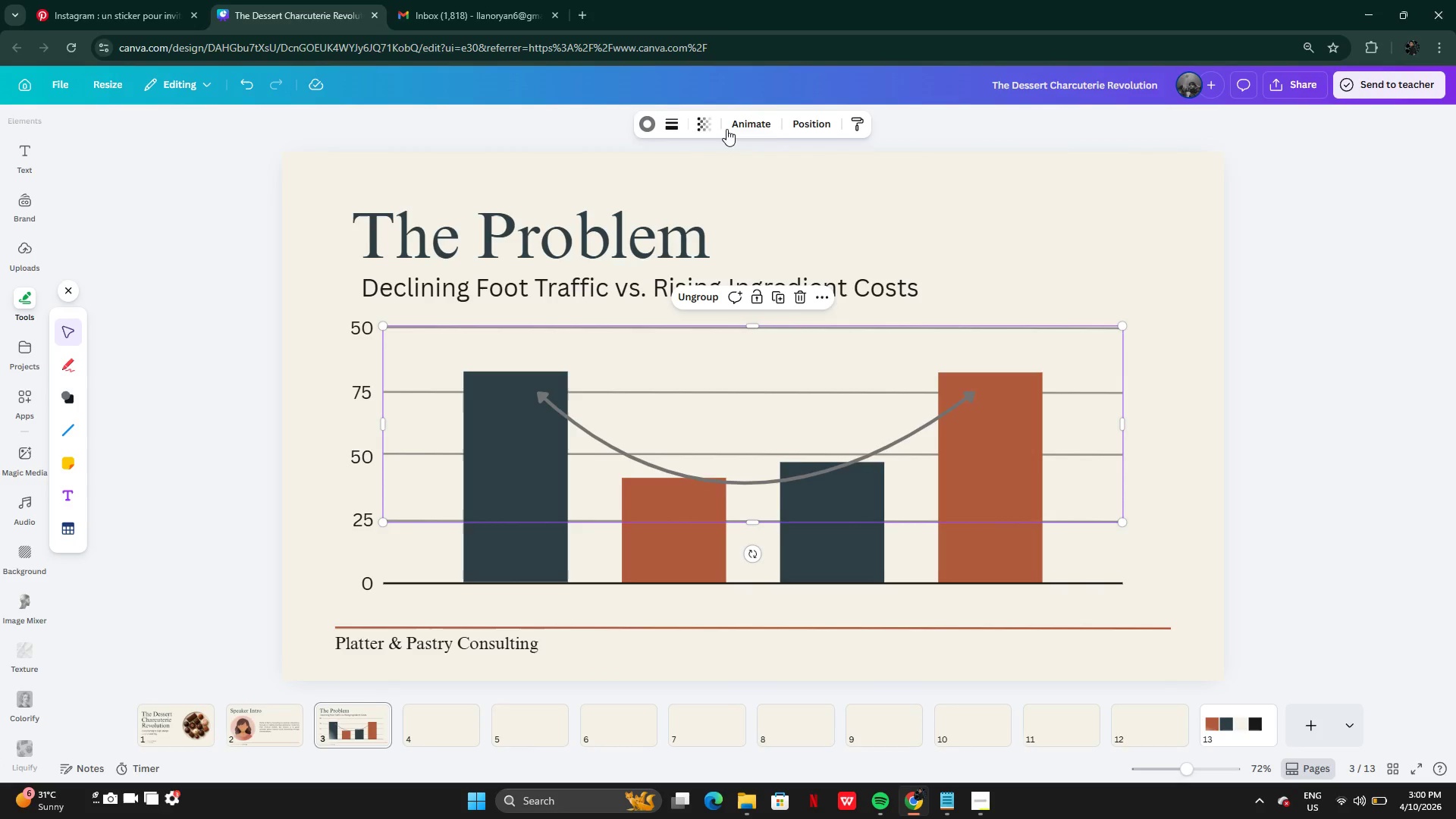 
left_click([720, 124])
 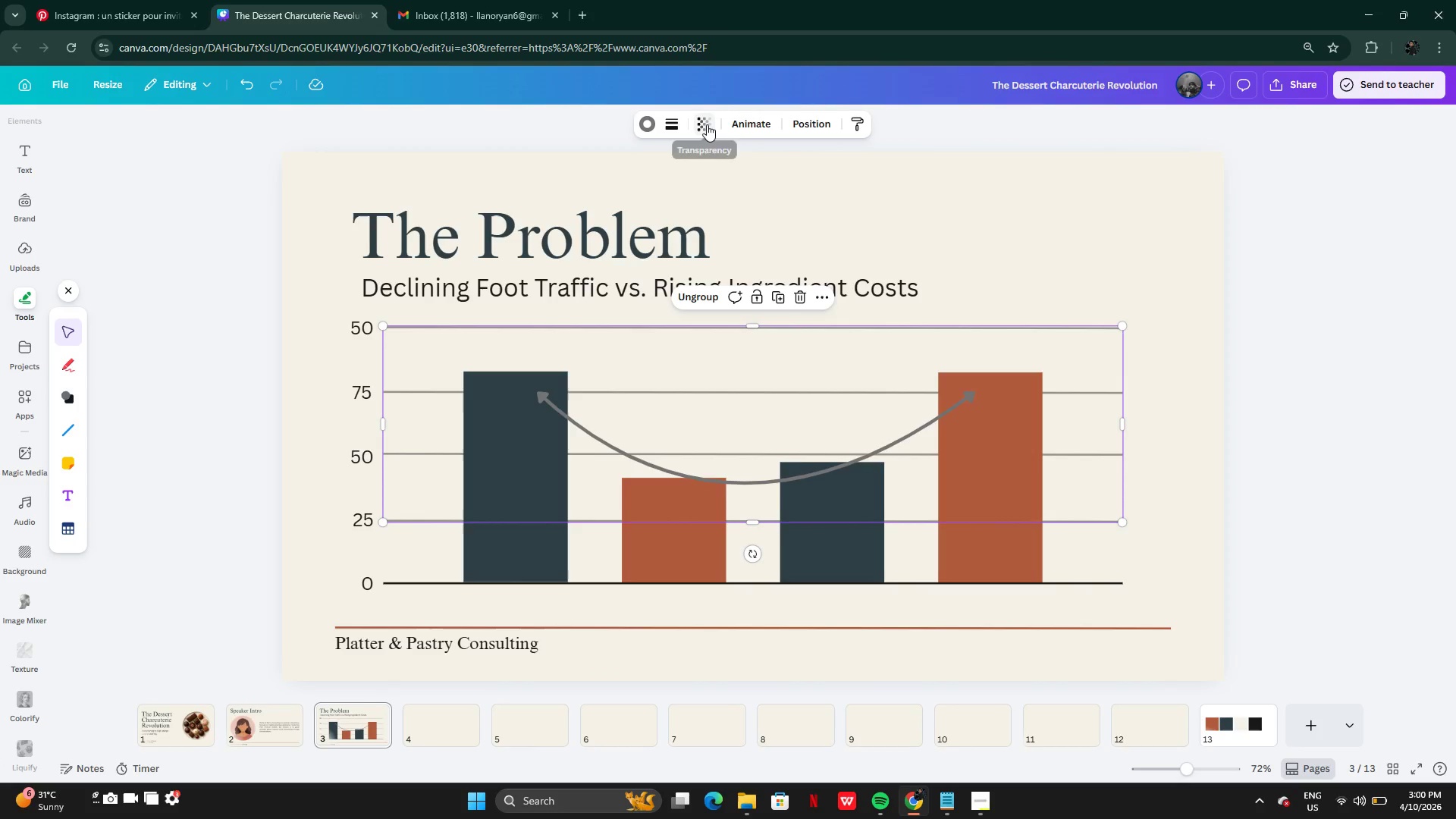 
left_click([707, 124])
 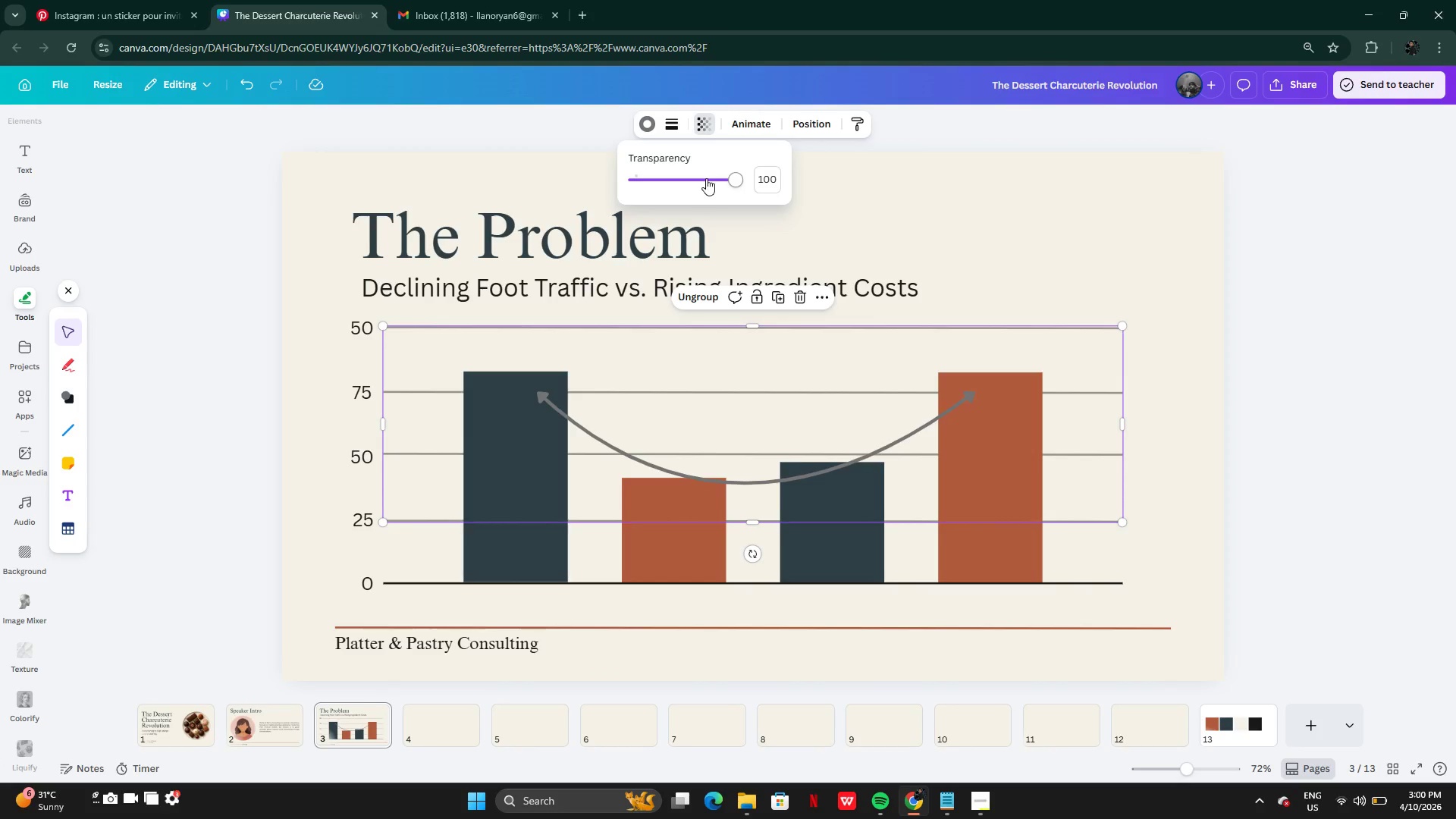 
left_click_drag(start_coordinate=[706, 178], to_coordinate=[673, 209])
 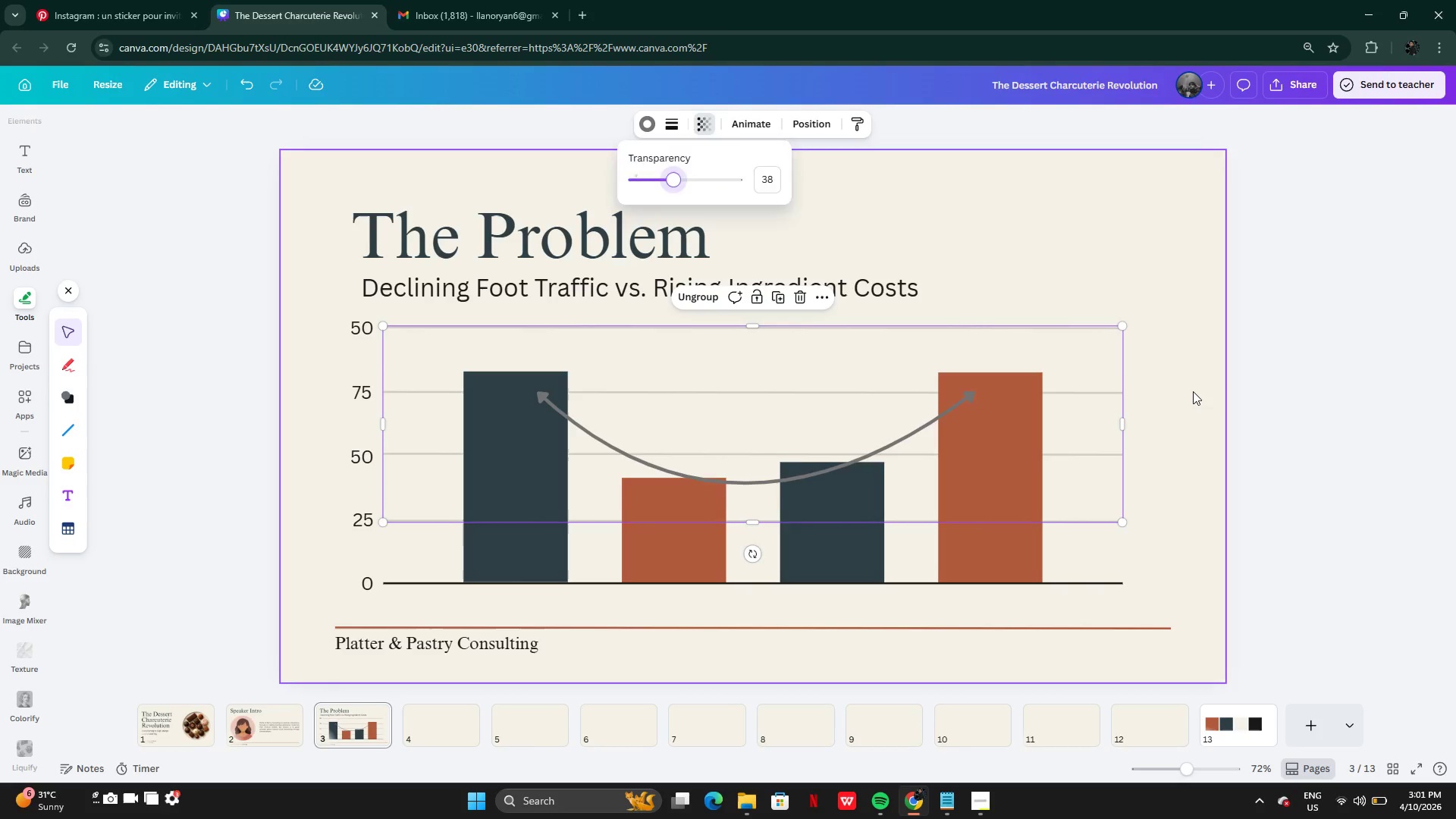 
double_click([1193, 391])
 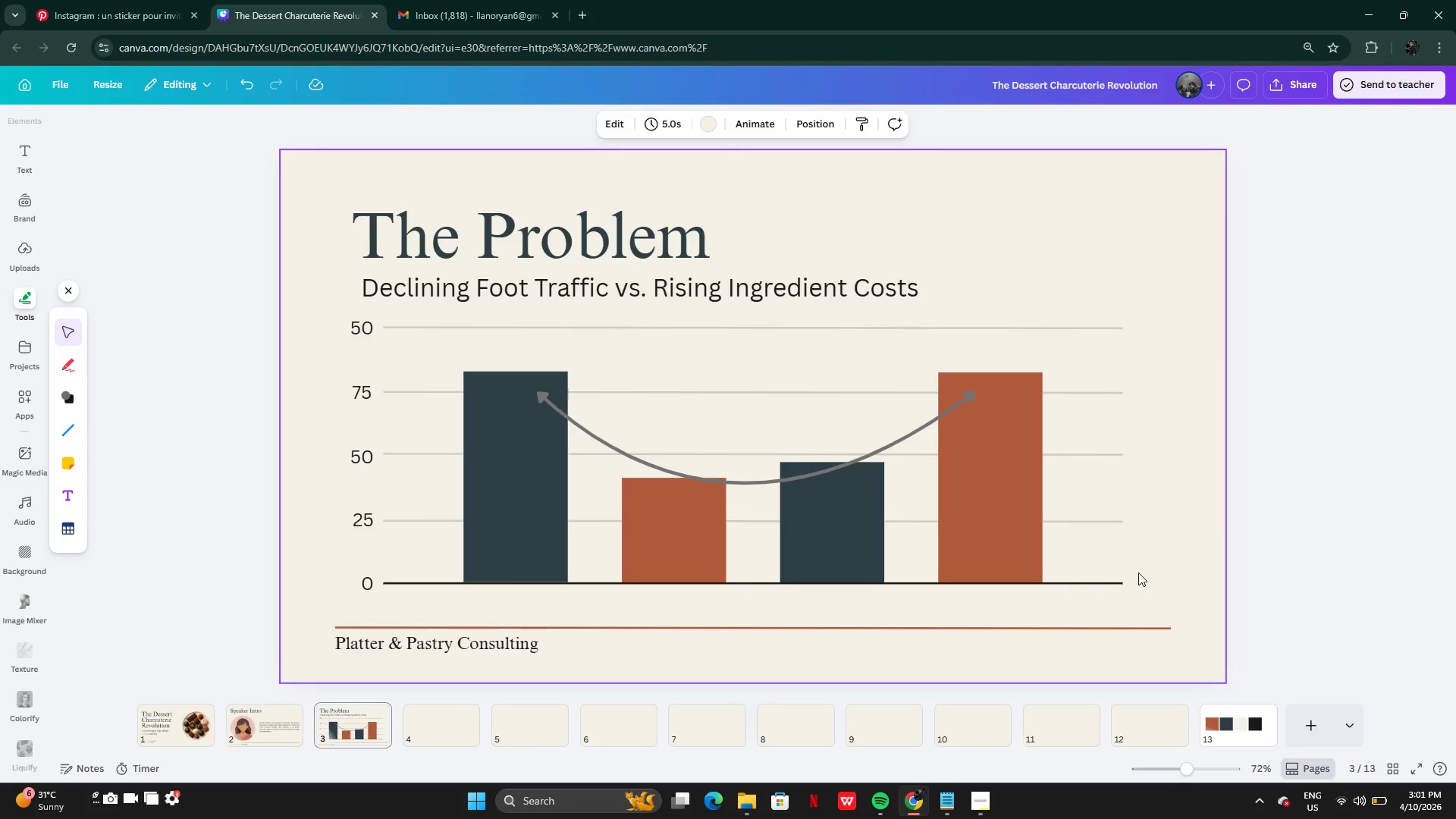 
left_click([1109, 579])
 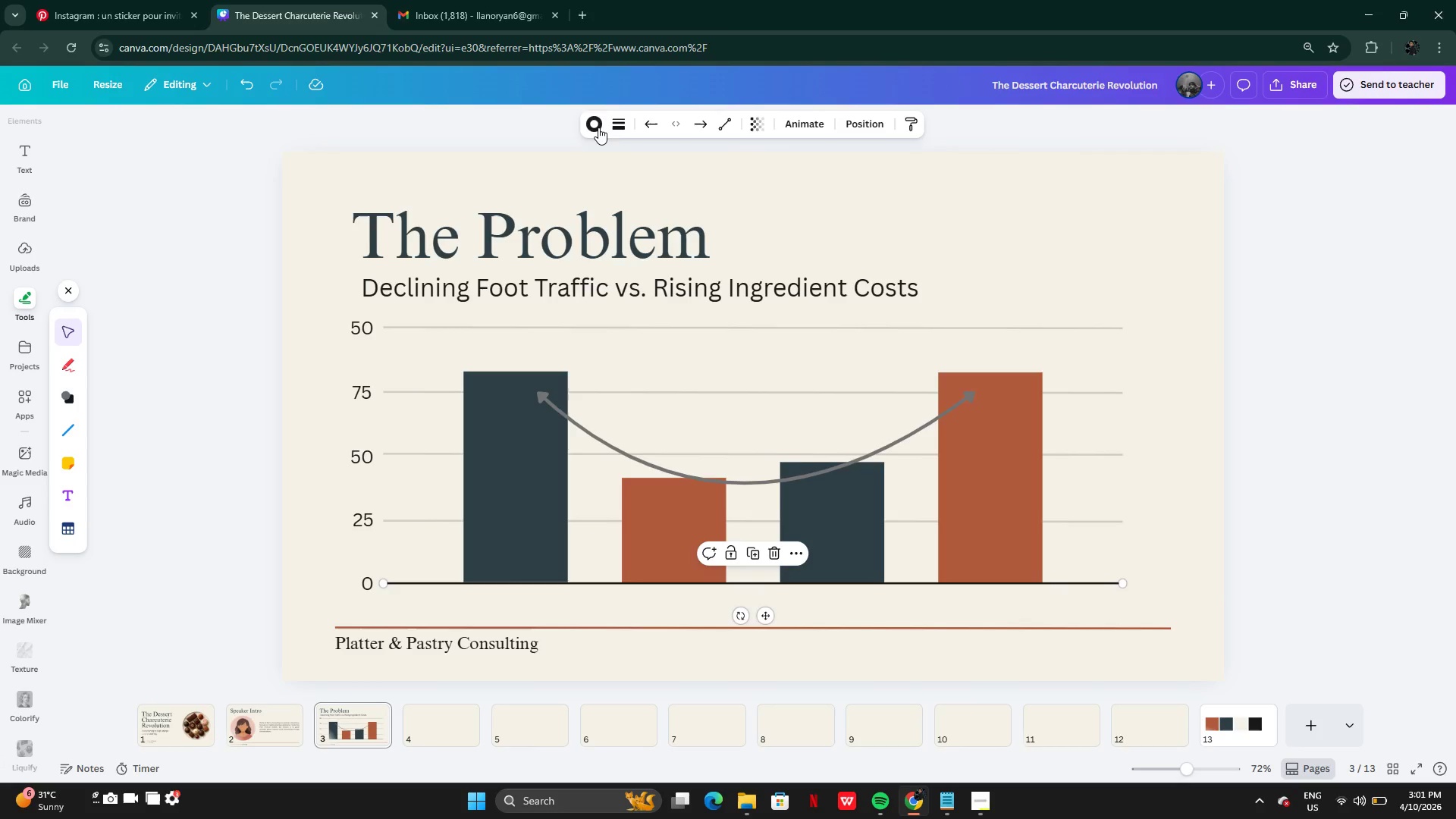 
left_click([595, 128])
 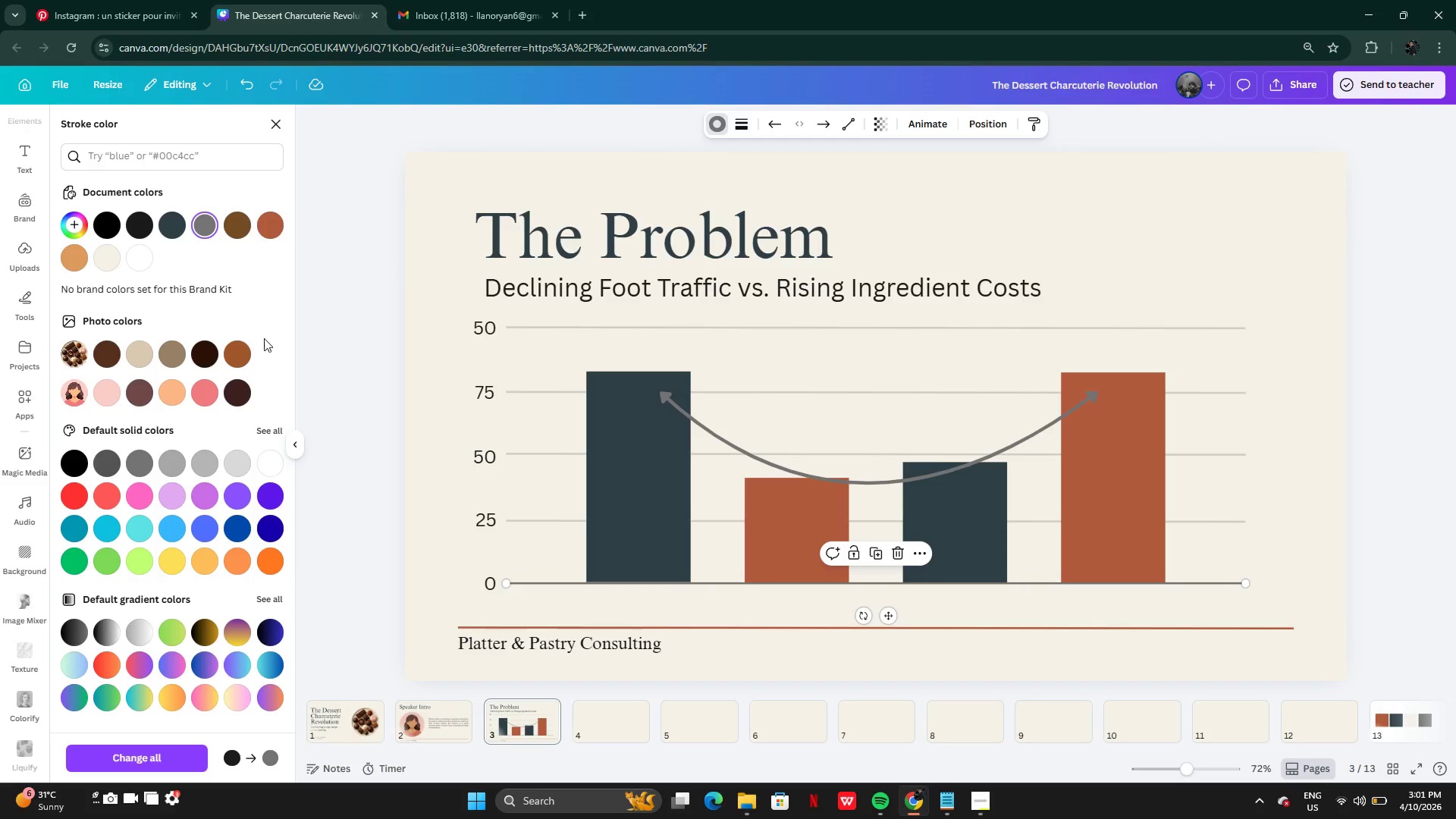 
double_click([354, 353])
 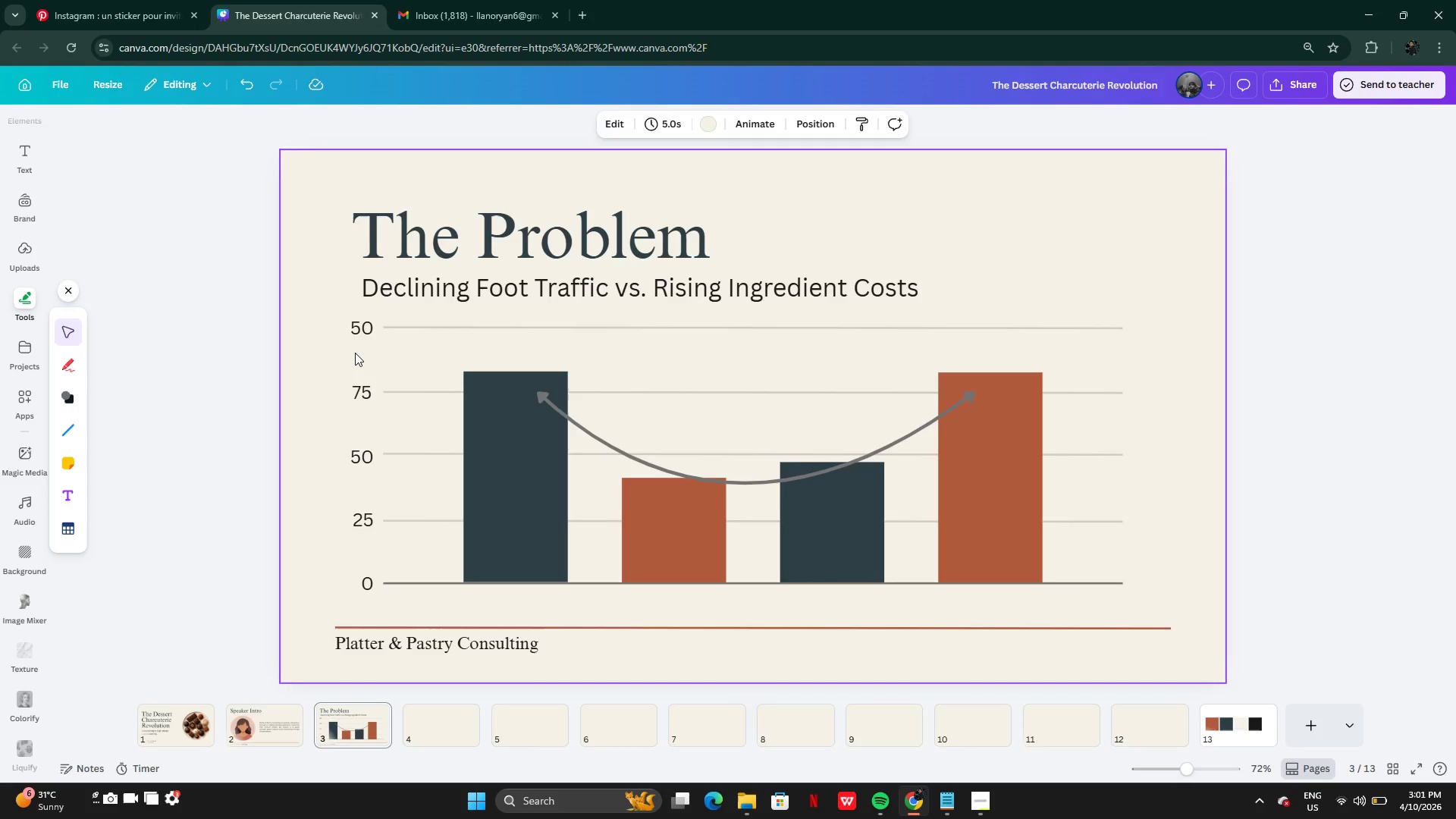 
wait(9.22)
 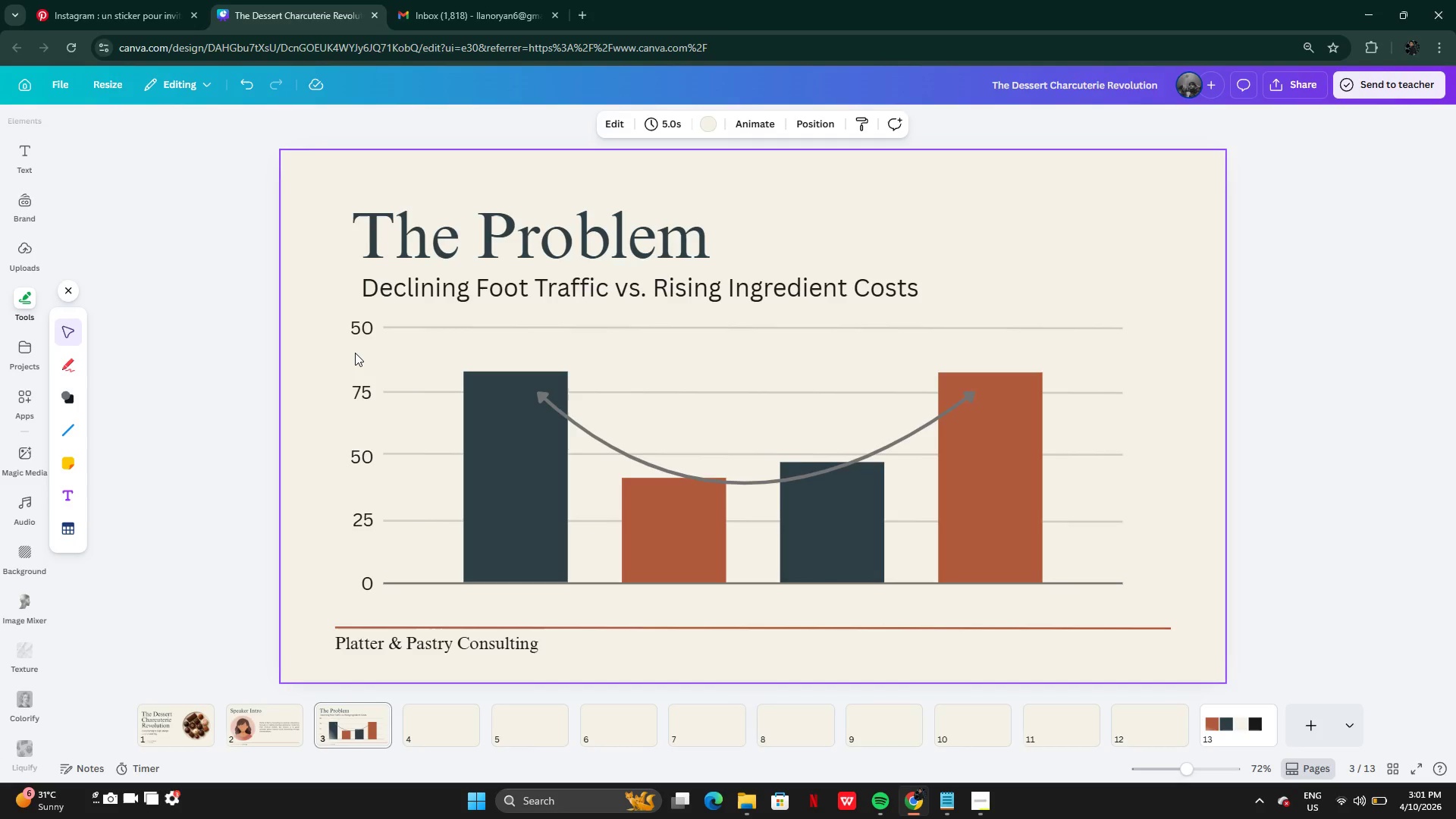 
left_click_drag(start_coordinate=[307, 322], to_coordinate=[367, 599])
 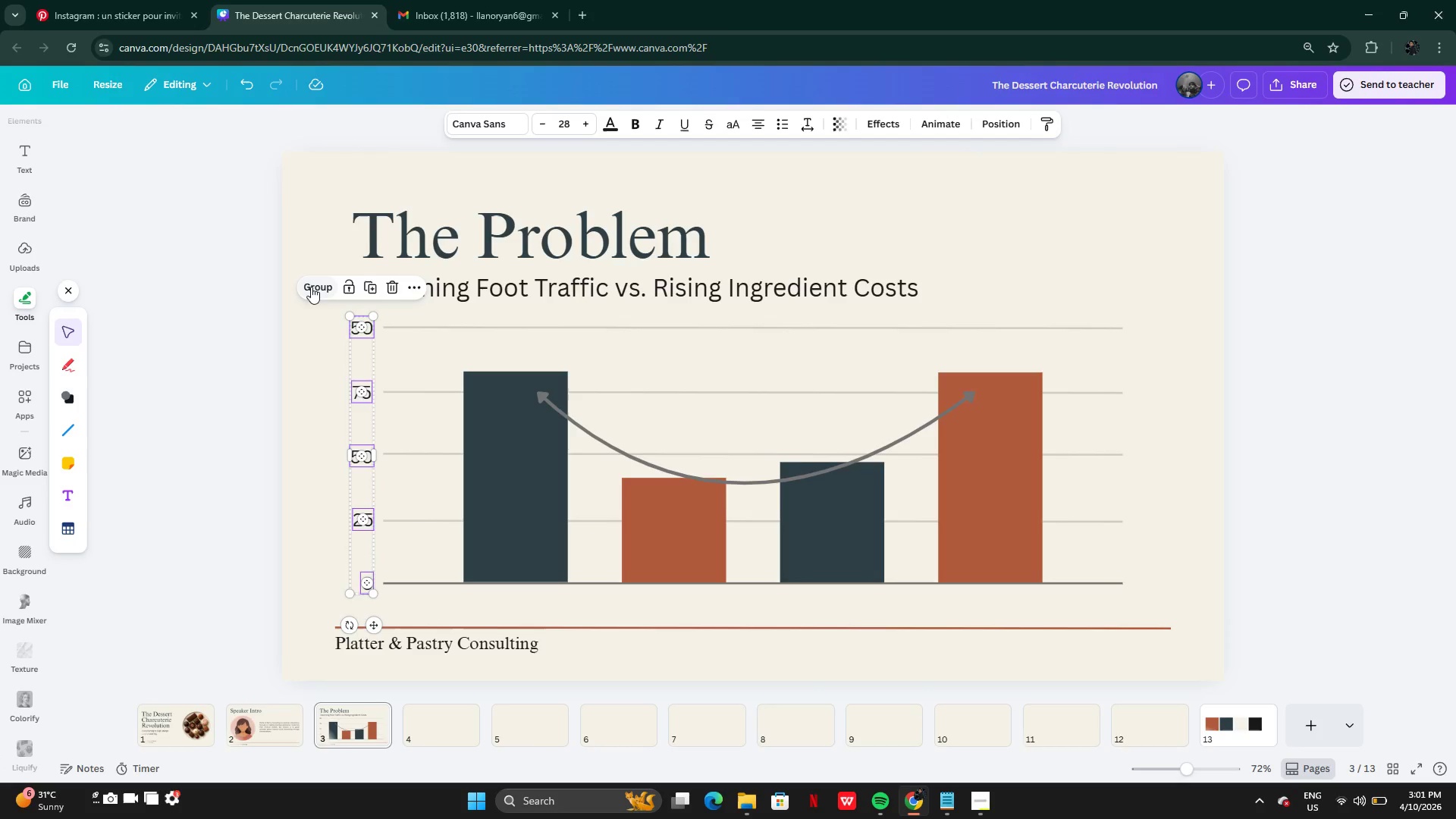 
left_click([311, 289])
 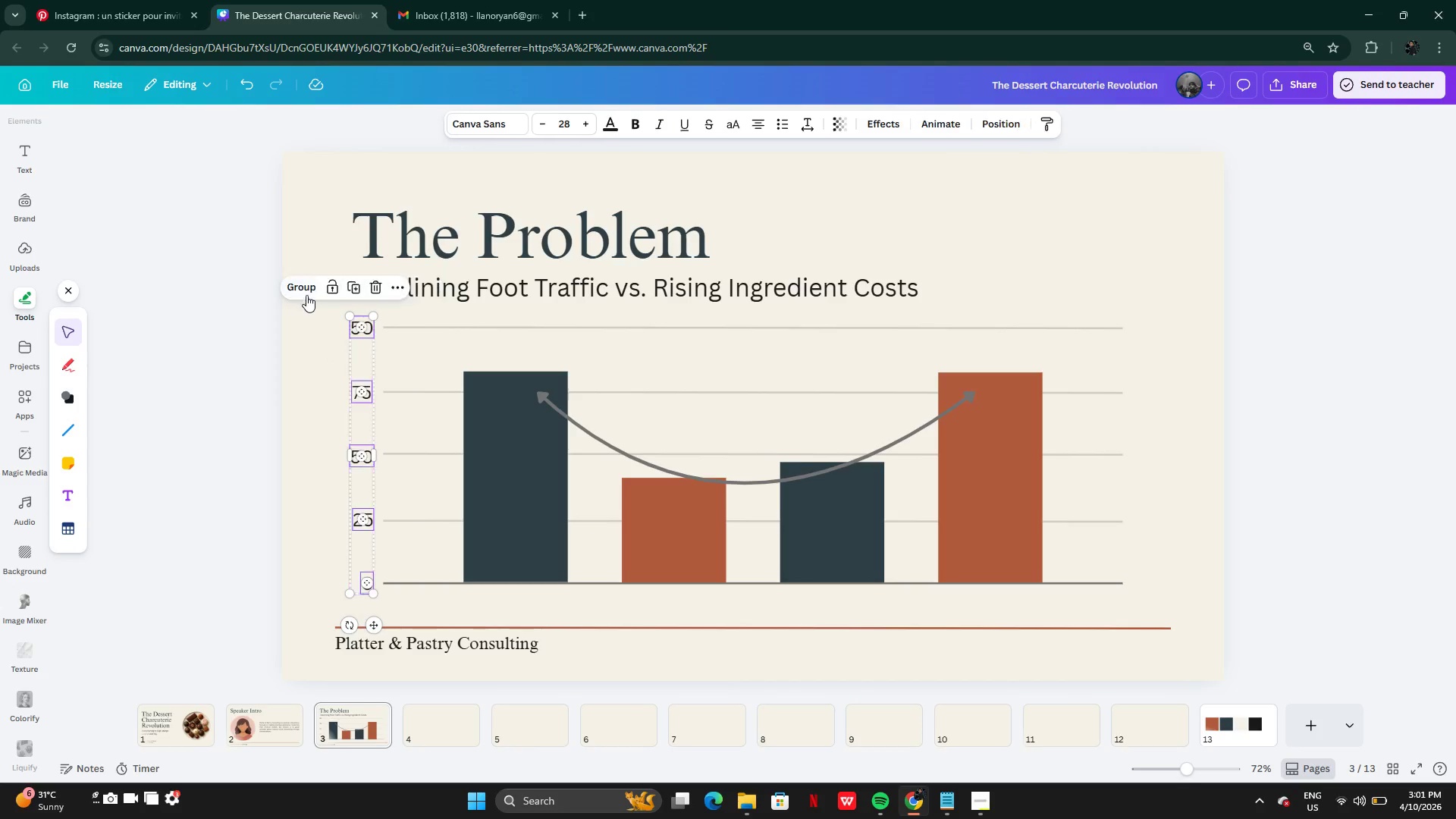 
left_click([386, 594])
 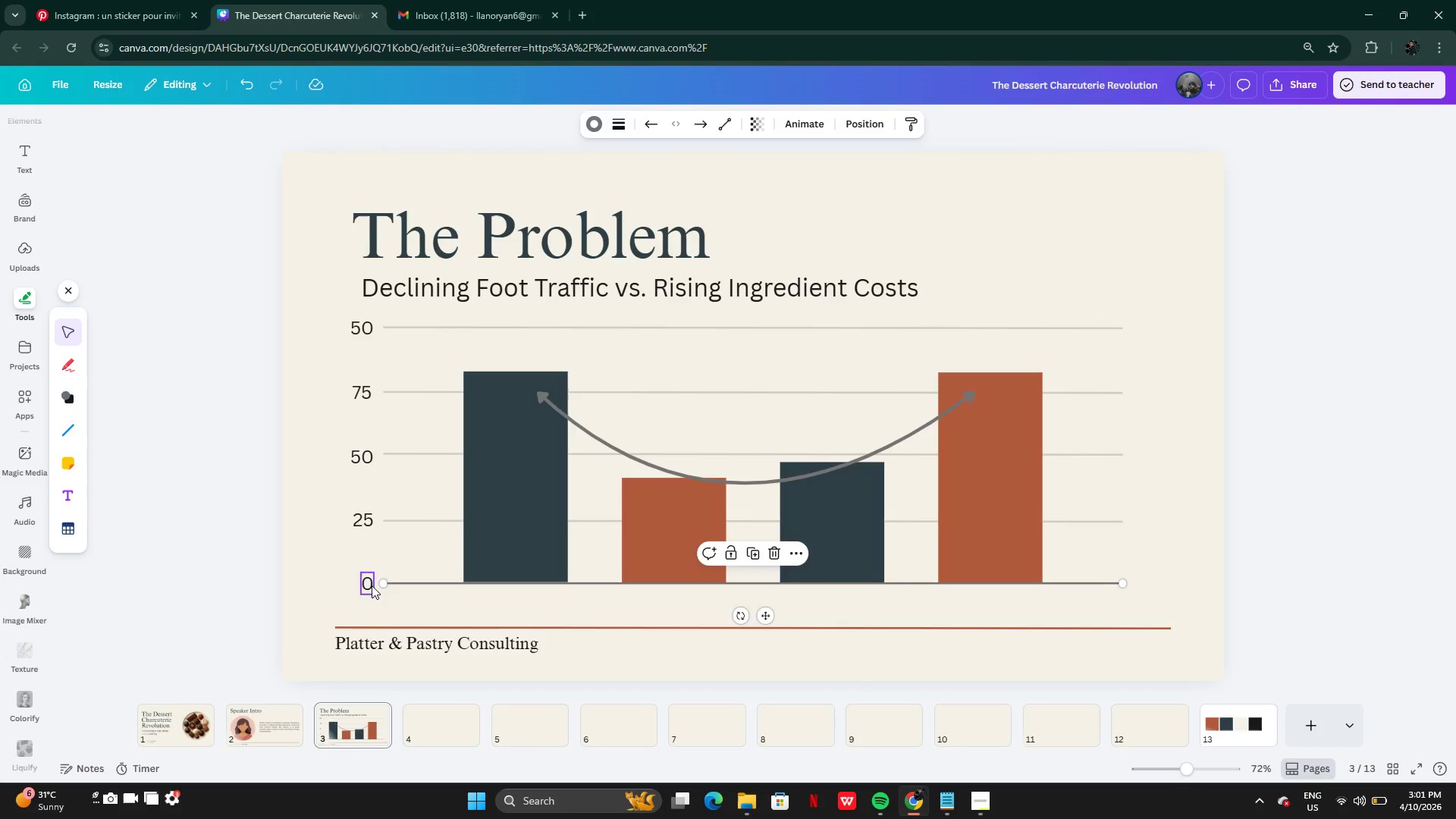 
left_click([372, 585])
 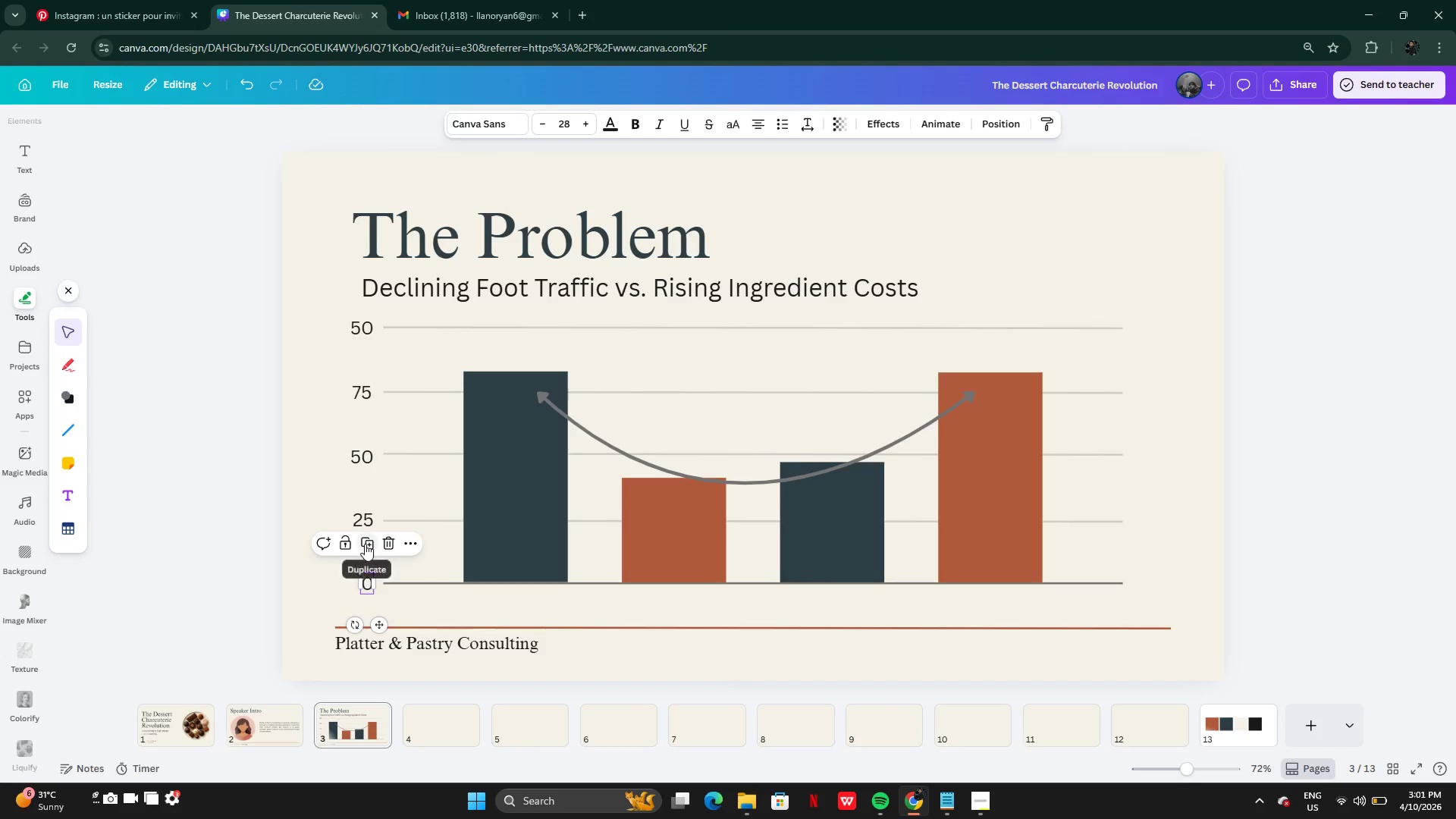 
left_click([365, 544])
 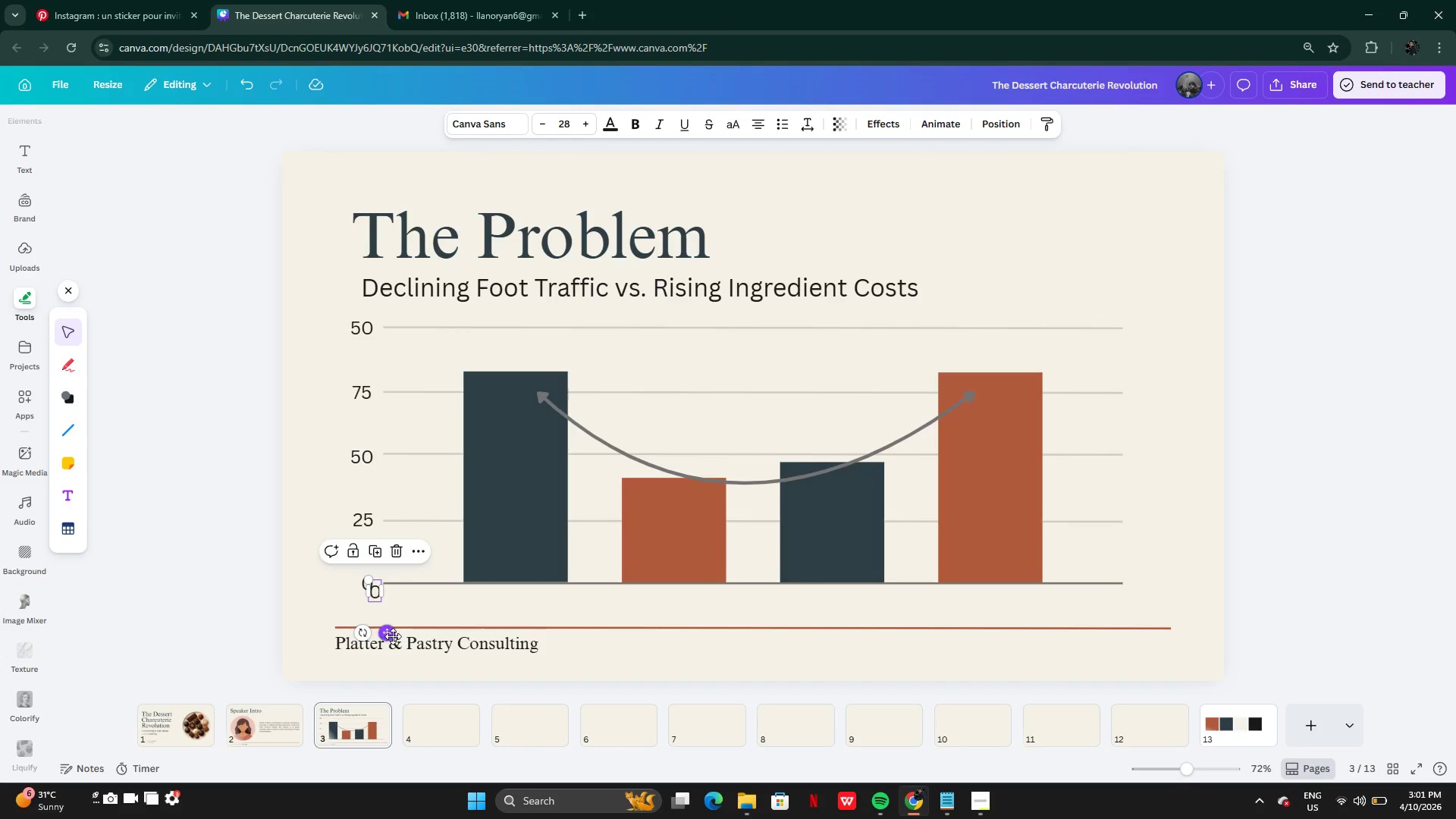 
left_click_drag(start_coordinate=[390, 636], to_coordinate=[522, 641])
 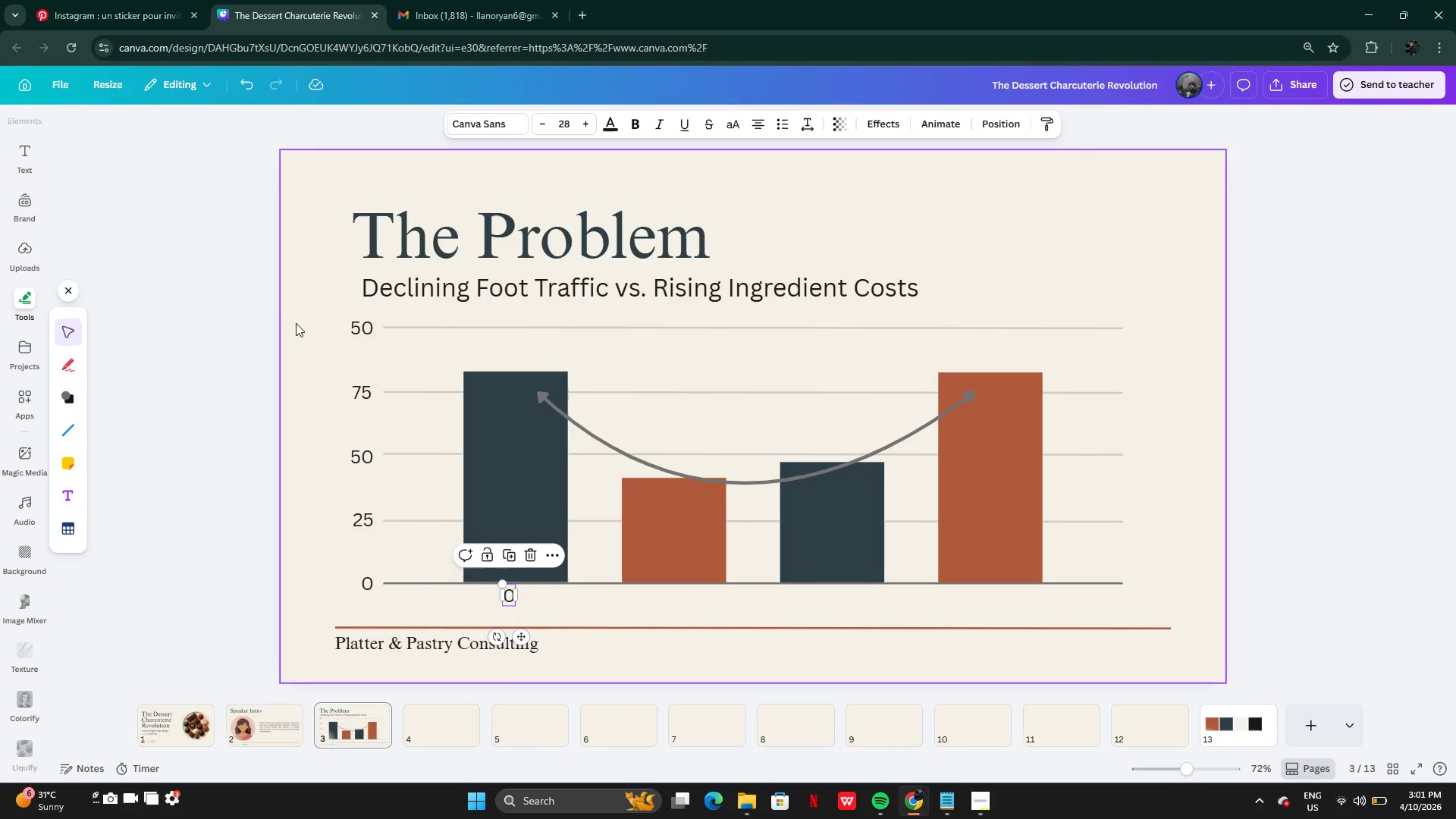 
left_click([296, 323])
 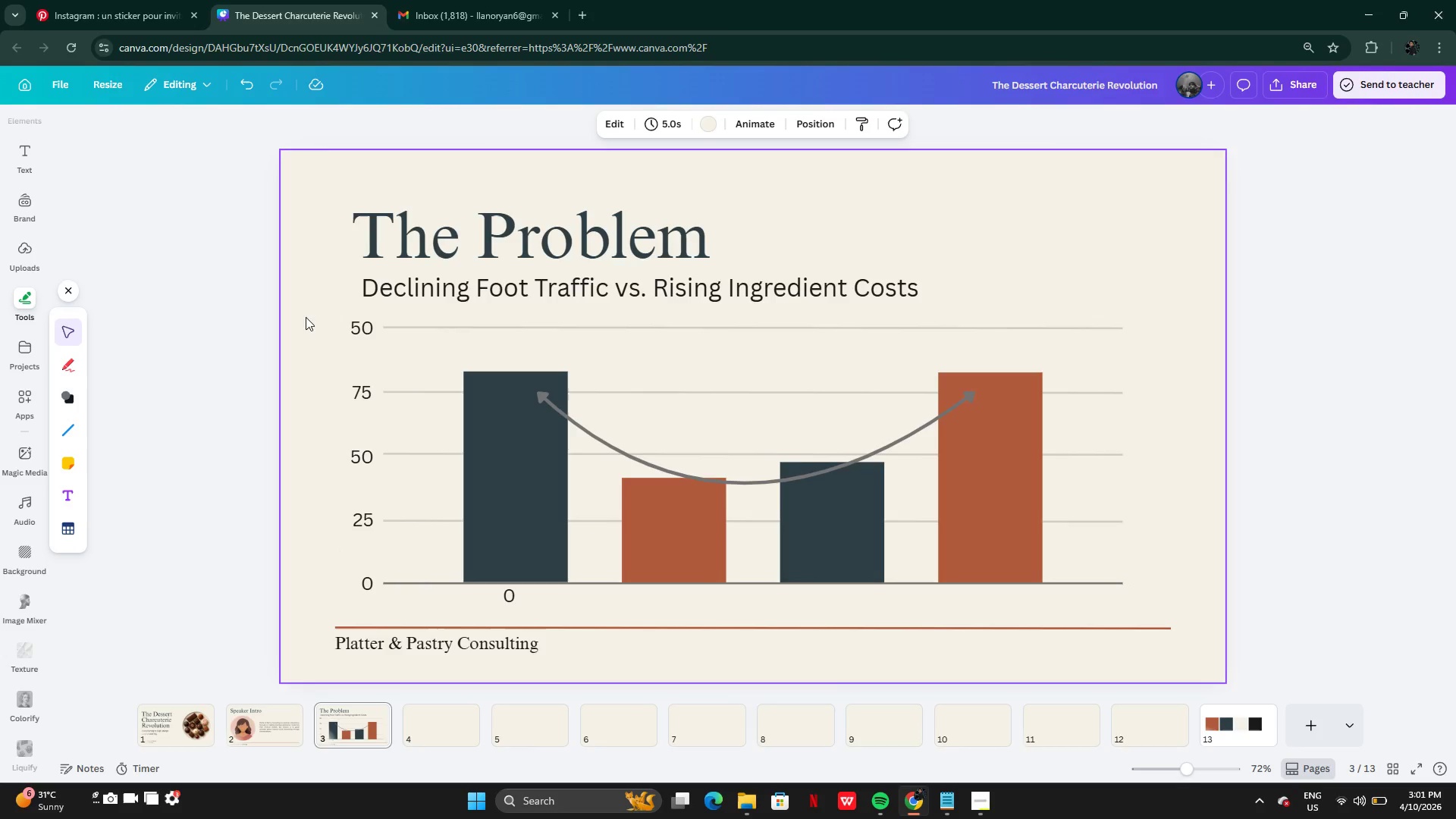 
left_click_drag(start_coordinate=[306, 317], to_coordinate=[363, 595])
 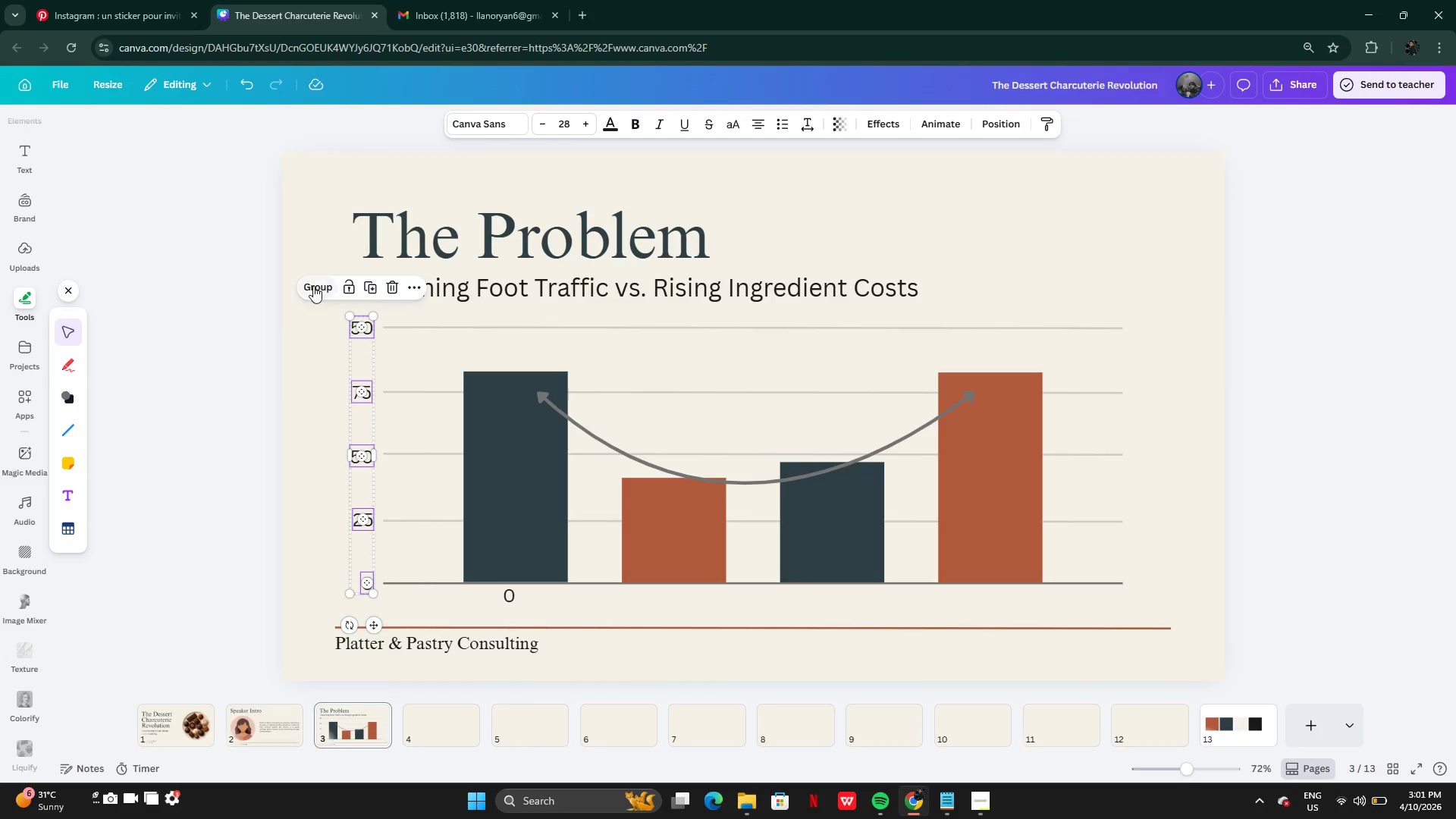 
left_click([313, 286])
 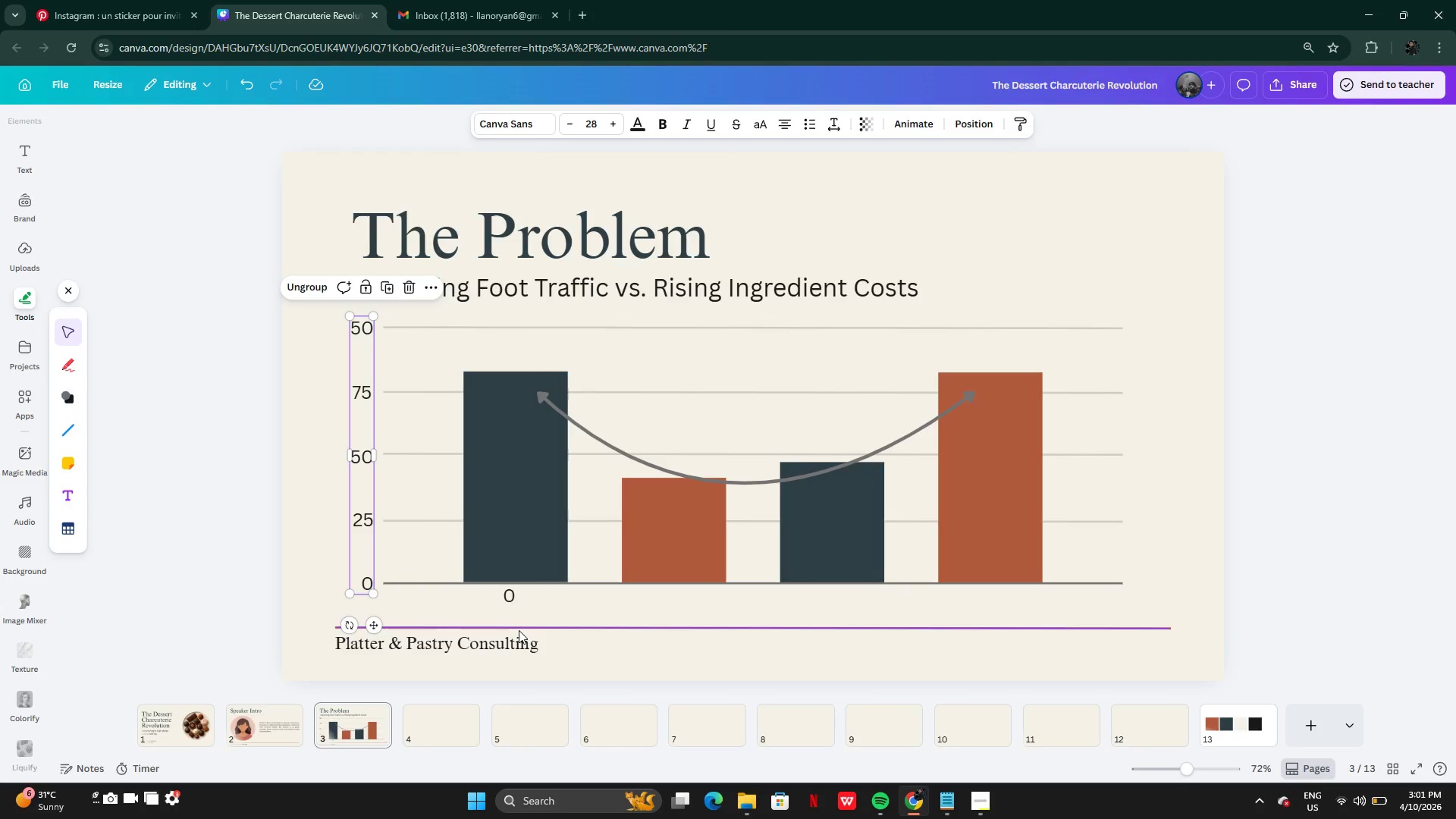 
double_click([512, 597])
 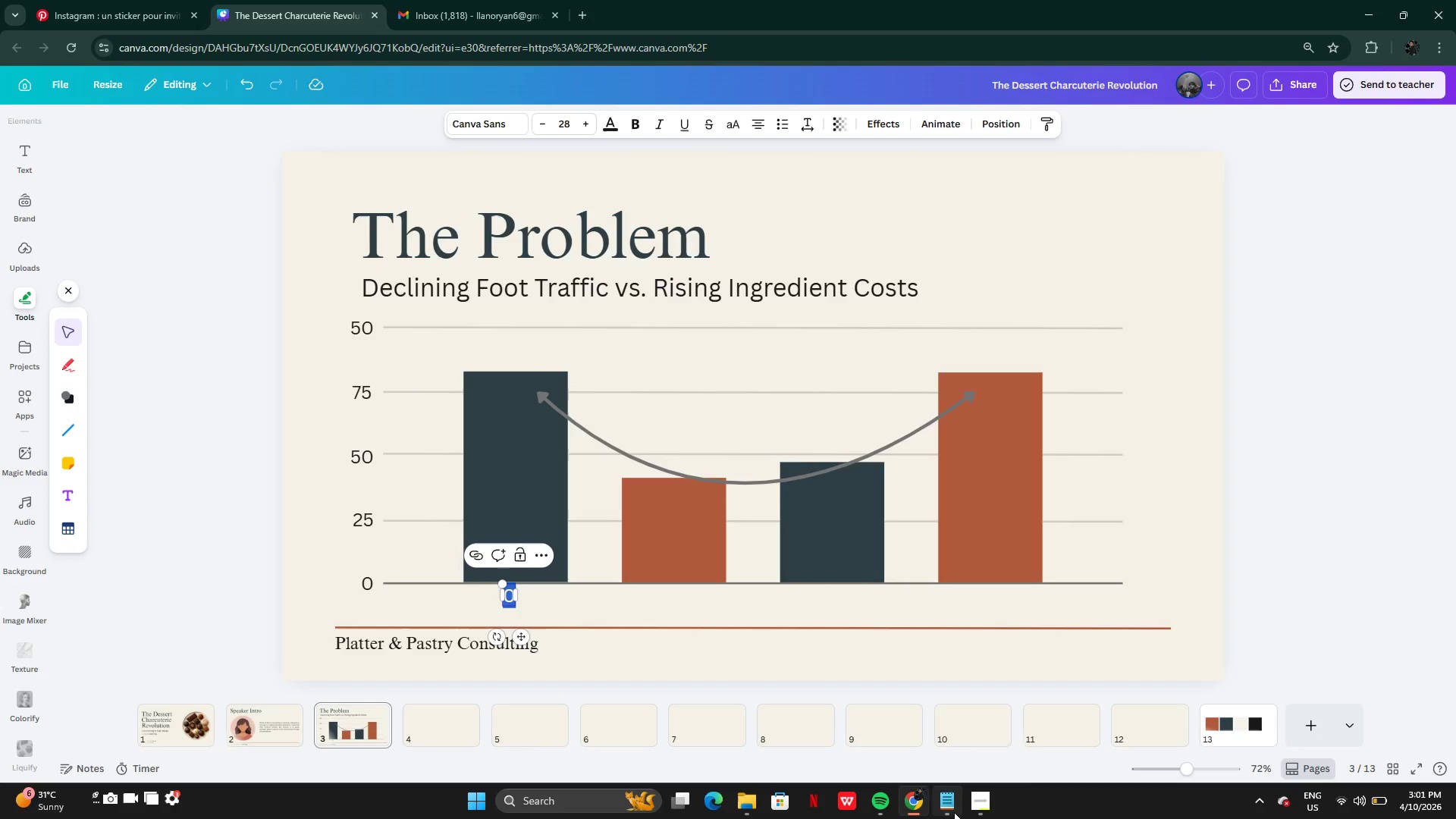 
left_click([954, 811])
 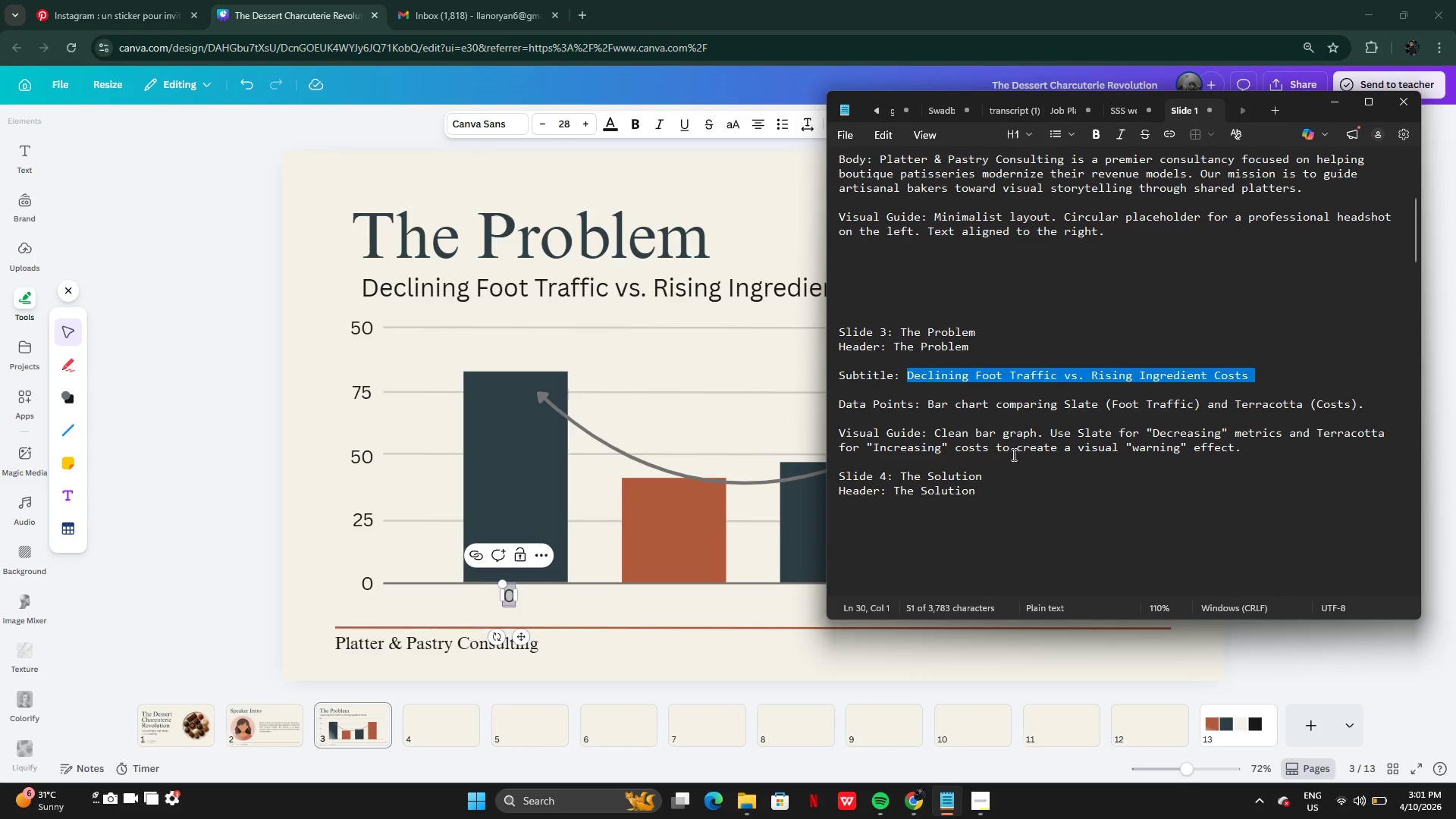 
wait(5.67)
 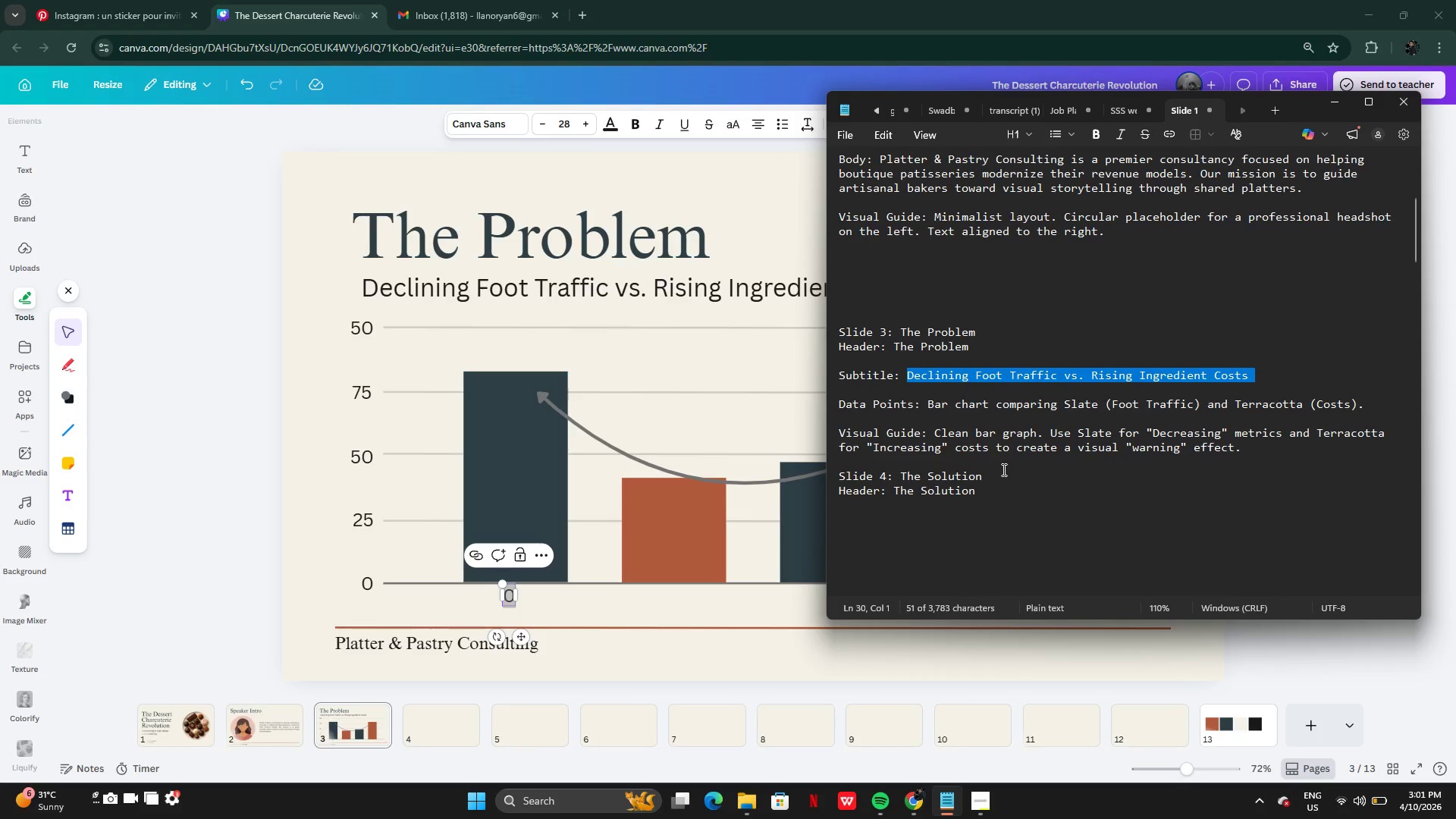 
scroll: coordinate [1015, 424], scroll_direction: none, amount: 0.0
 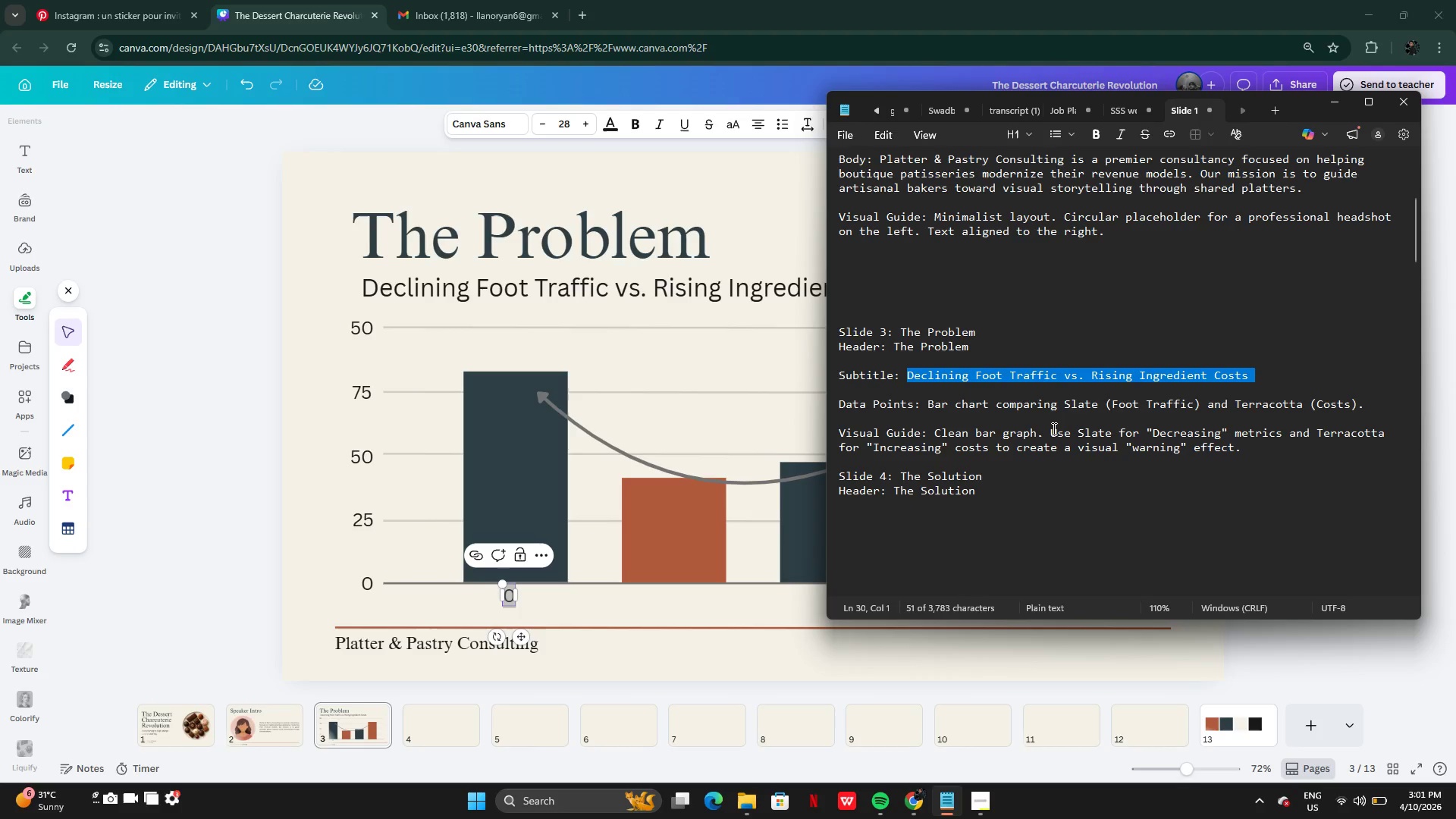 
wait(9.69)
 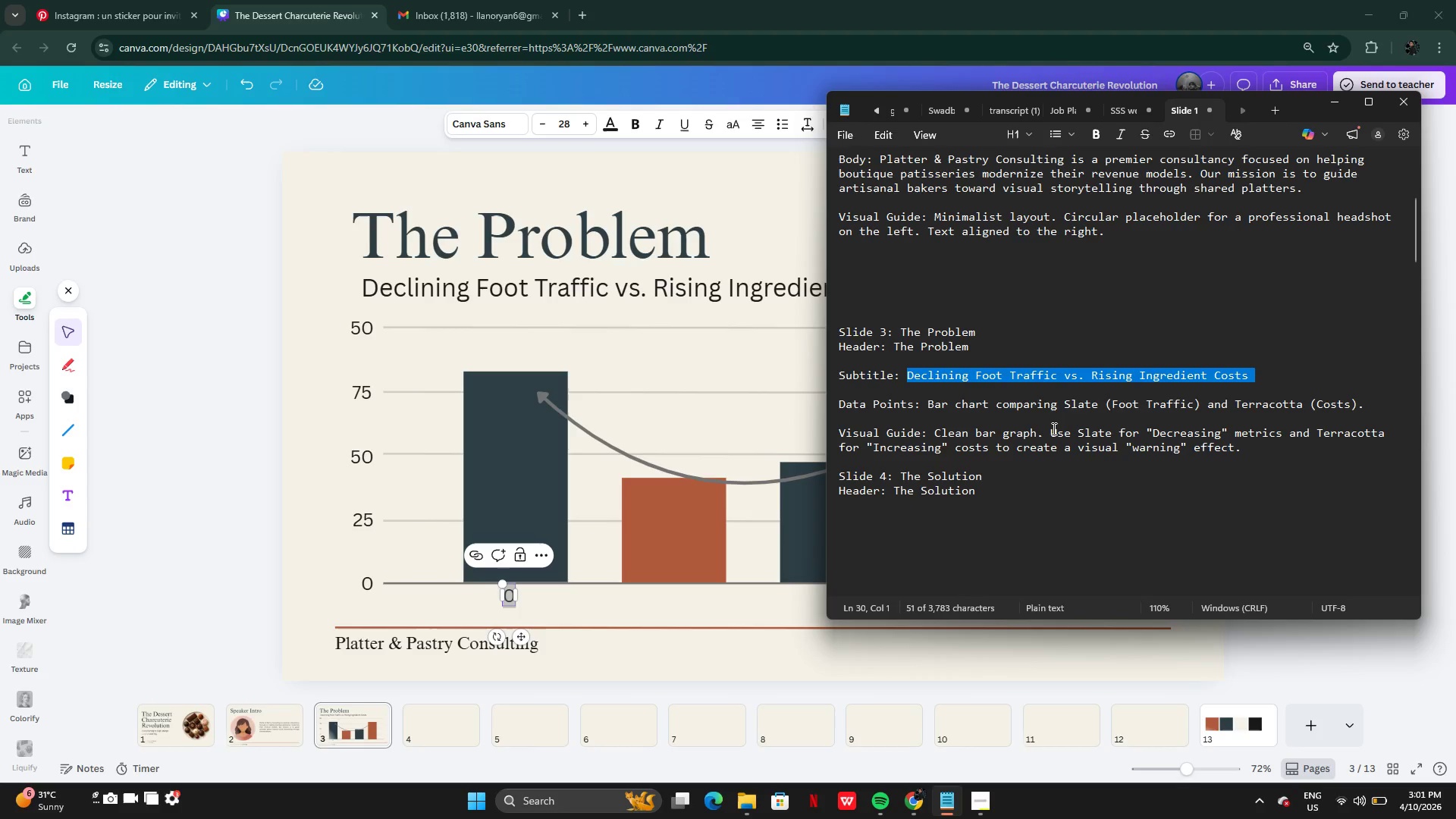 
left_click([1282, 458])
 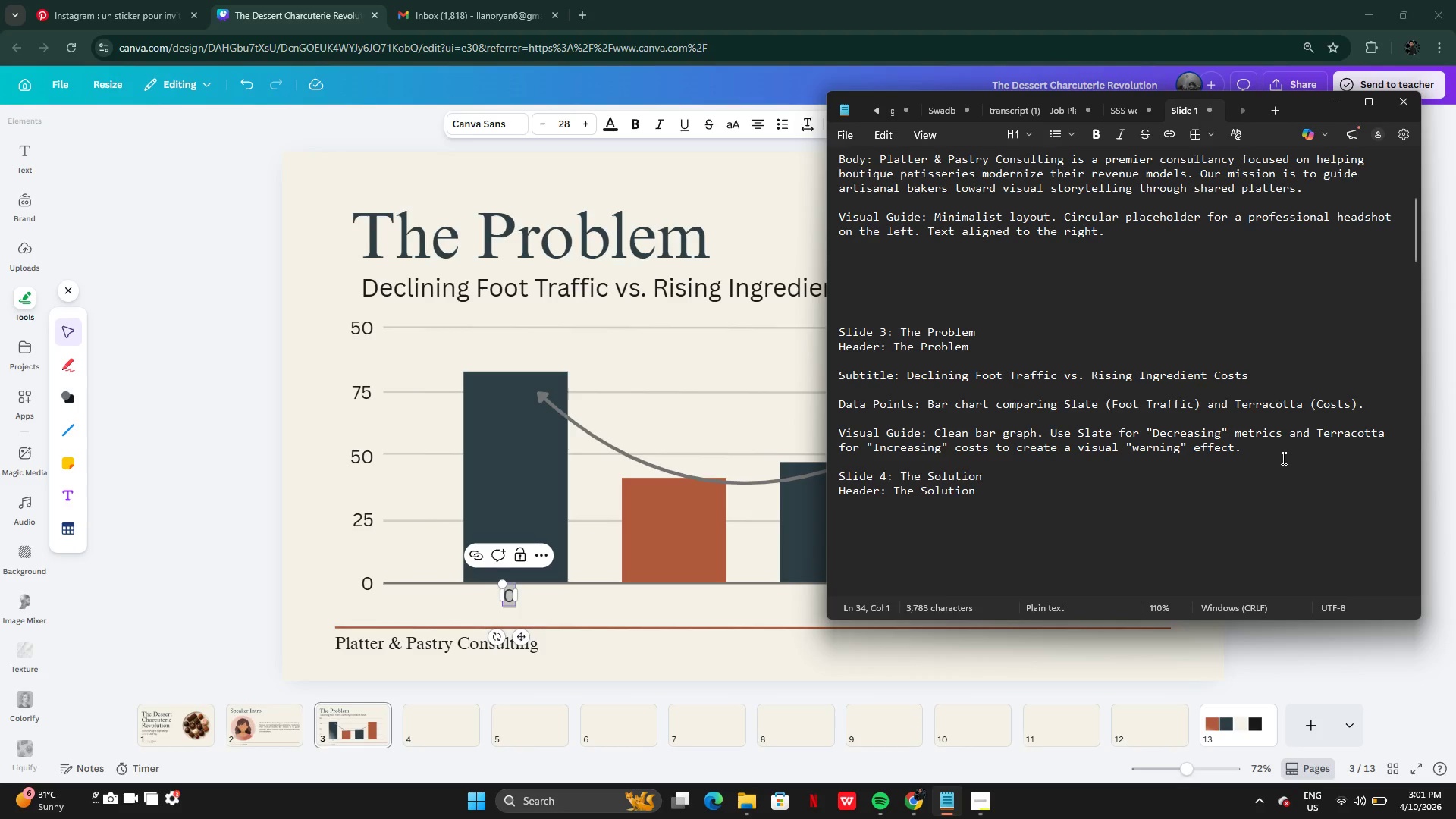 
key(Enter)
 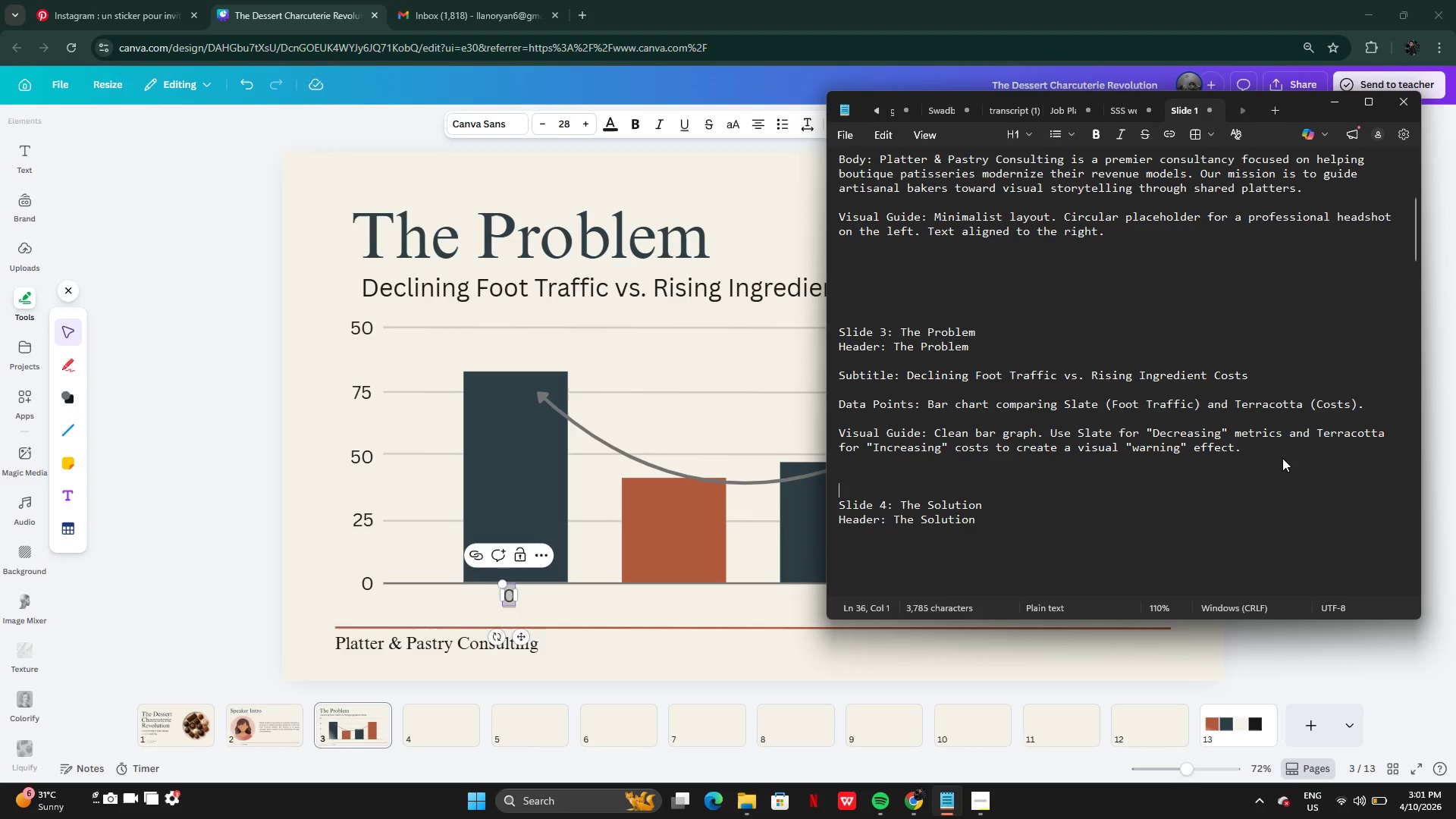 
key(Enter)
 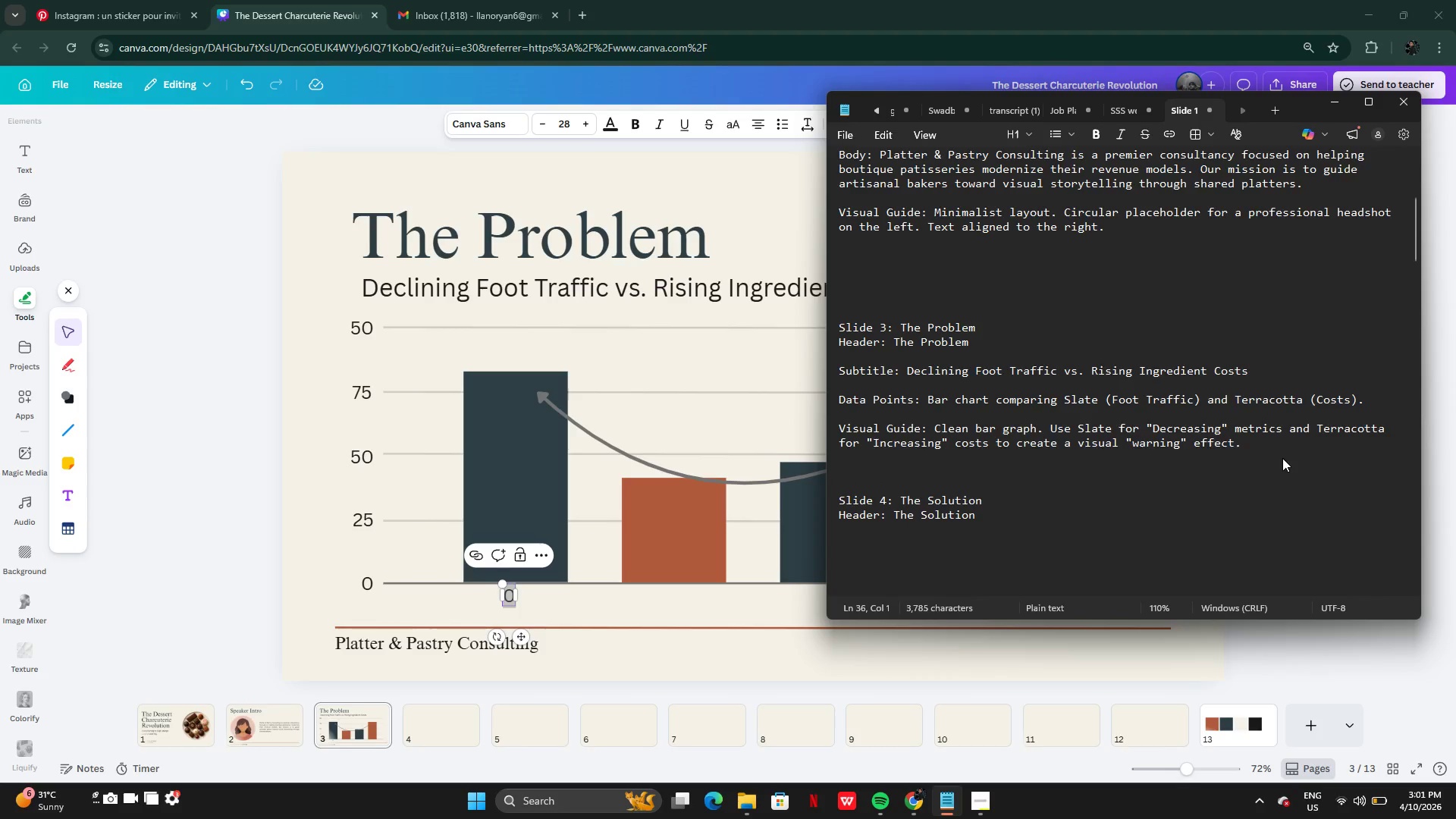 
scroll: coordinate [1282, 458], scroll_direction: down, amount: 3.0
 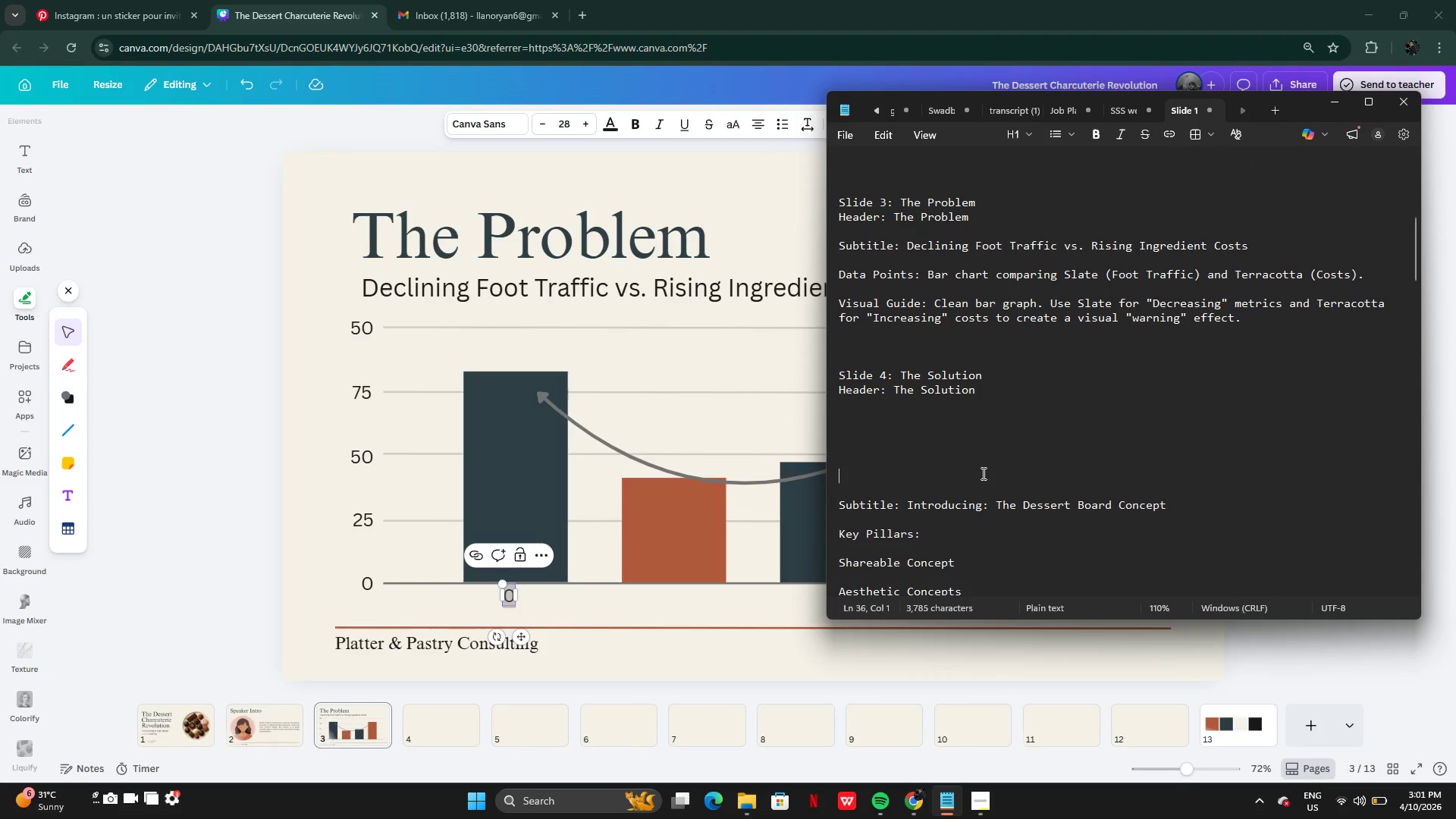 
left_click([982, 473])
 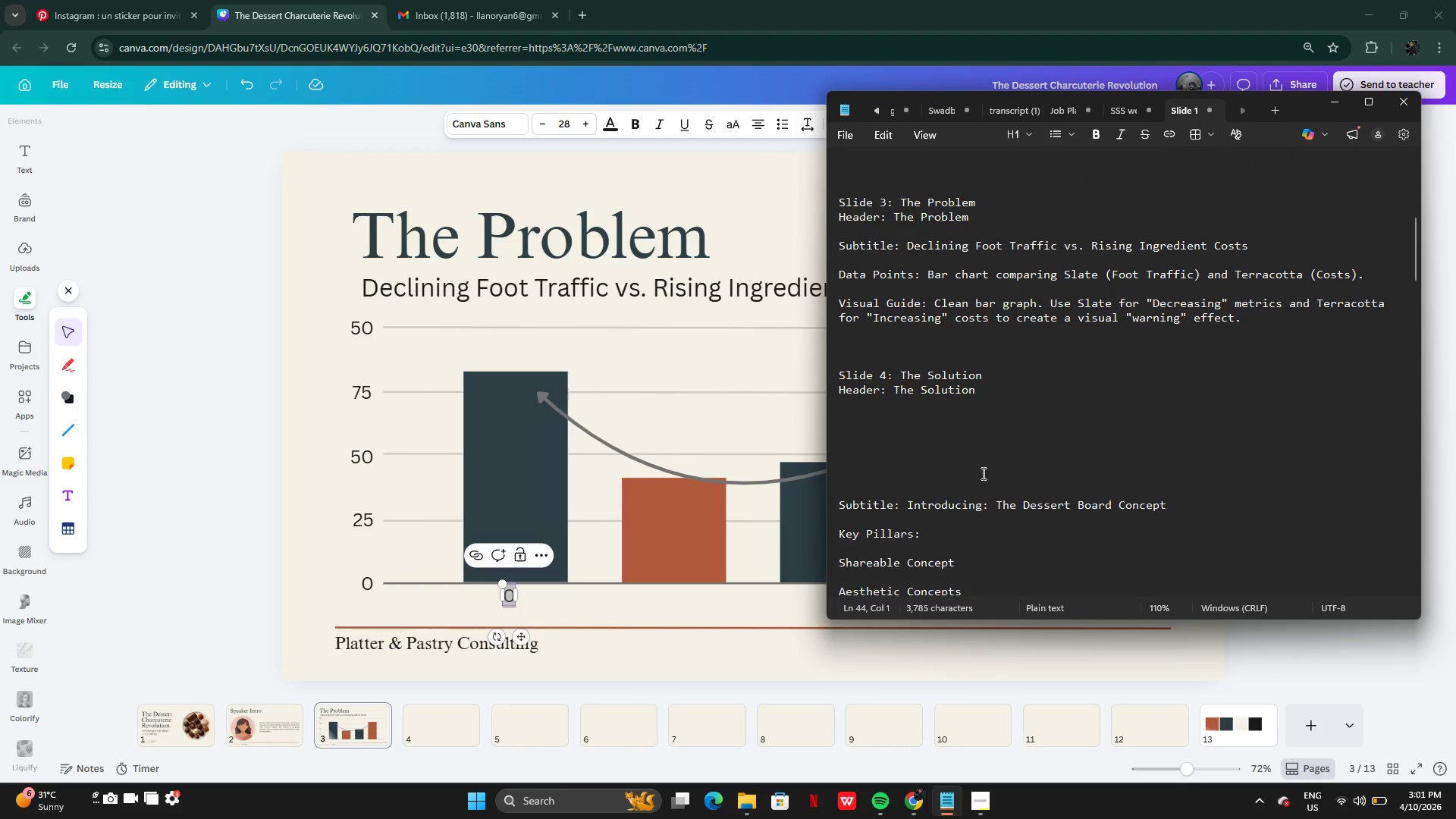 
key(Backspace)
 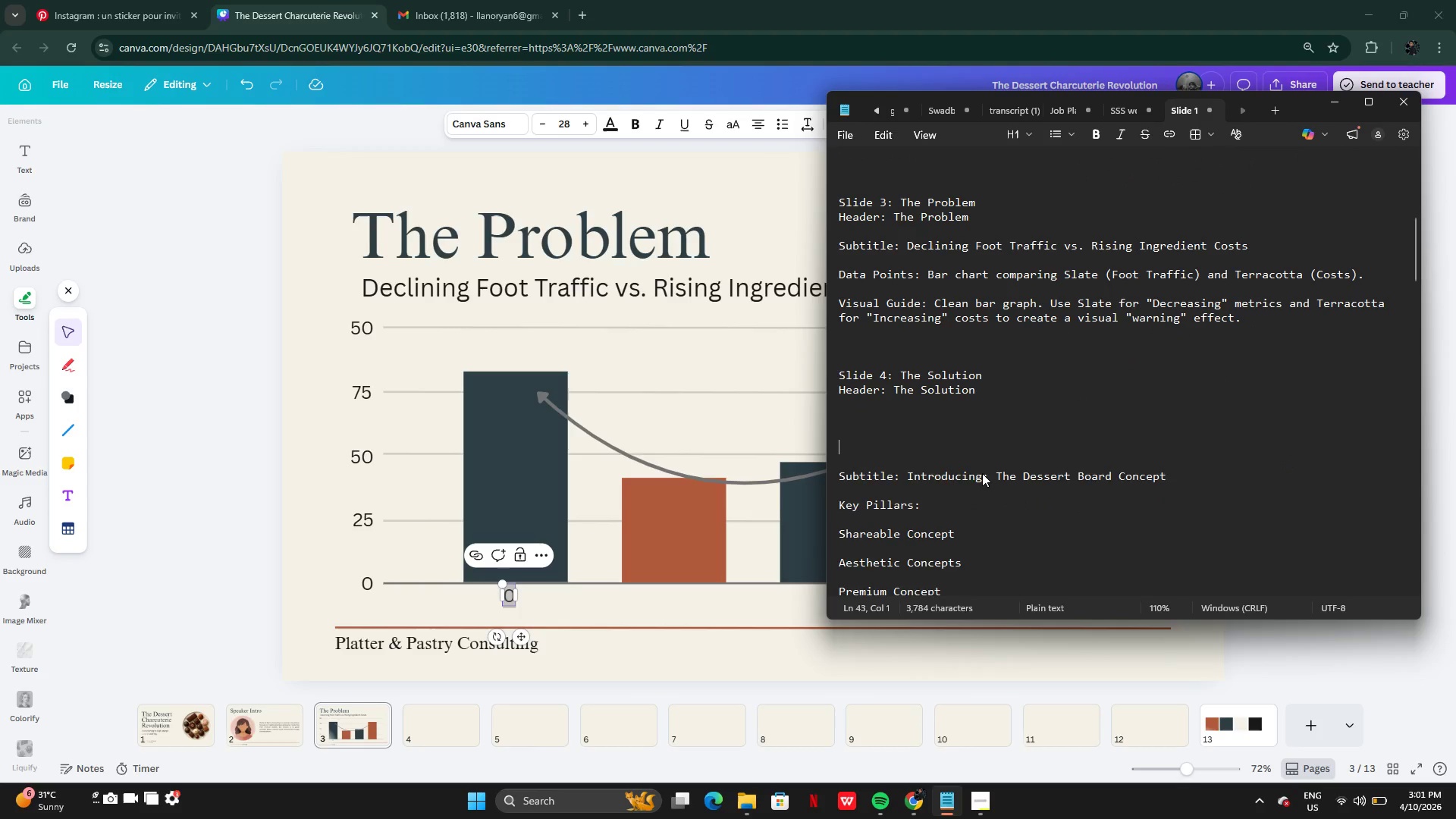 
key(Backspace)
 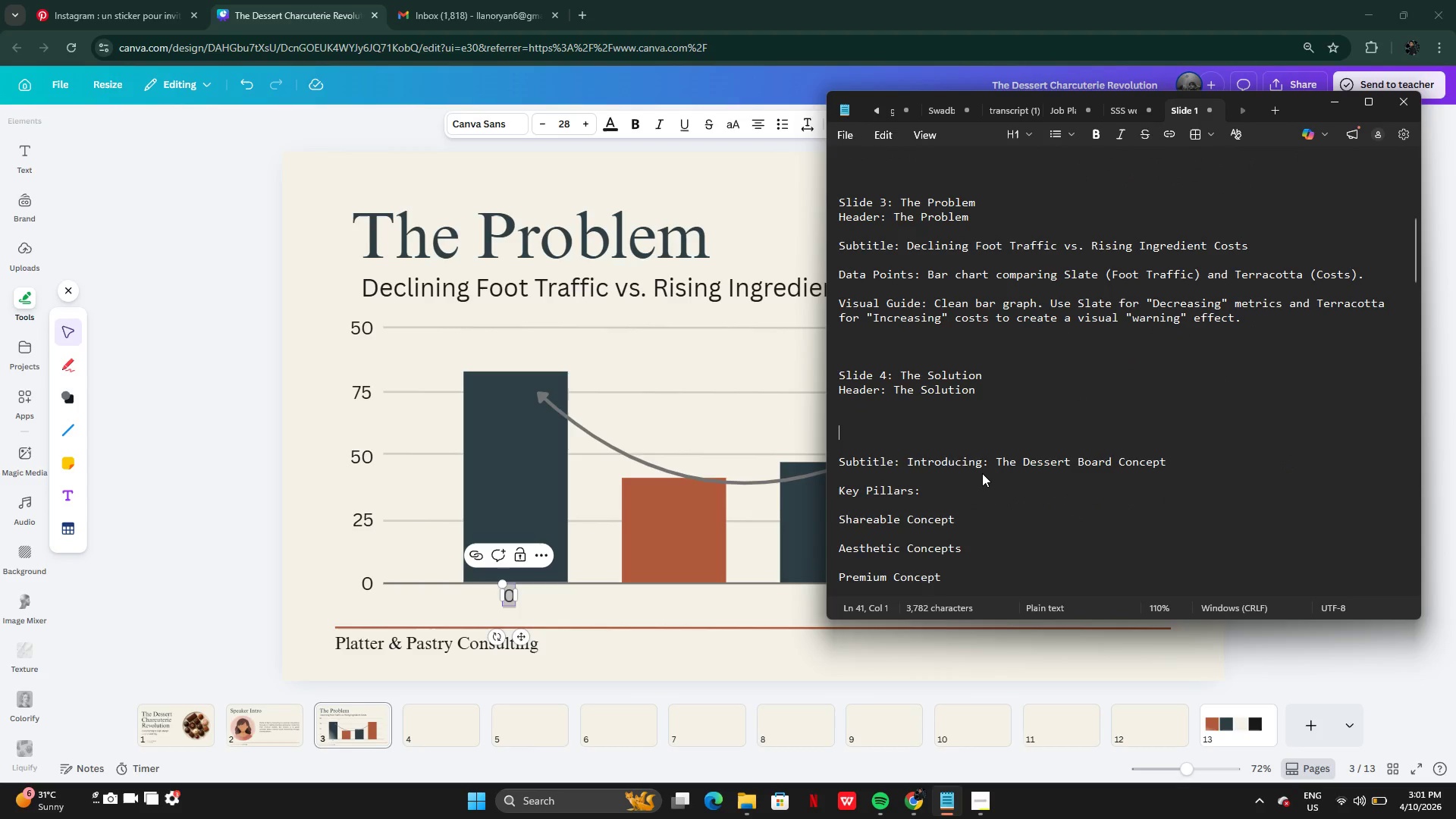 
key(Backspace)
 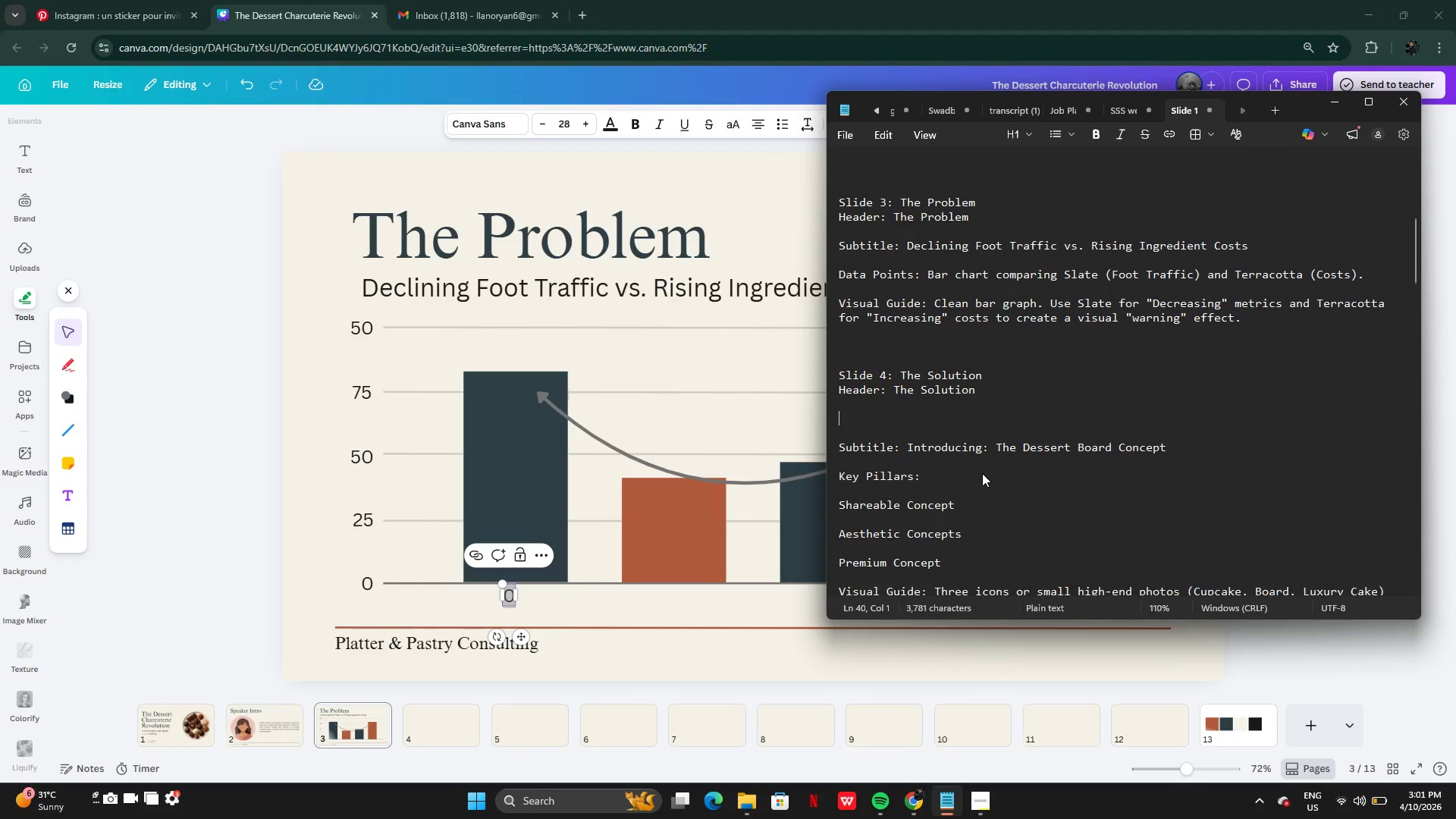 
key(Backspace)
 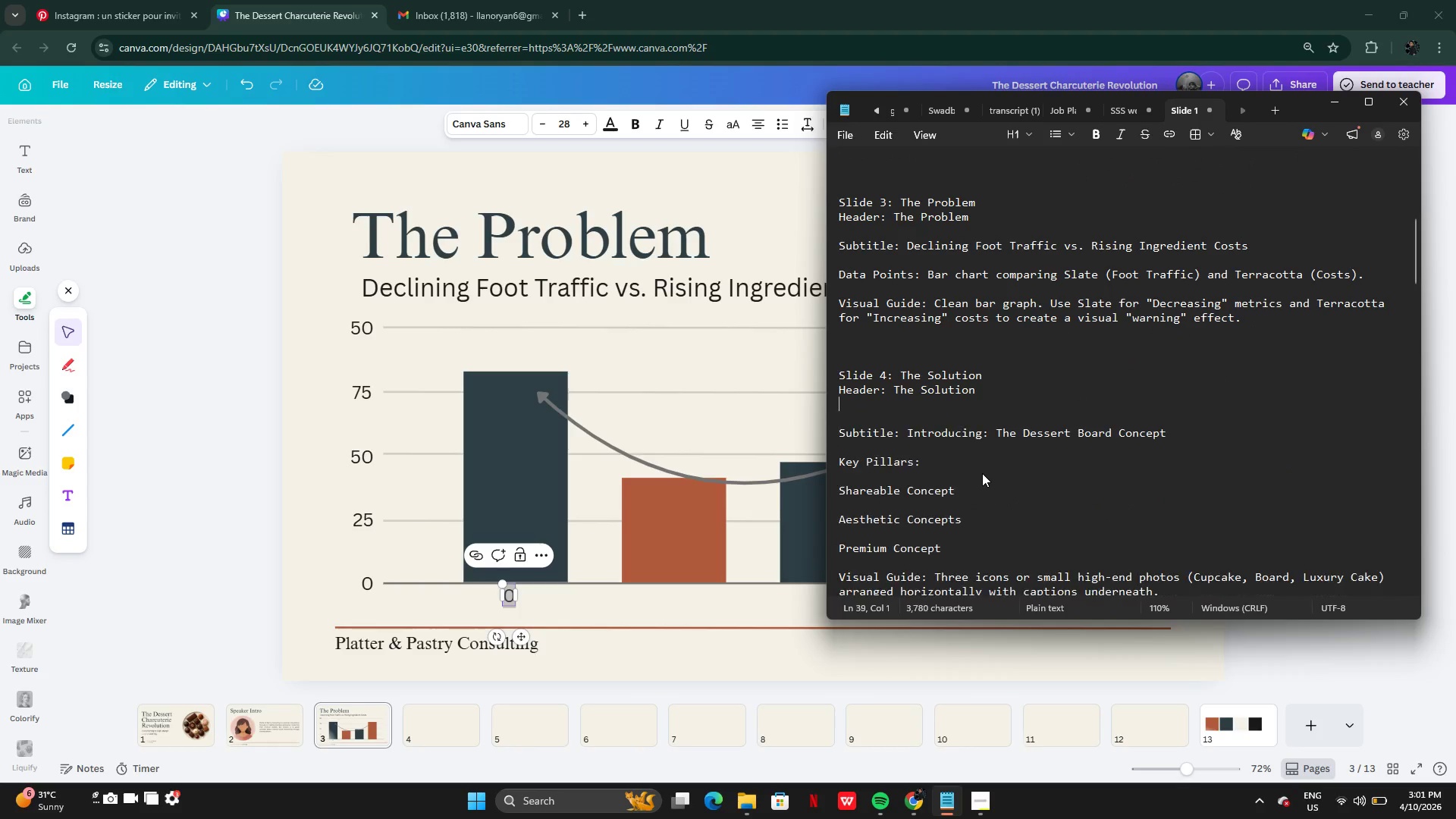 
key(Backspace)
 